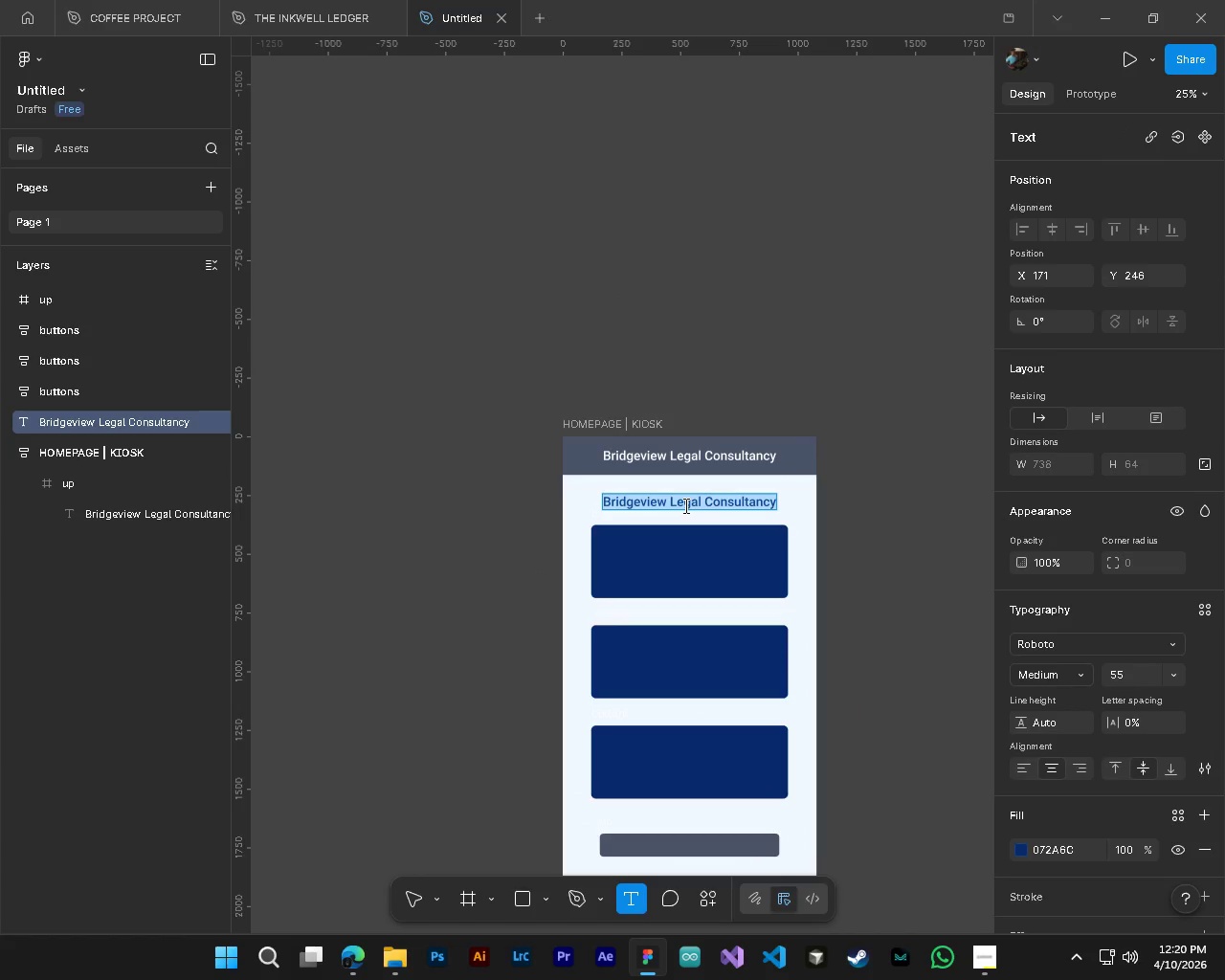 
left_click([684, 505])
 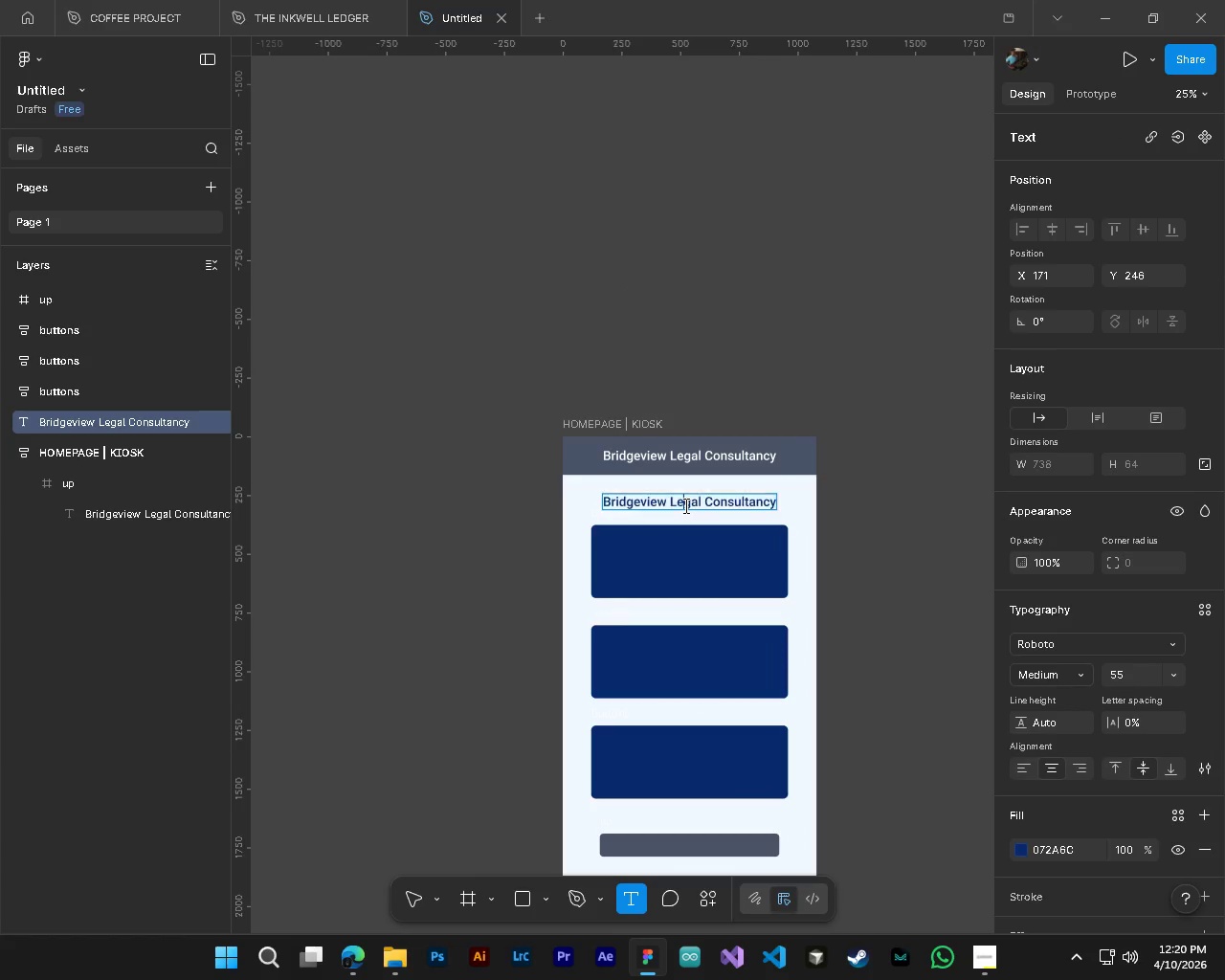 
key(Control+A)
 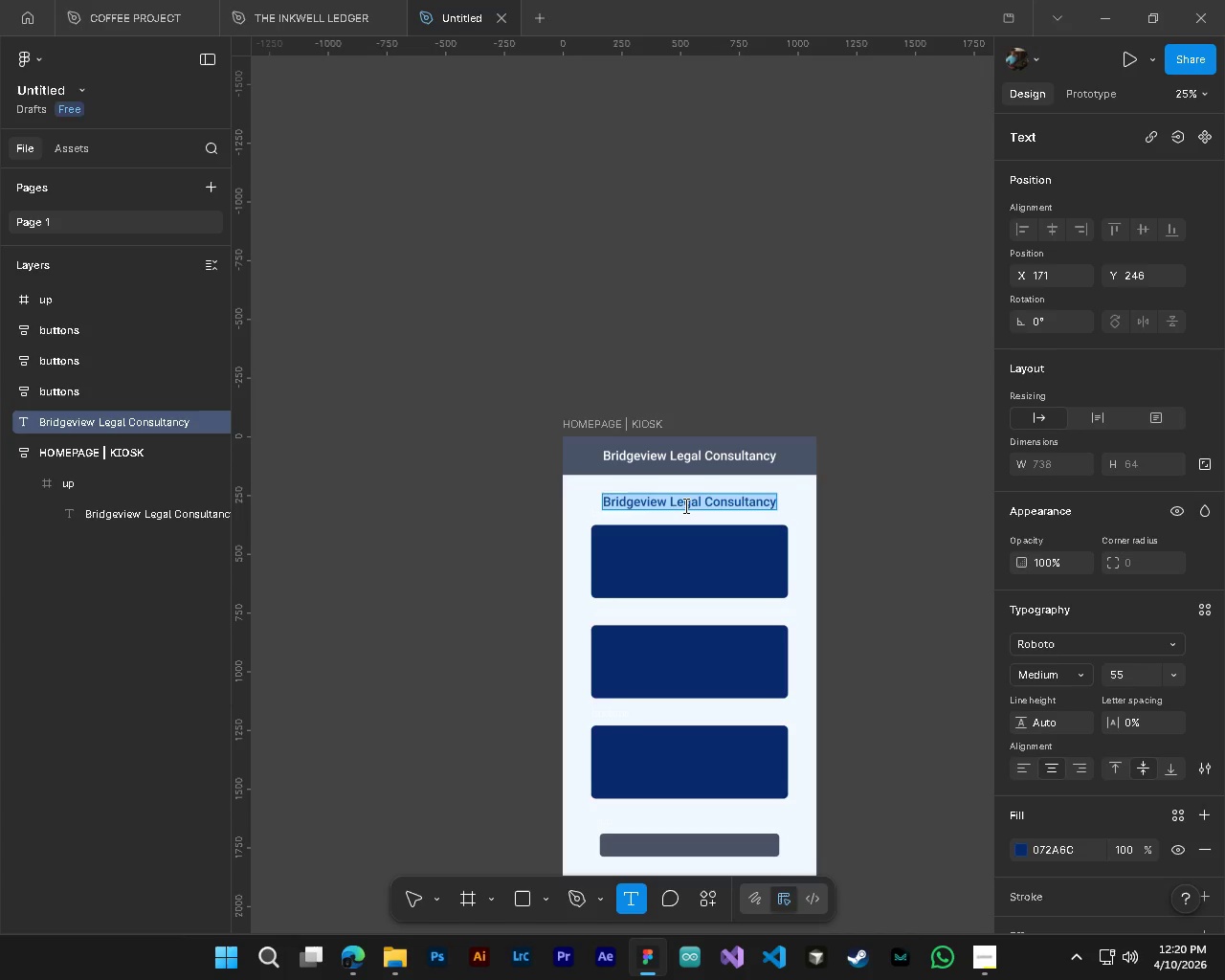 
type(PPle)
key(Backspace)
key(Backspace)
key(Backspace)
type(lease se)
key(Backspace)
key(Backspace)
type( Se;ec)
key(Backspace)
key(Backspace)
key(Backspace)
key(Backspace)
key(Backspace)
key(Backspace)
key(Backspace)
type( Select your s)
key(Backspace)
type(Servvivces)
key(Backspace)
key(Backspace)
key(Backspace)
key(Backspace)
key(Backspace)
key(Backspace)
type(ices)
 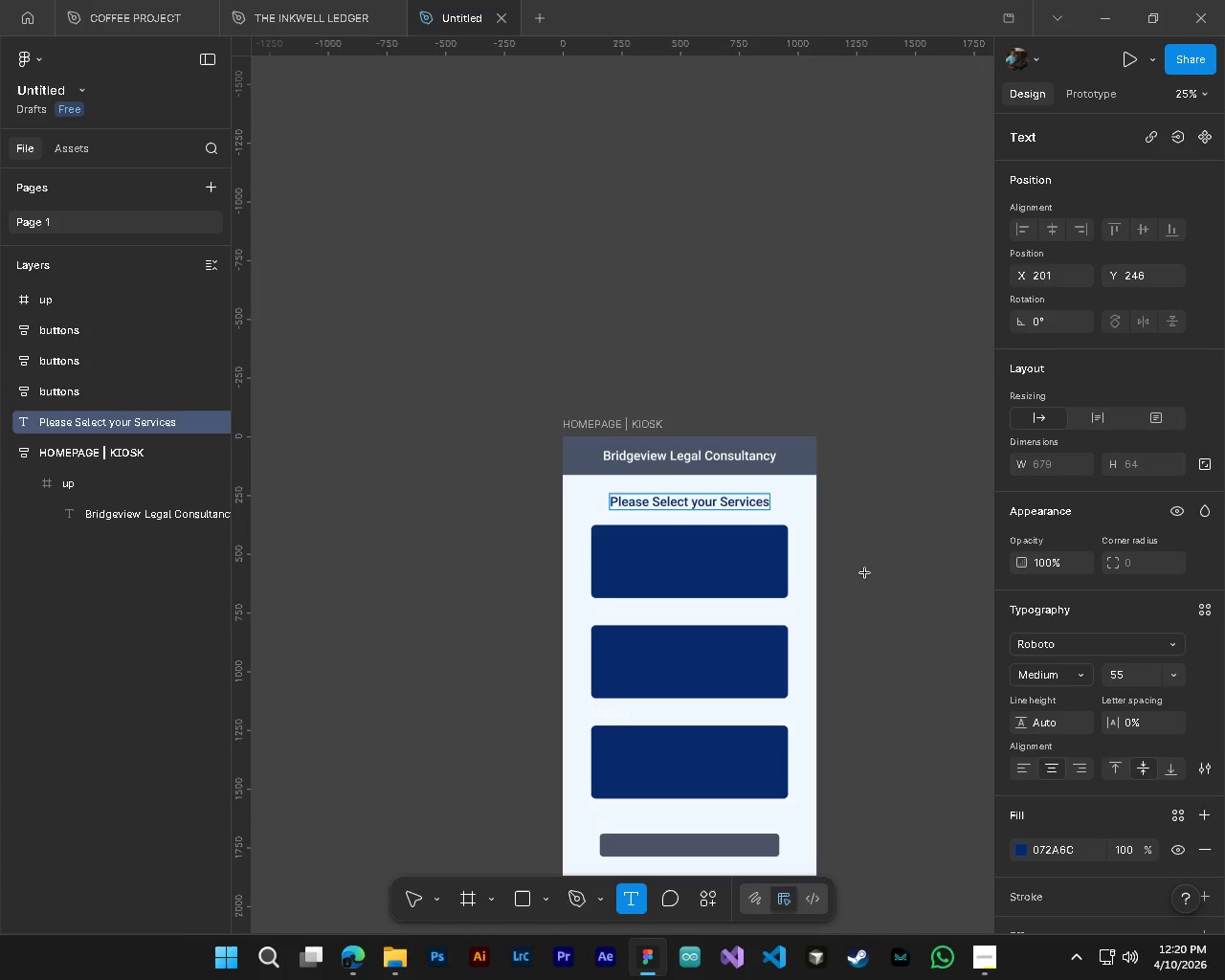 
key(Alt+AltLeft)
 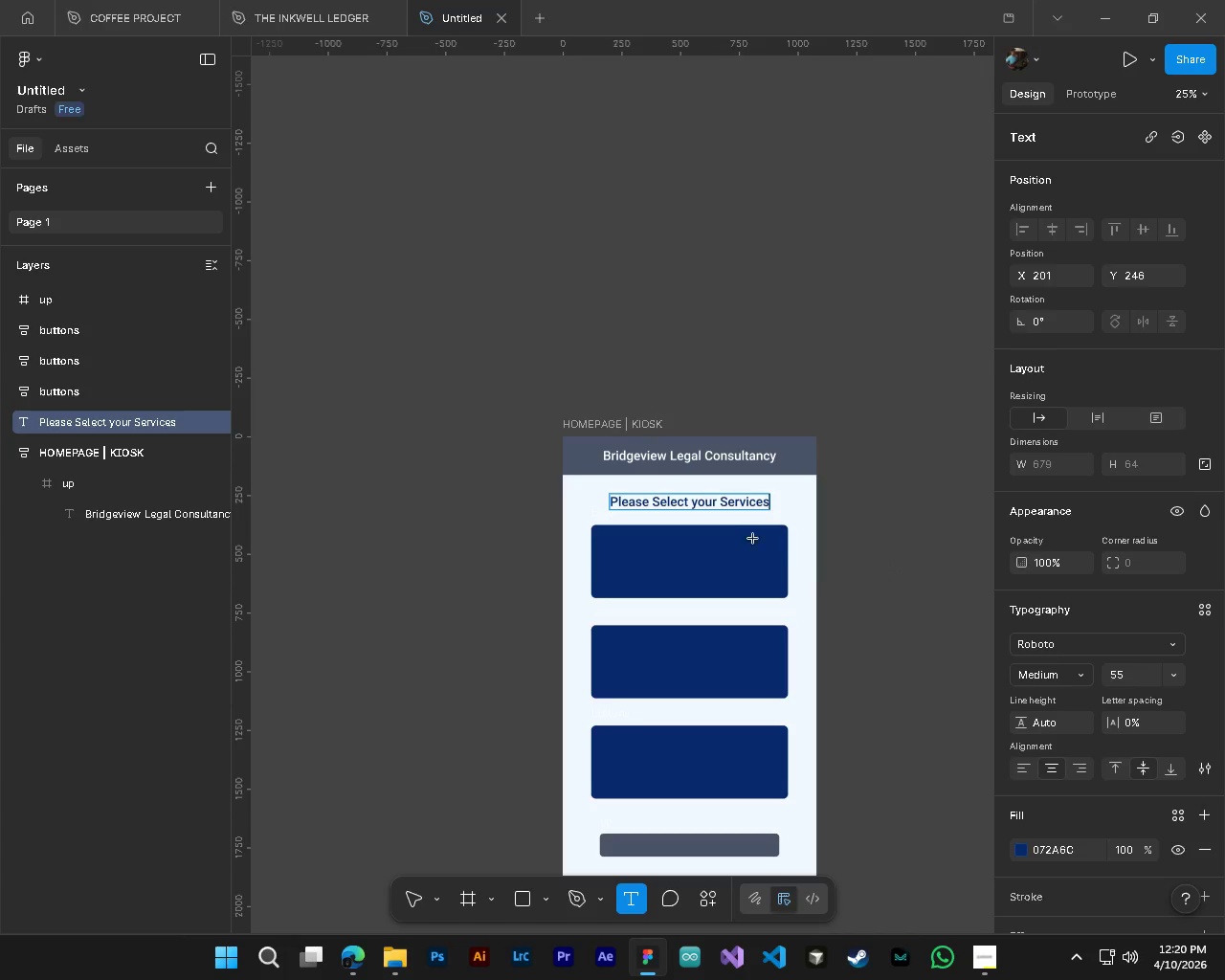 
hold_key(key=ControlLeft, duration=0.66)
 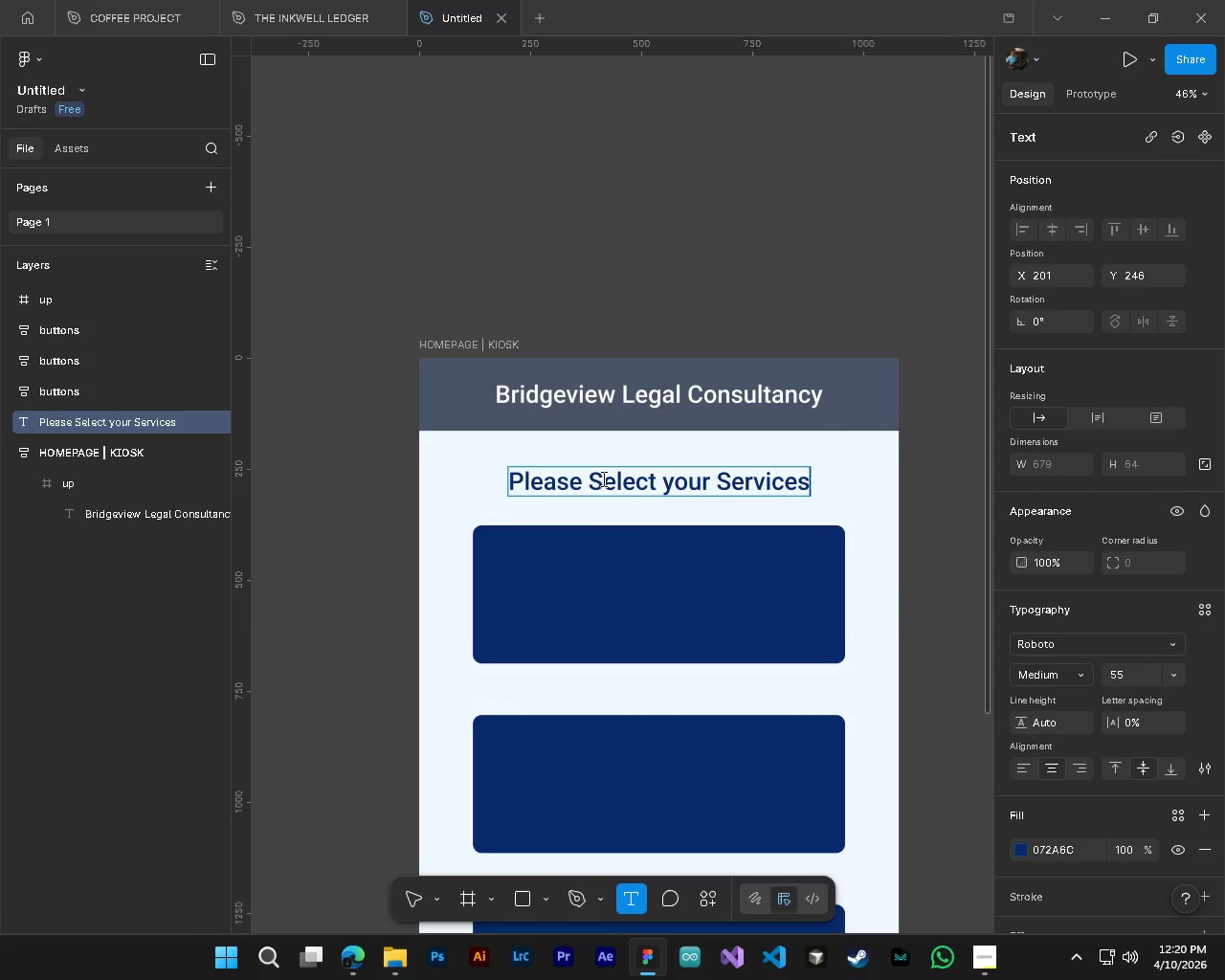 
key(Alt+Control+AltLeft)
 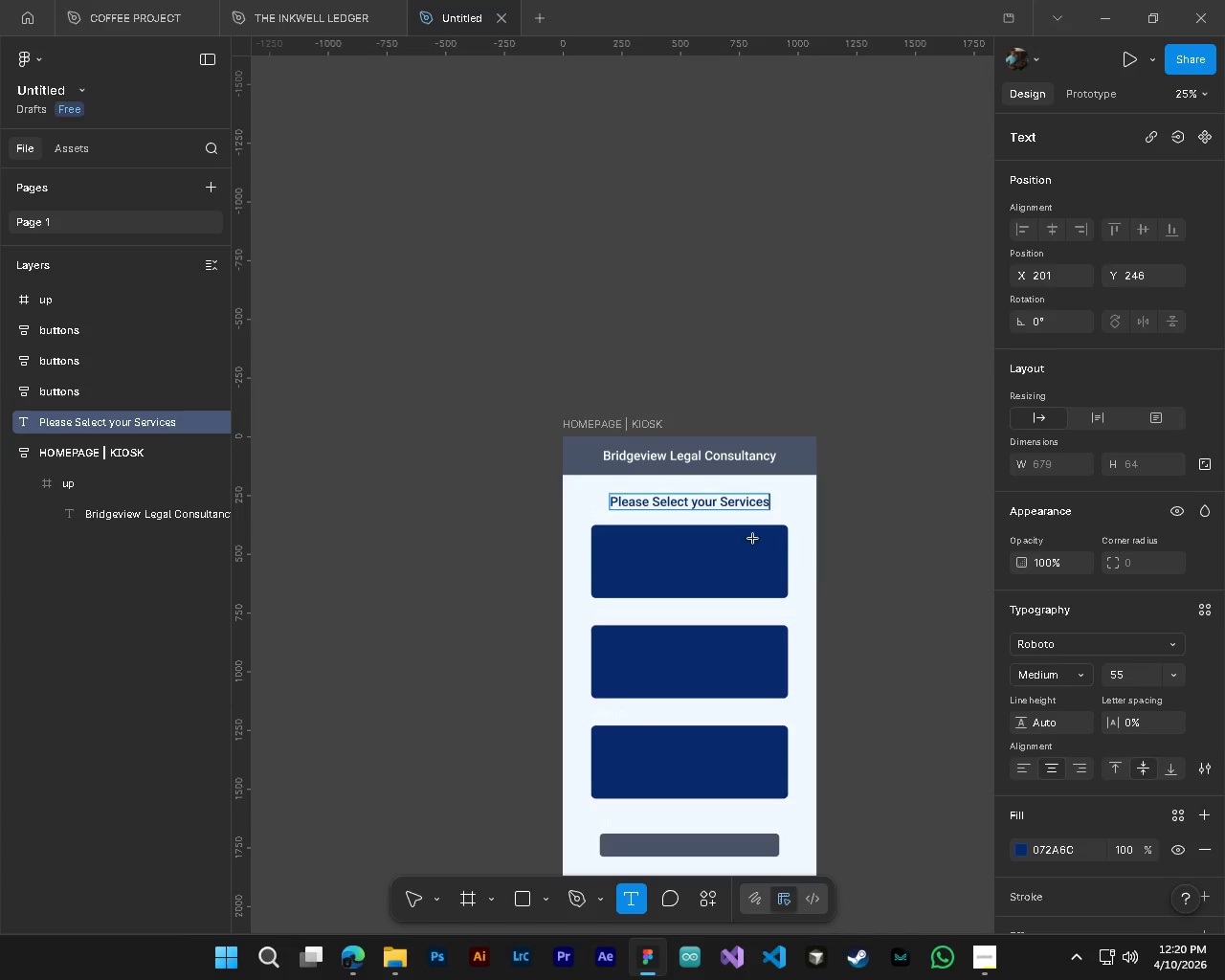 
hold_key(key=AltLeft, duration=0.59)
scroll: coordinate [724, 524], scroll_direction: up, amount: 5.0
 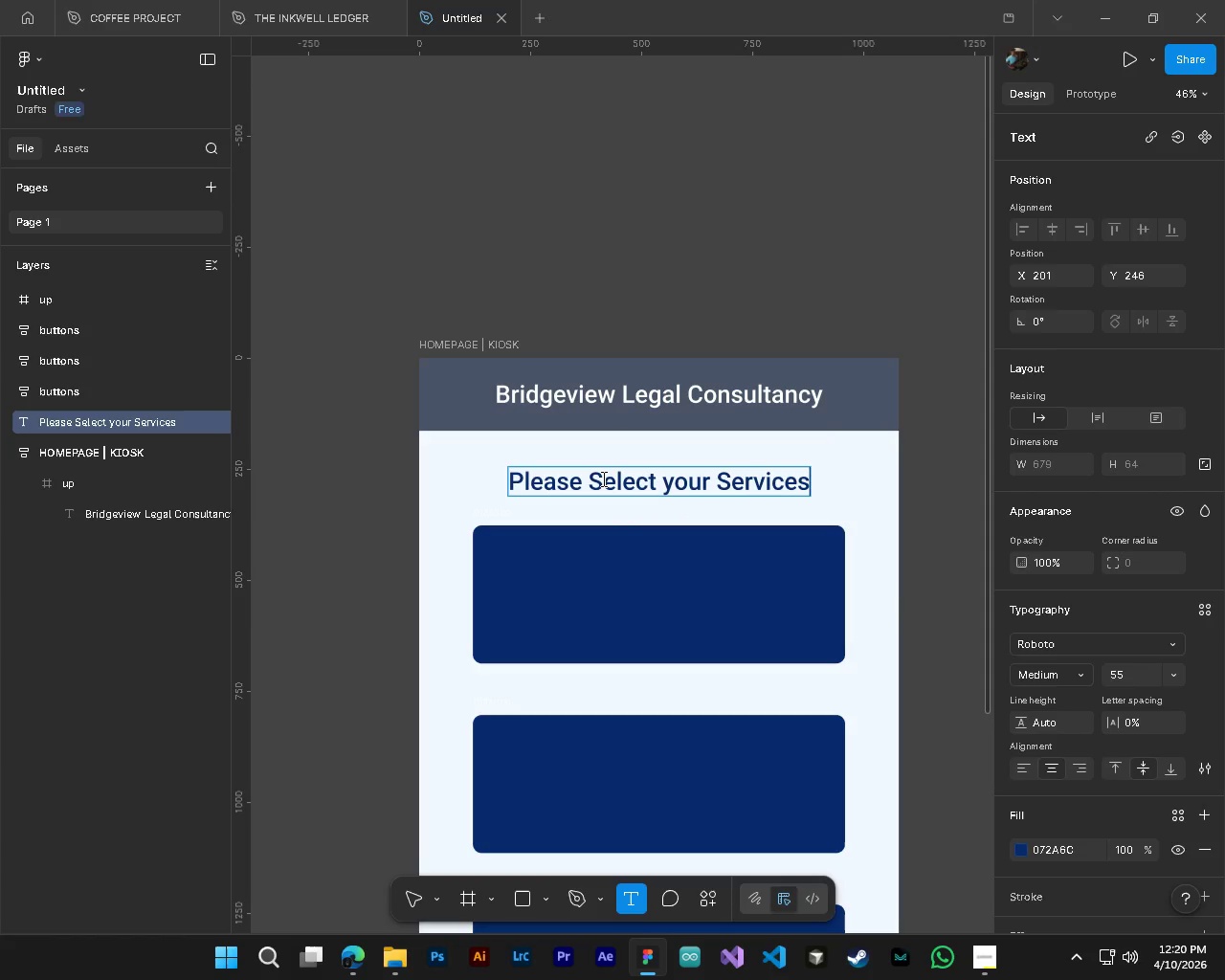 
left_click([602, 479])
 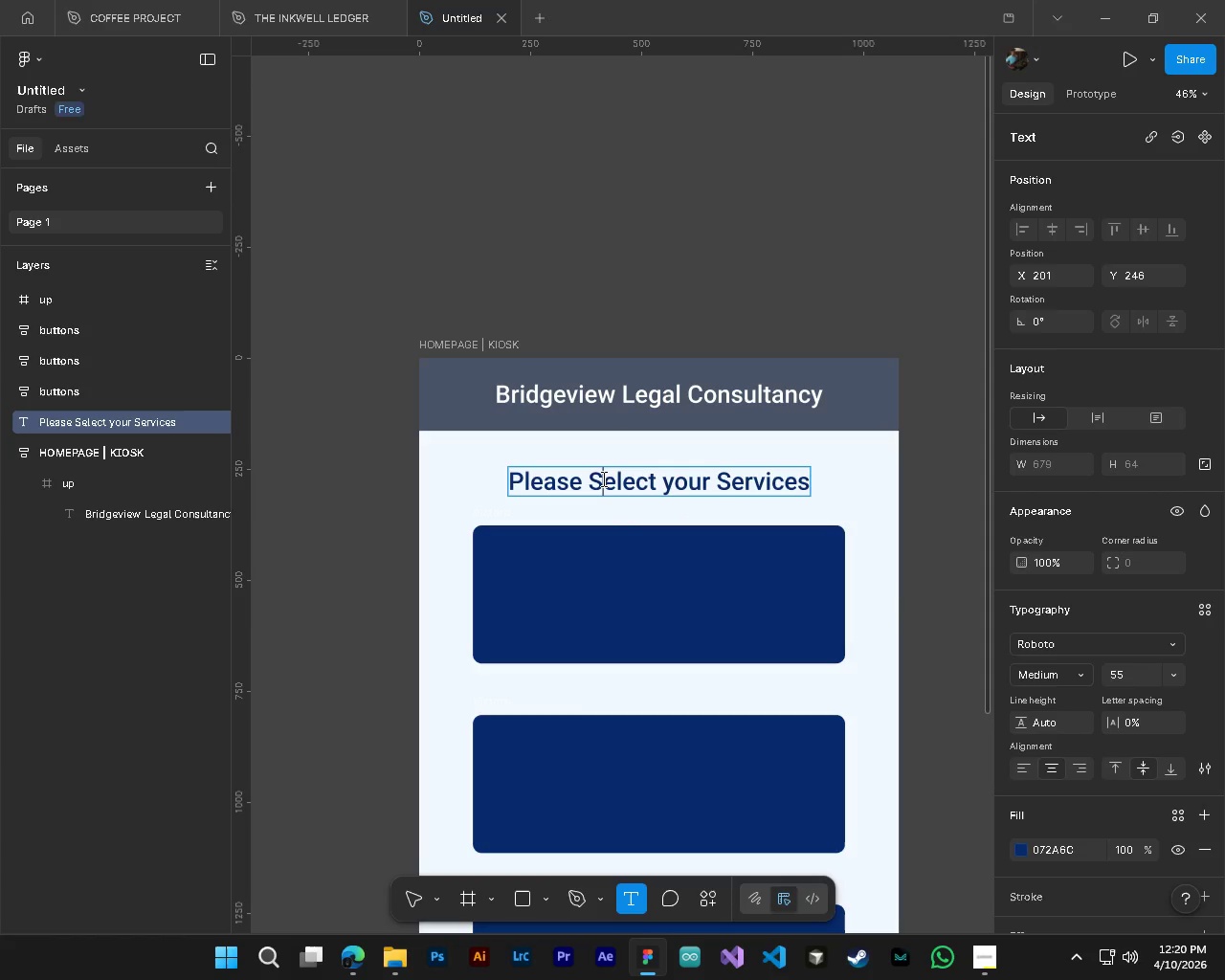 
key(Backspace)
 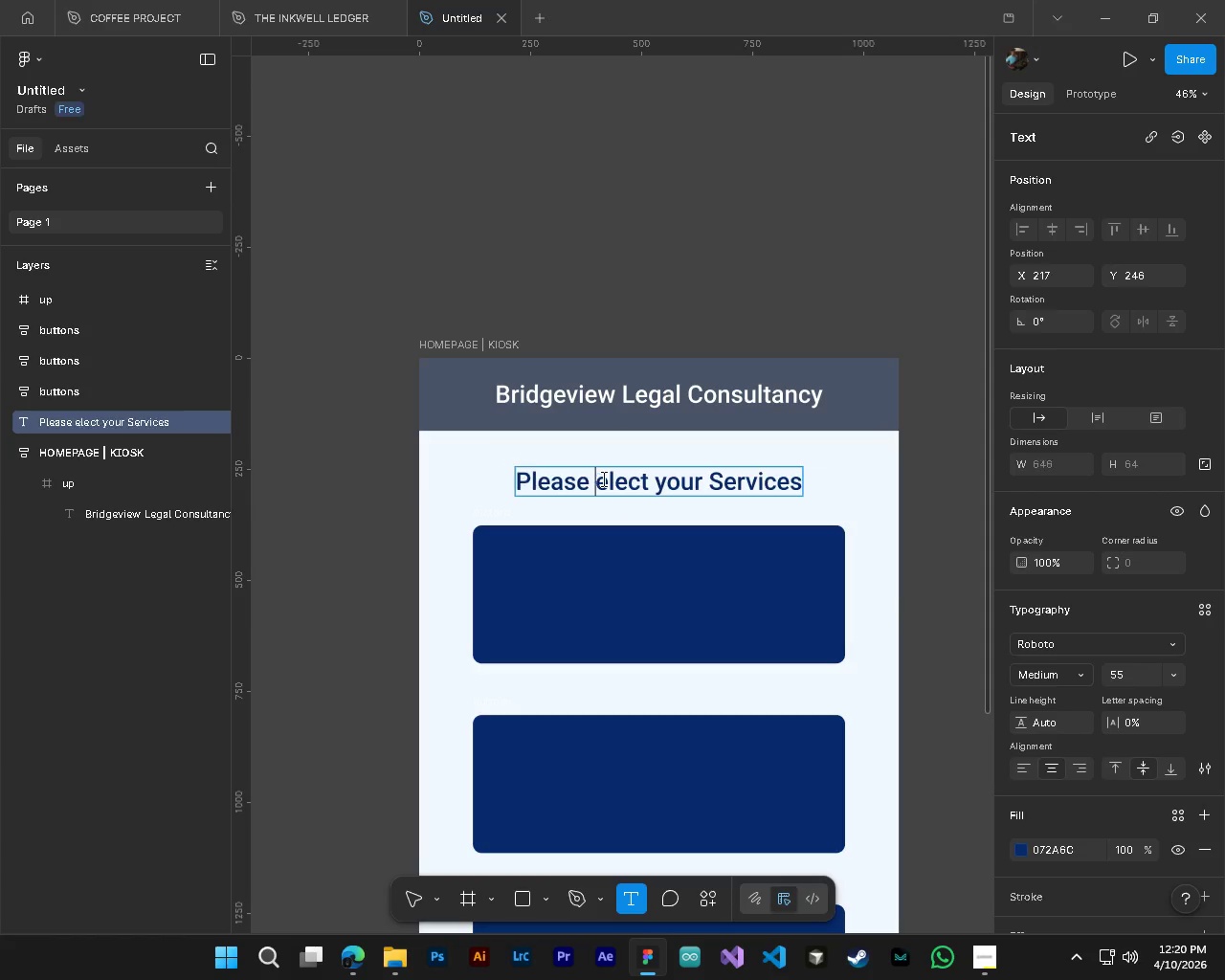 
key(S)
 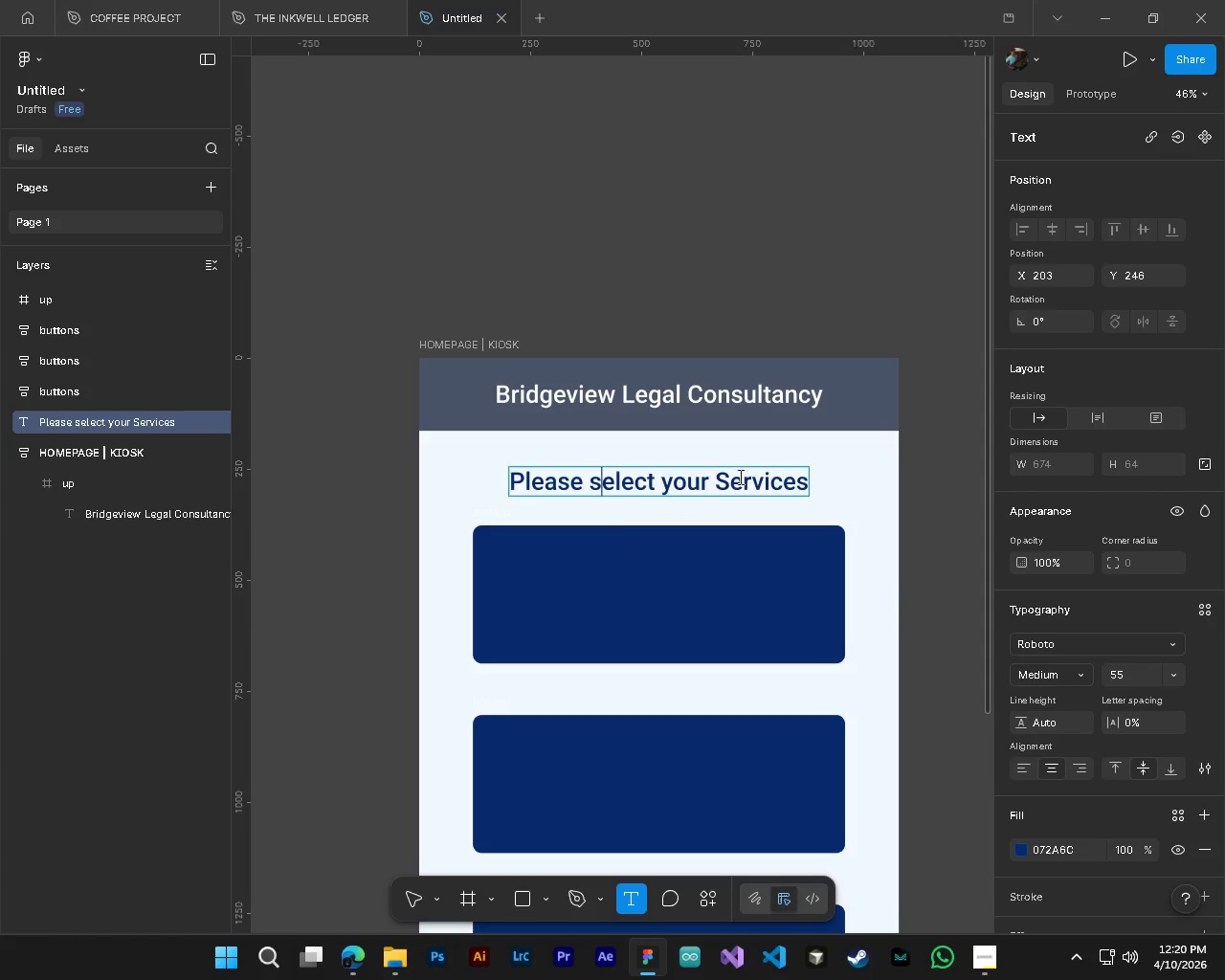 
left_click([722, 474])
 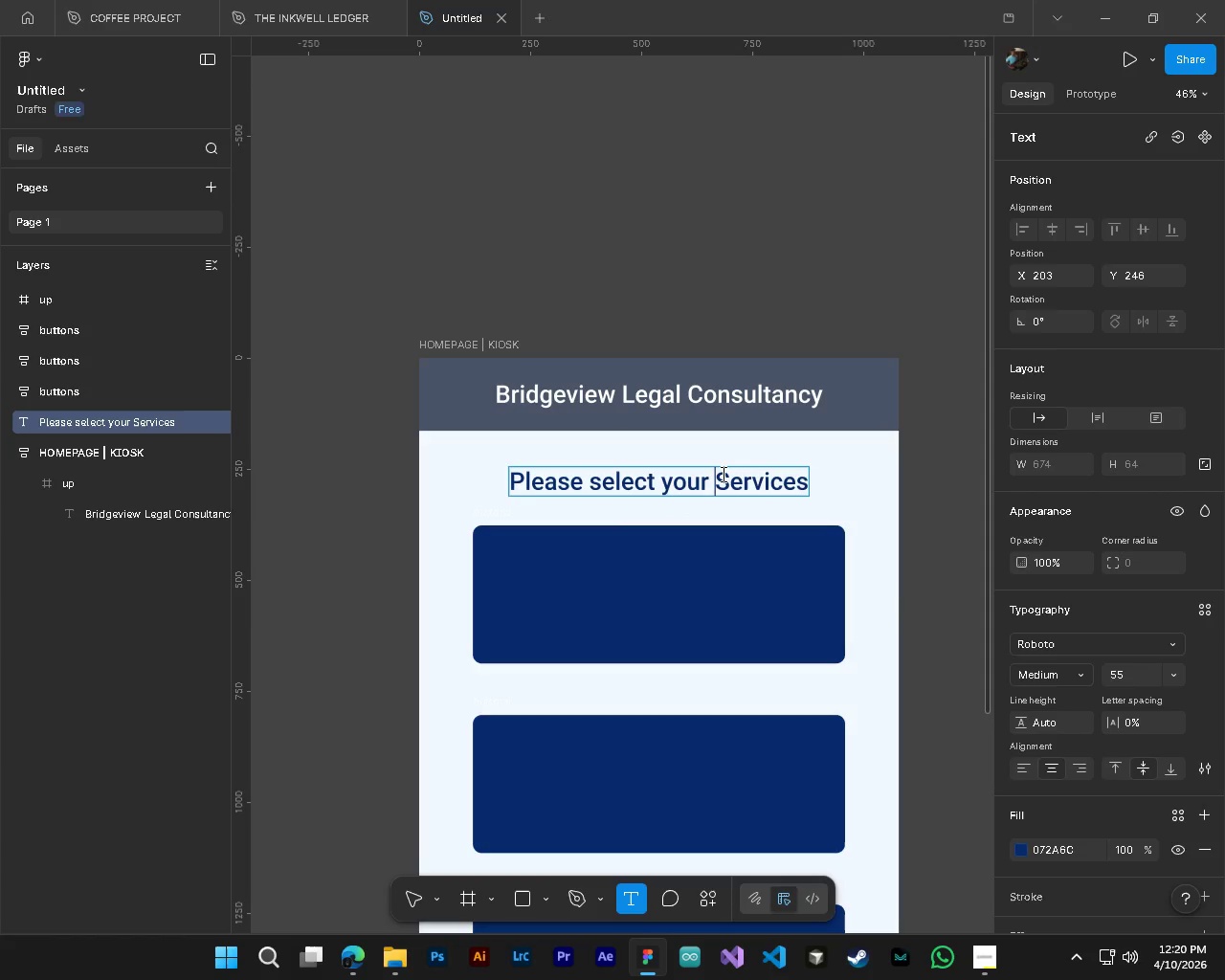 
key(ArrowRight)
 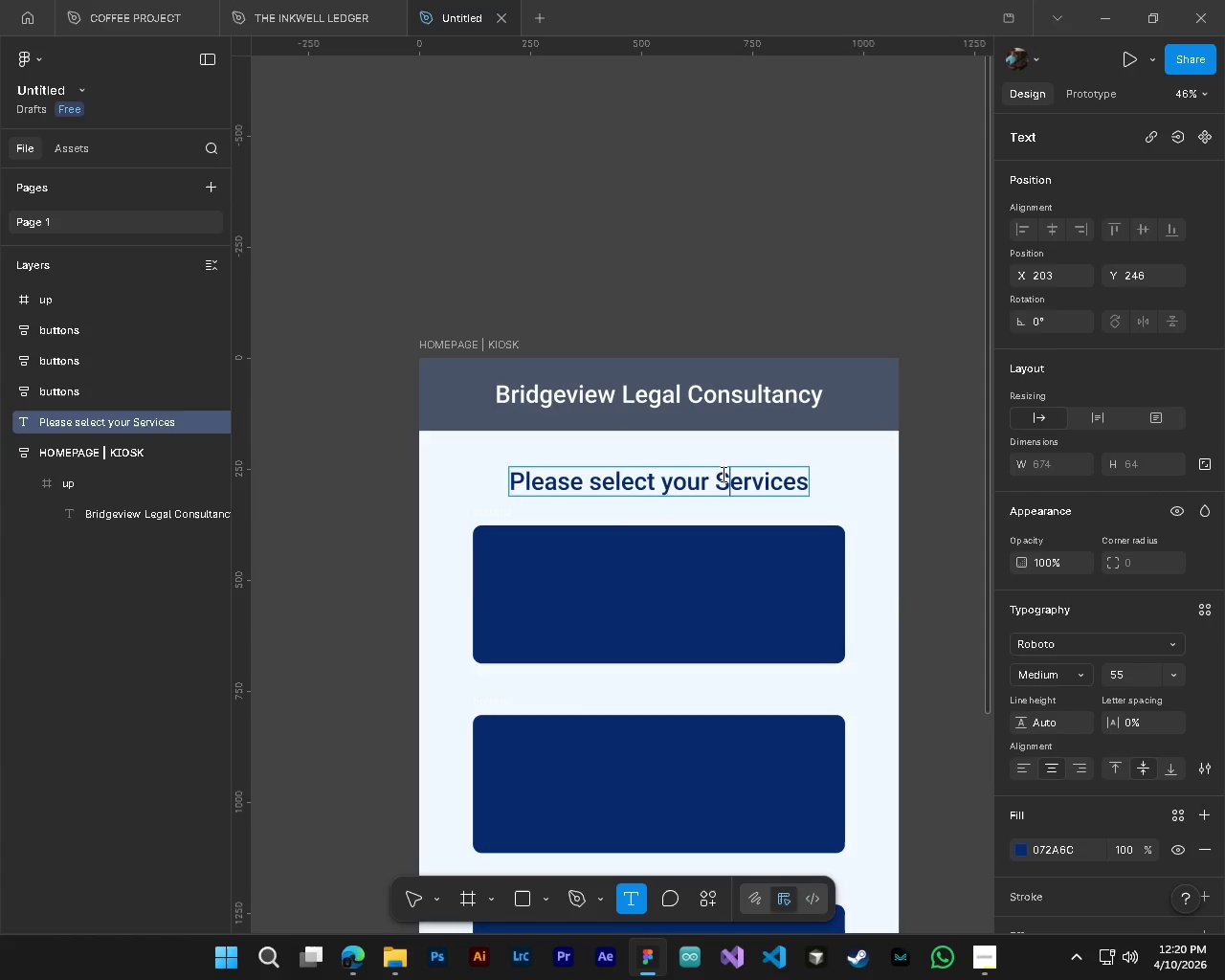 
key(Backspace)
 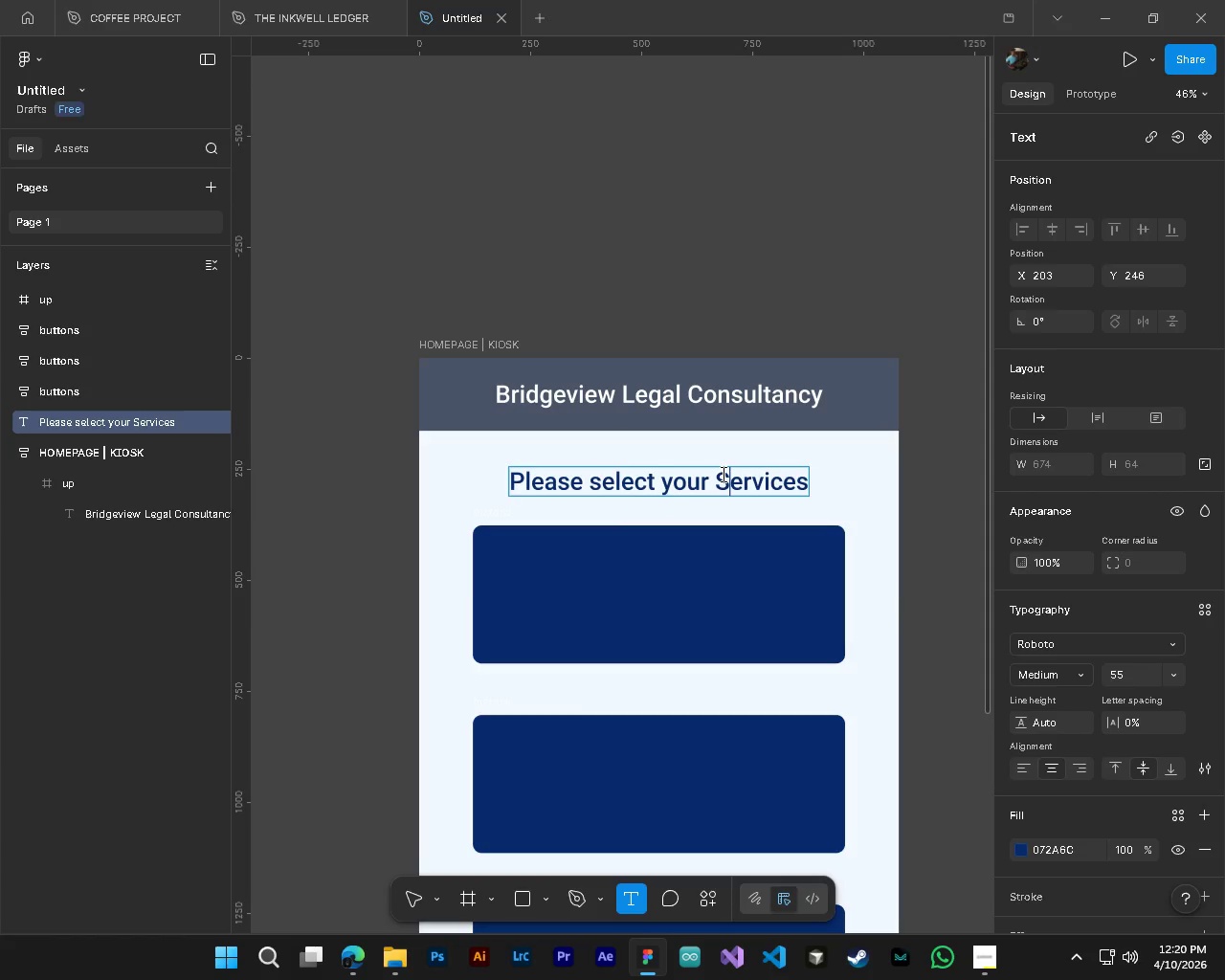 
key(S)
 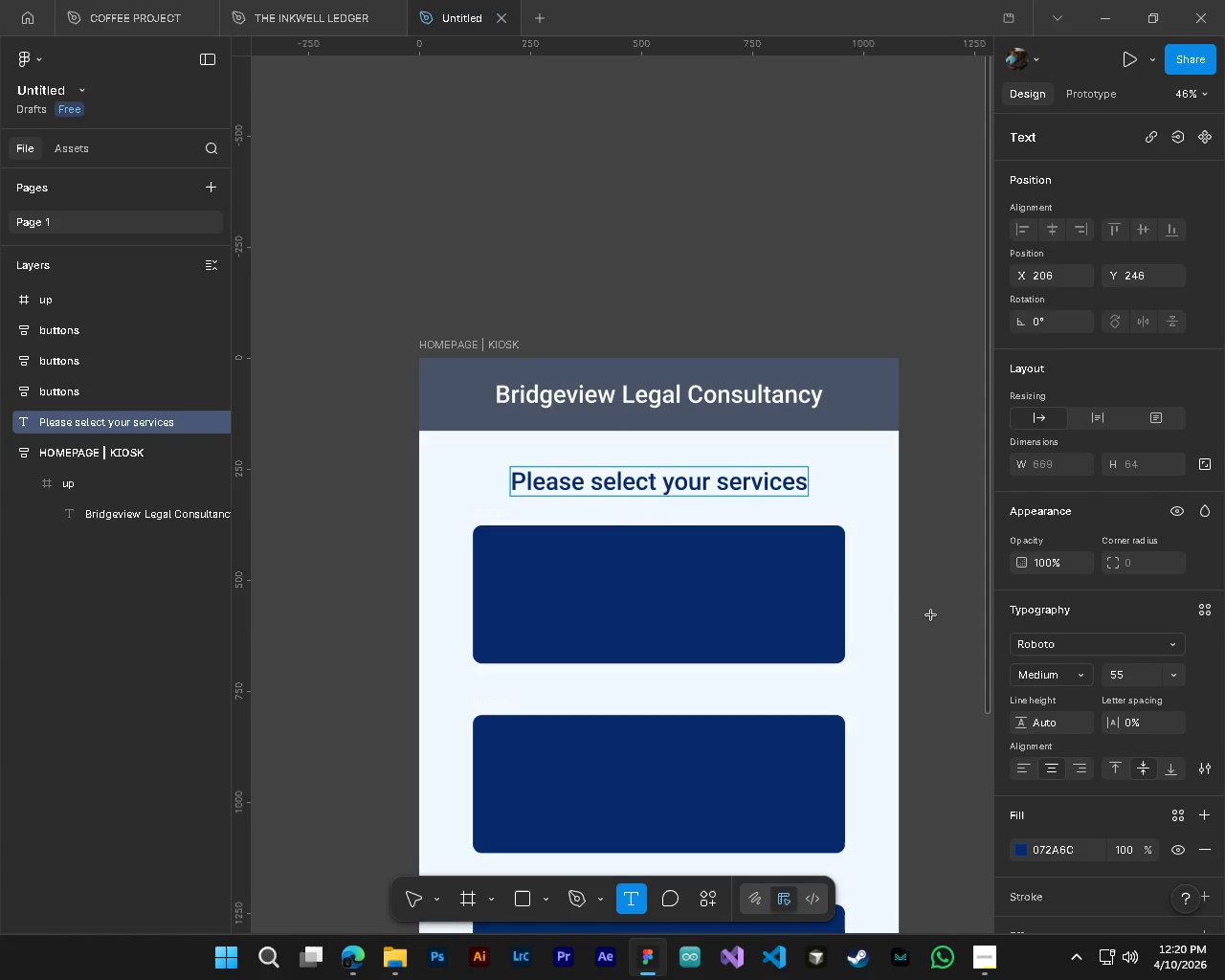 
left_click([946, 613])
 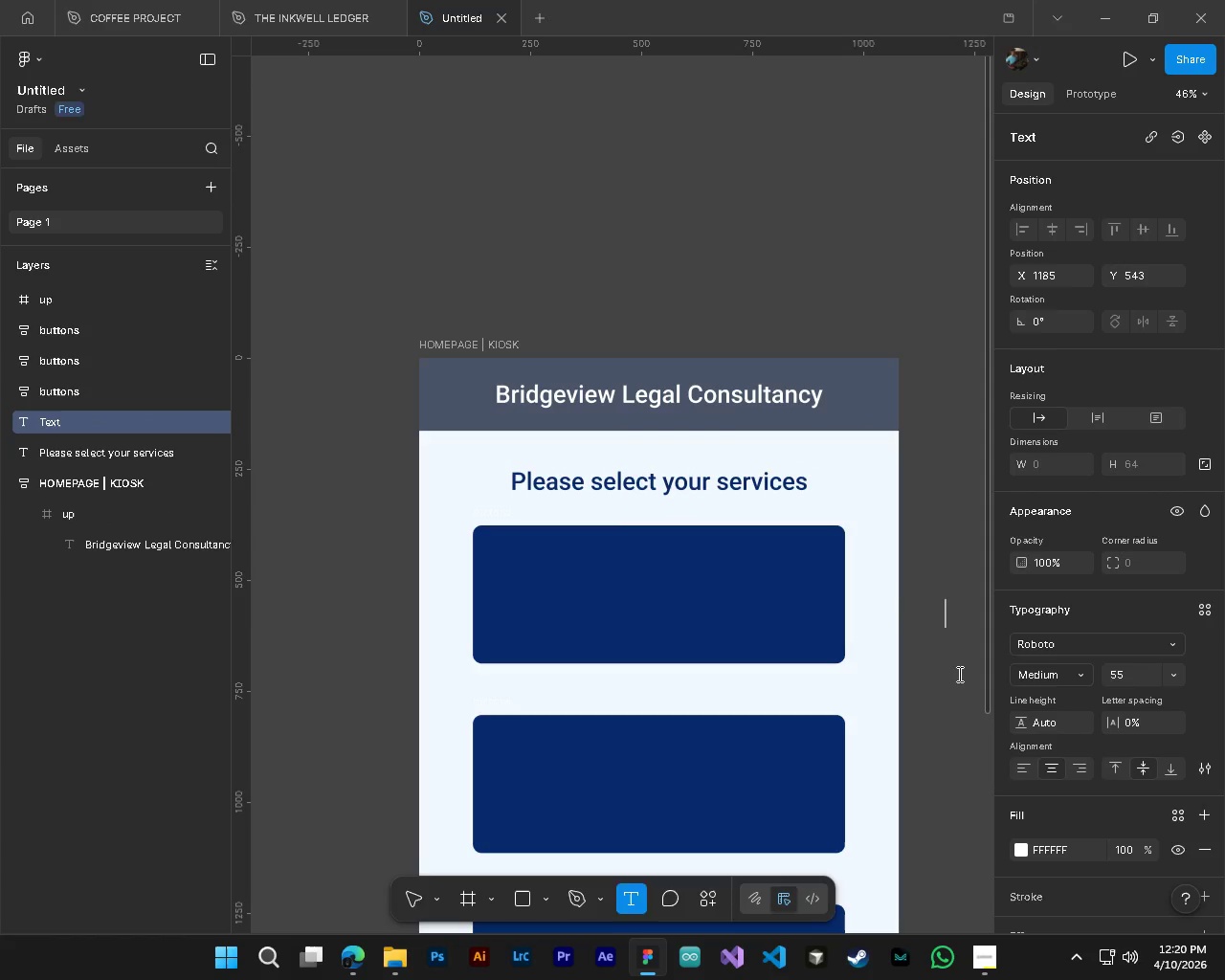 
hold_key(key=AltLeft, duration=0.52)
hold_key(key=ControlLeft, duration=0.53)
scroll: coordinate [941, 674], scroll_direction: down, amount: 8.0
 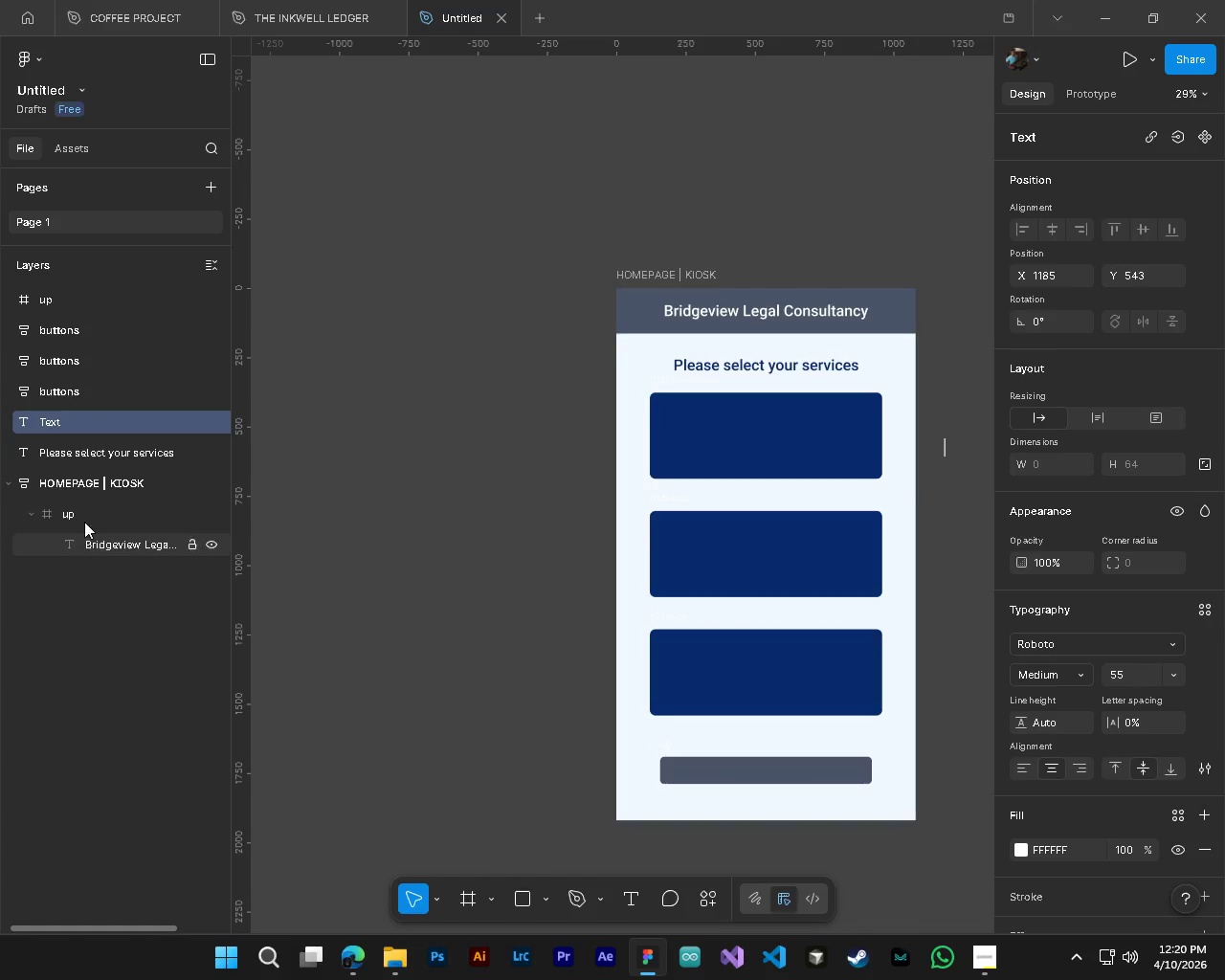 
hold_key(key=ShiftLeft, duration=1.19)
 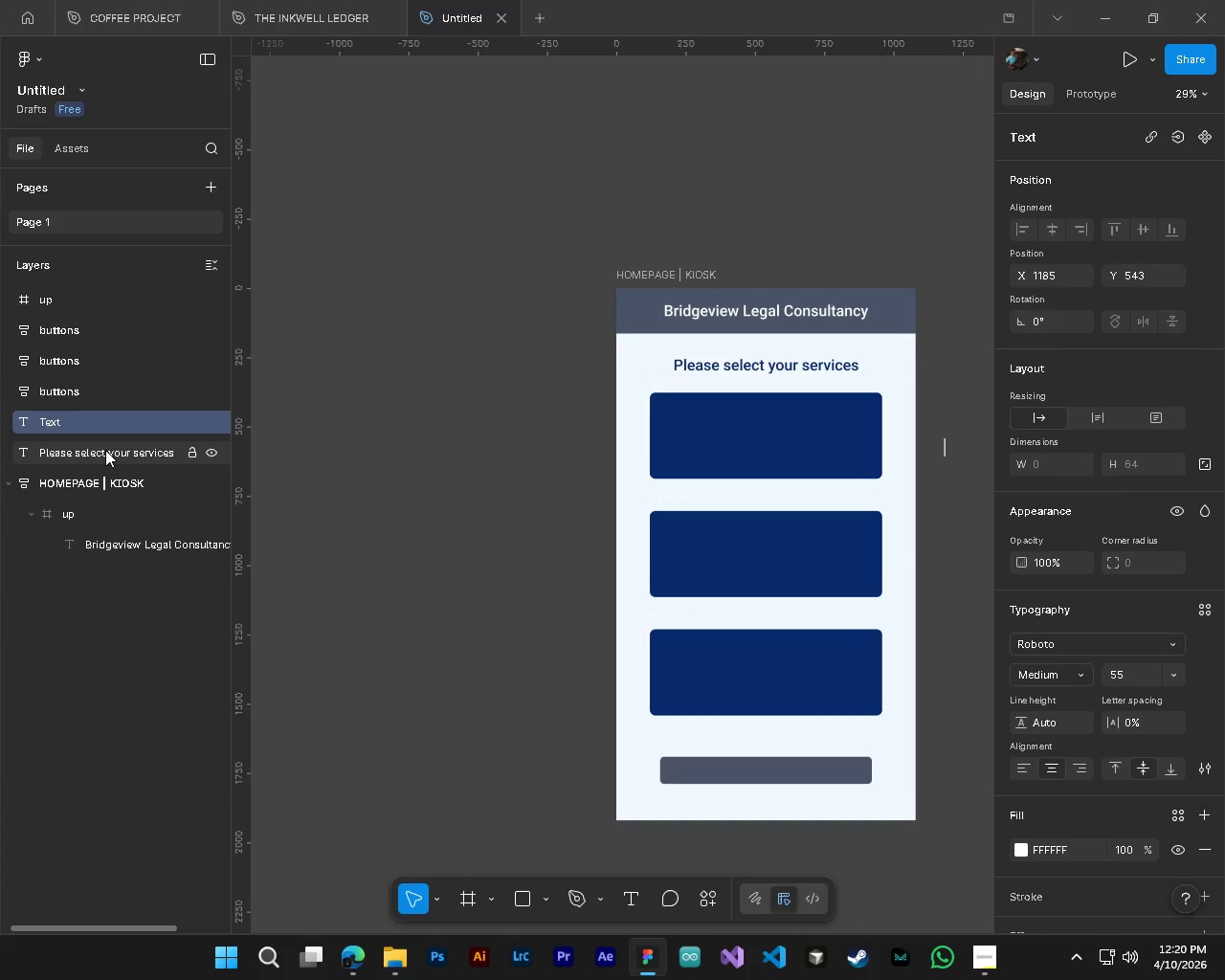 
double_click([98, 420])
 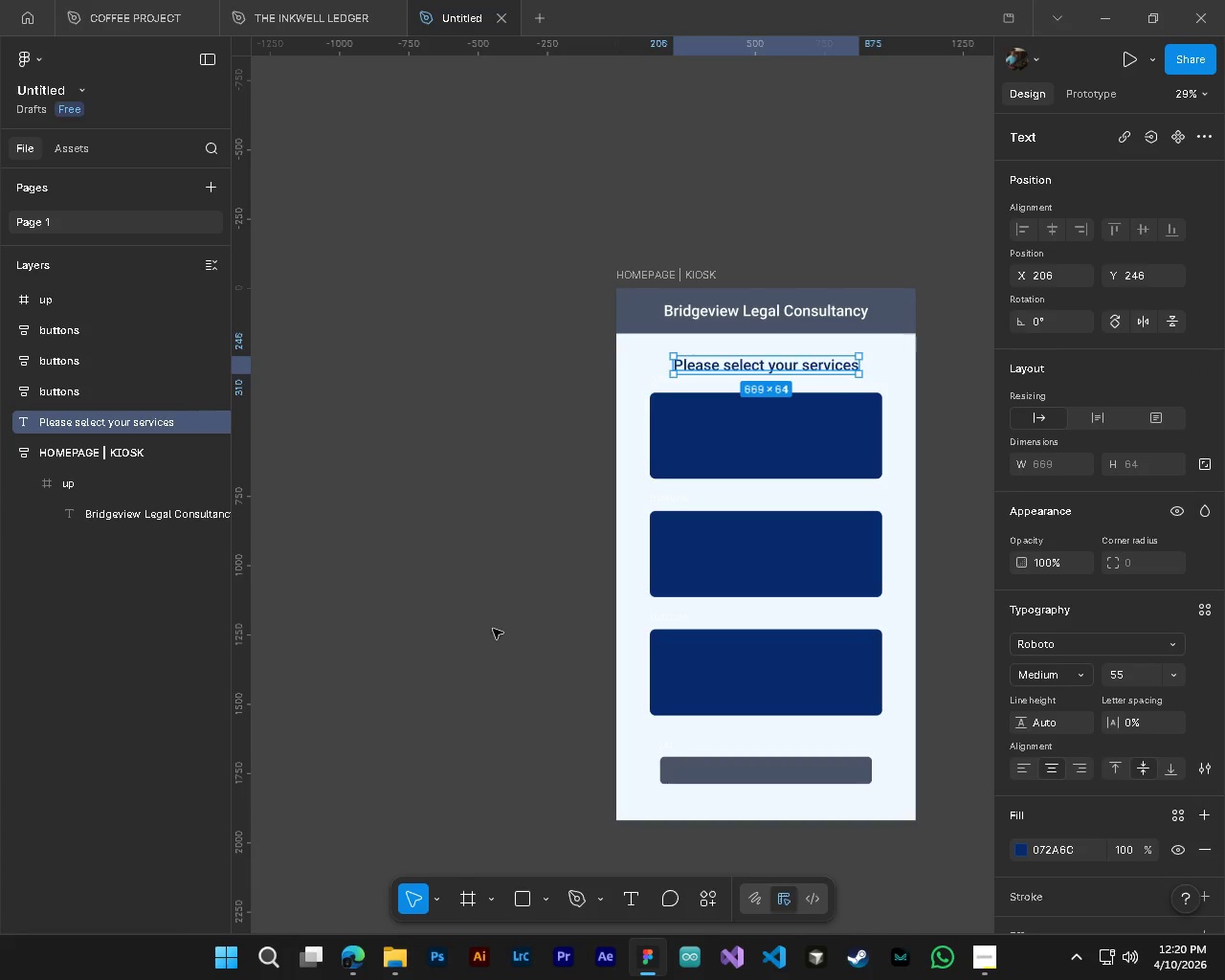 
left_click([494, 629])
 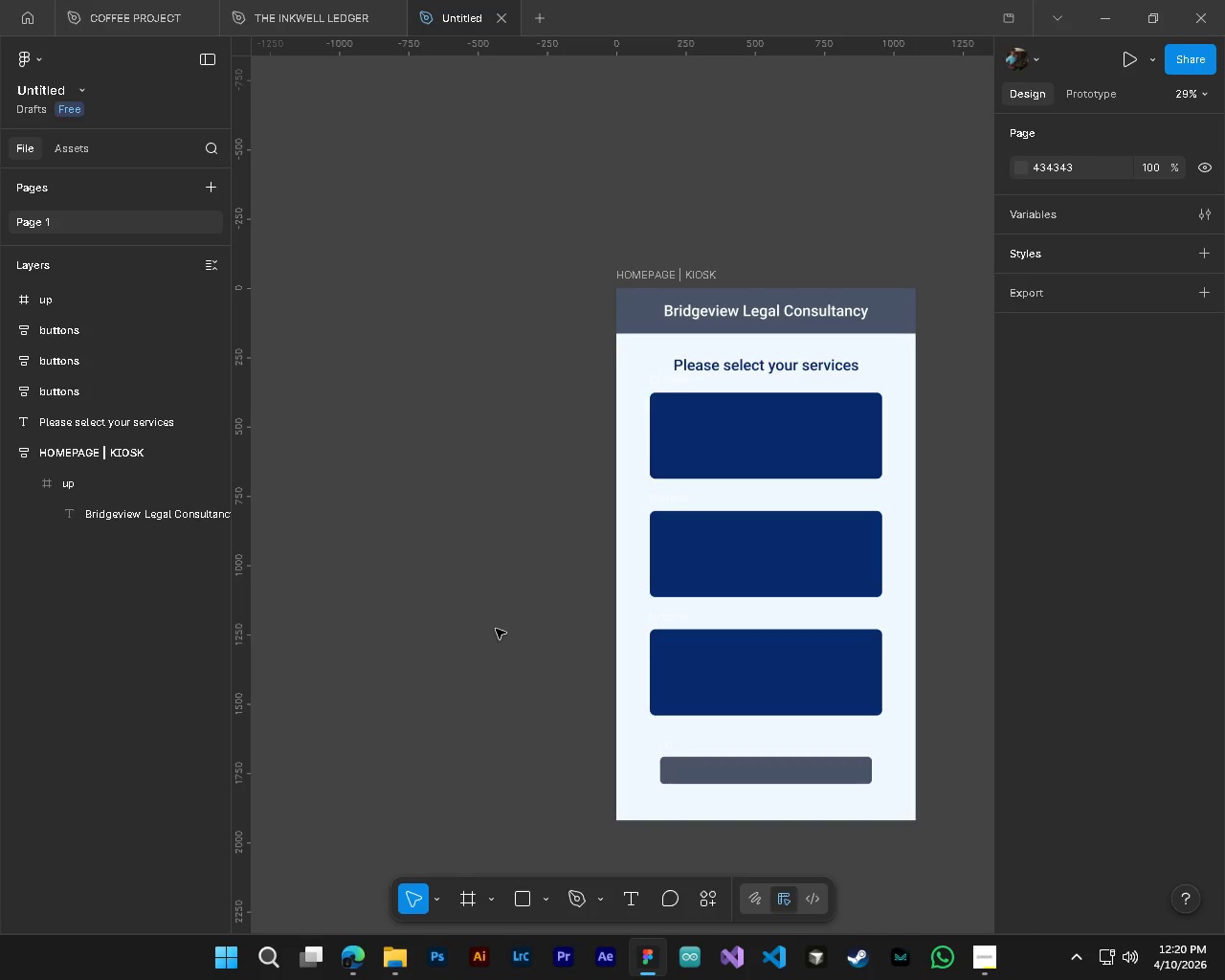 
key(Shift+ShiftLeft)
 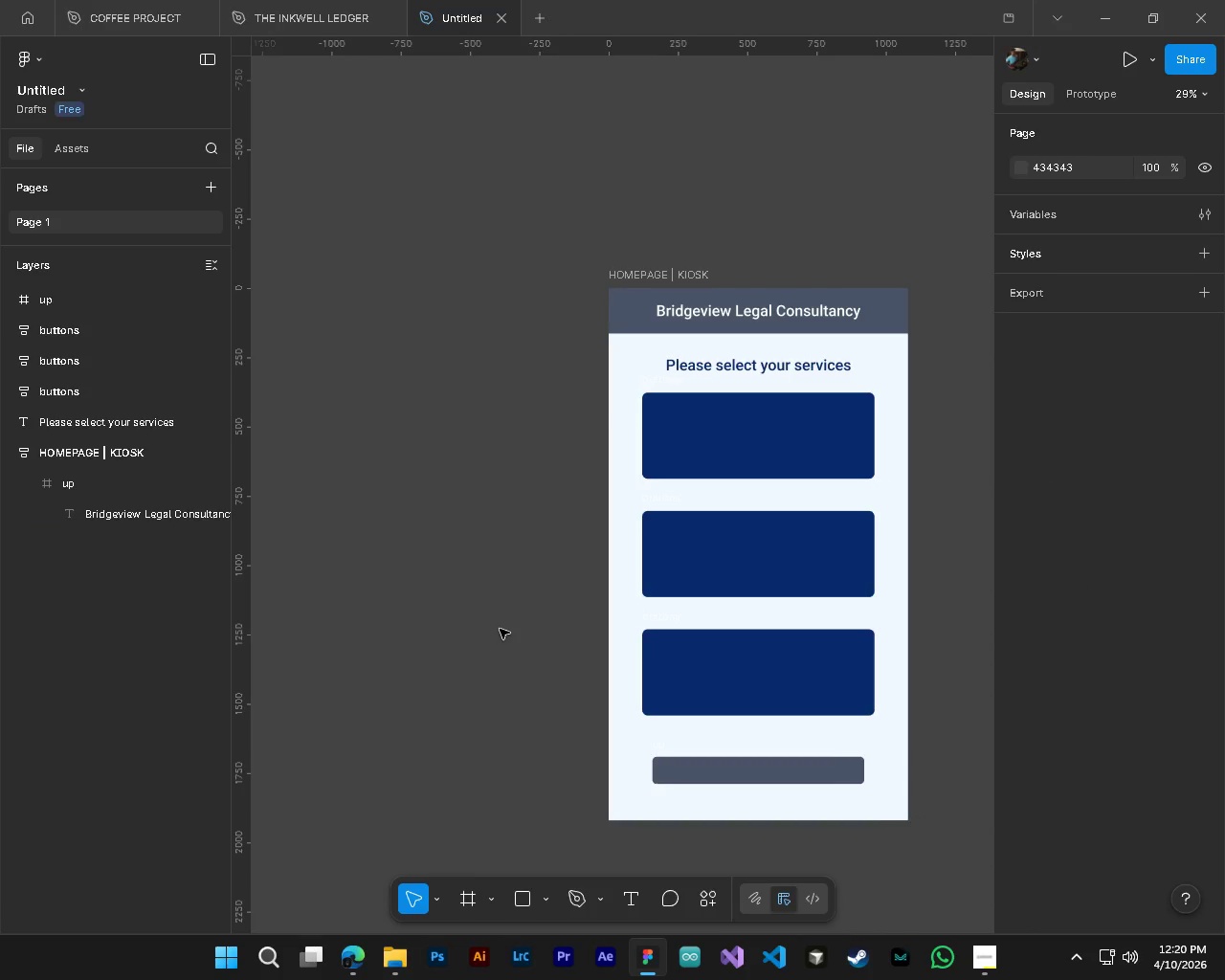 
hold_key(key=ControlLeft, duration=0.36)
 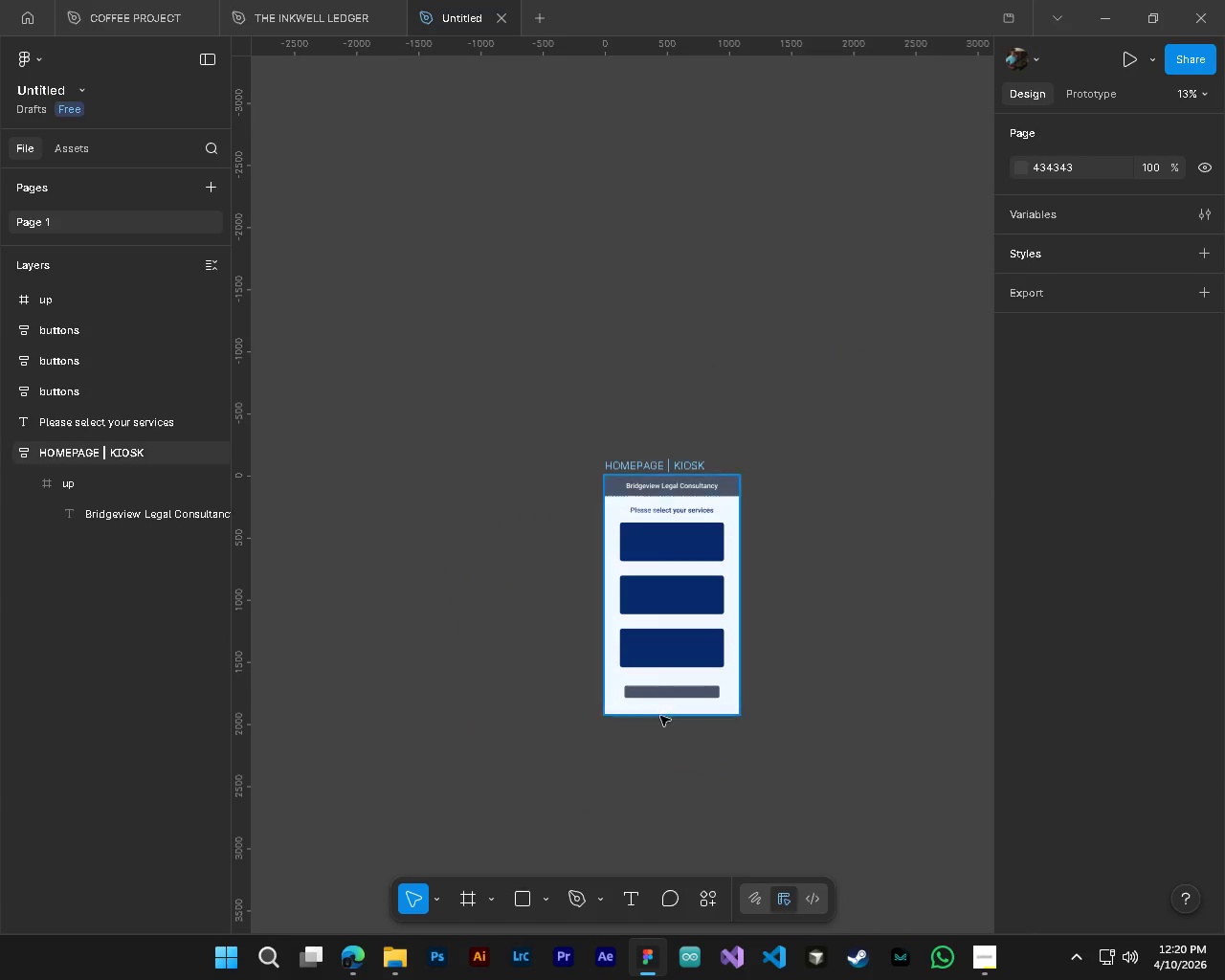 
key(Alt+Control+AltLeft)
 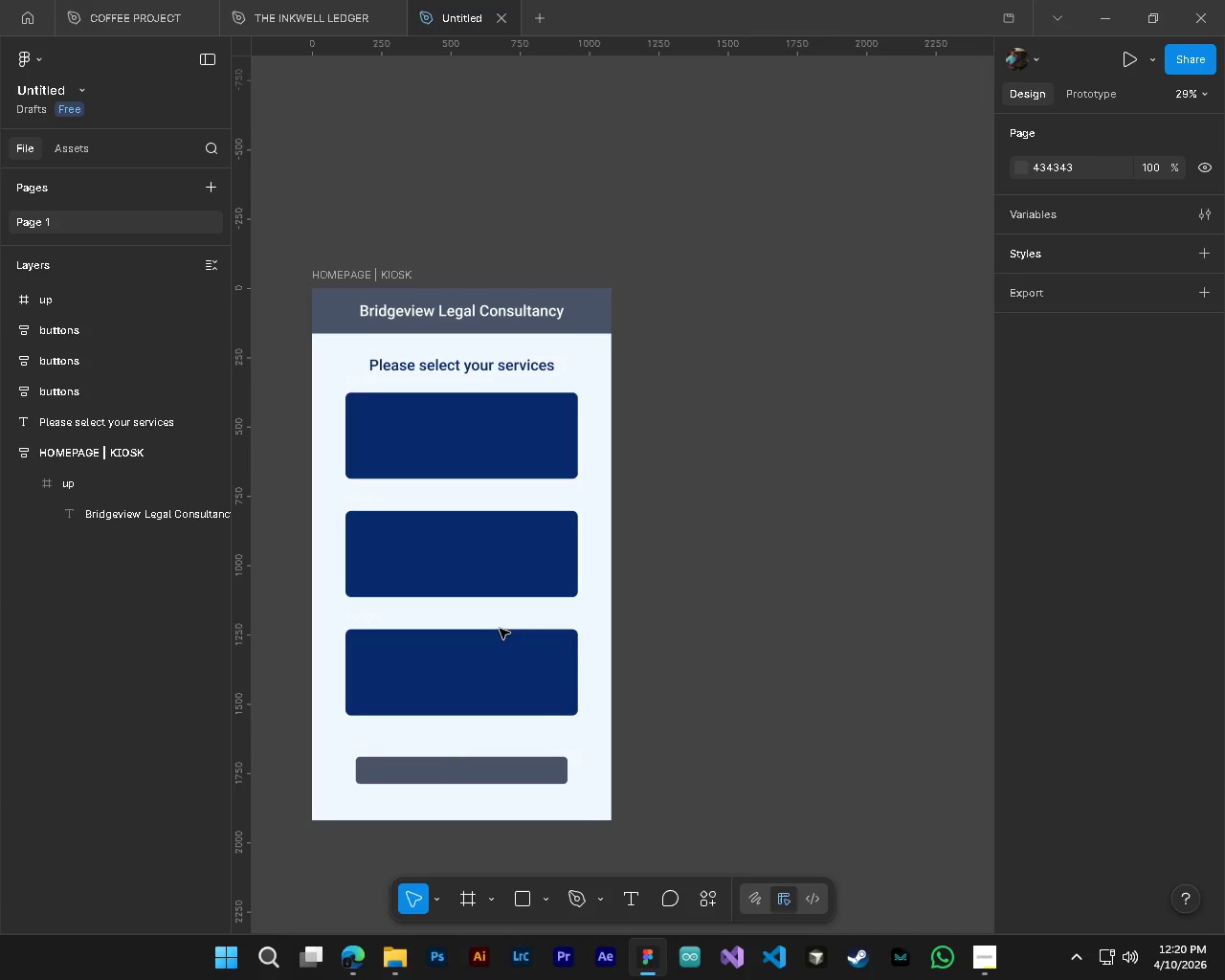 
key(Alt+Control+AltLeft)
 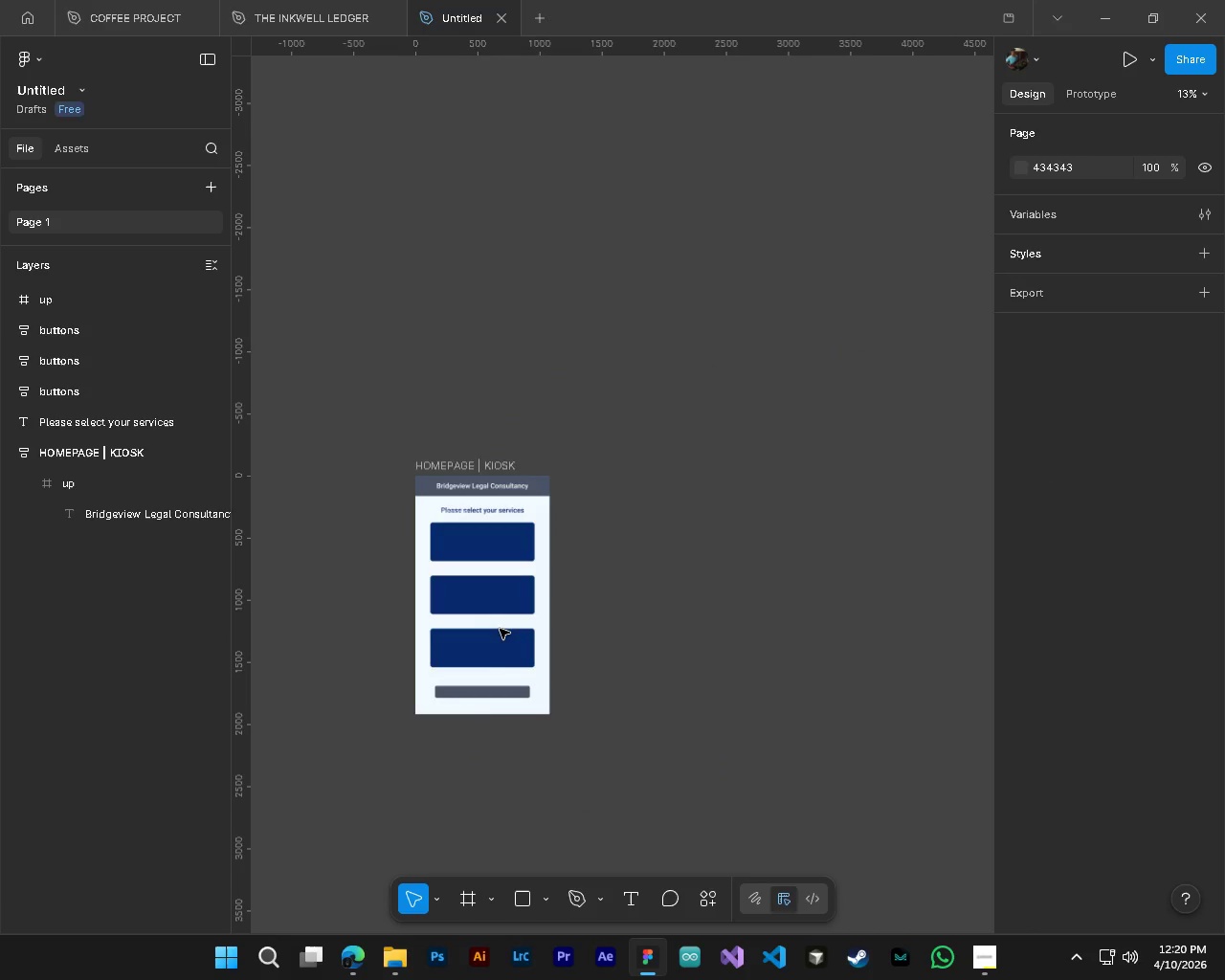 
key(Shift+ShiftLeft)
 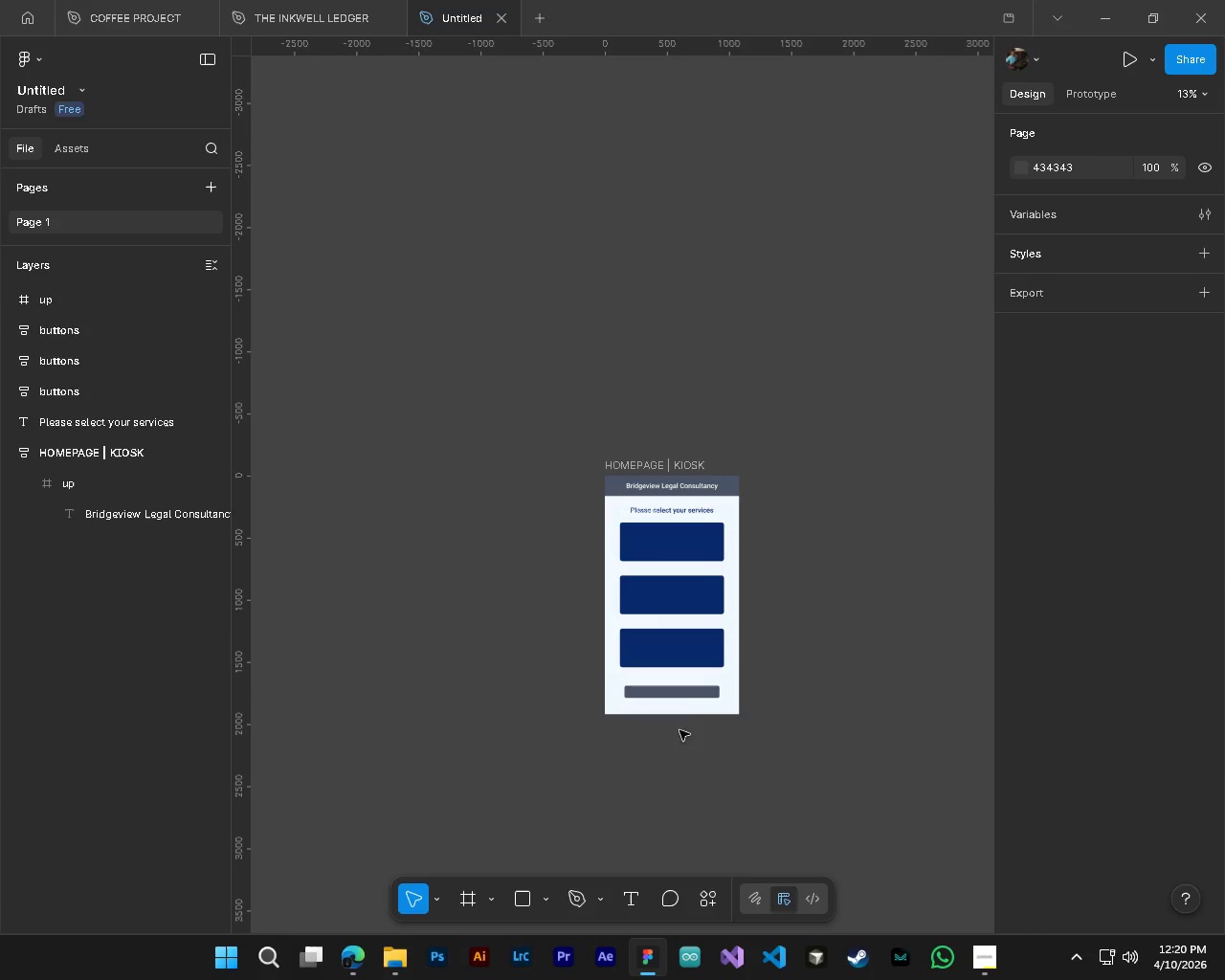 
scroll: coordinate [500, 629], scroll_direction: down, amount: 7.0
 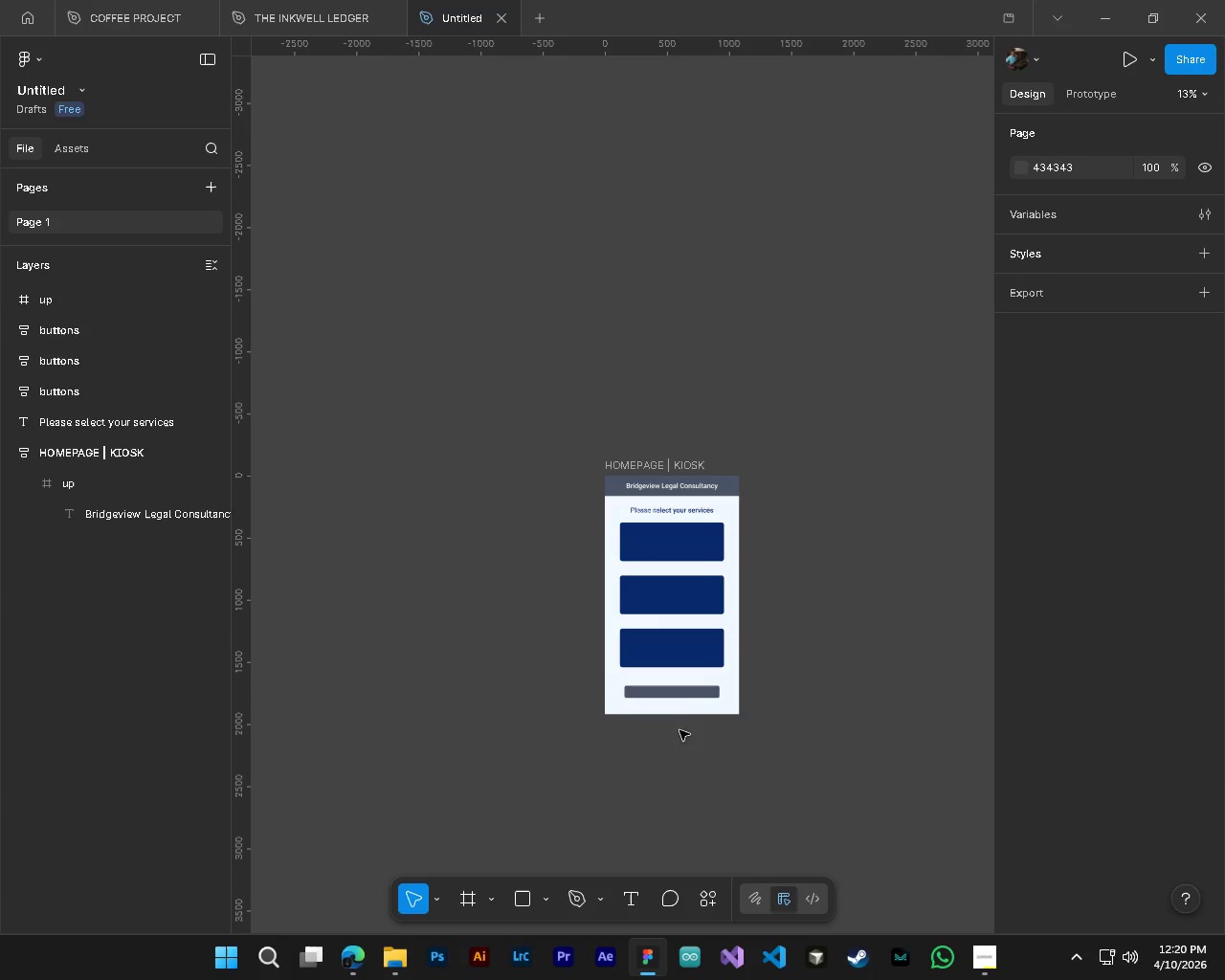 
hold_key(key=ControlLeft, duration=0.59)
 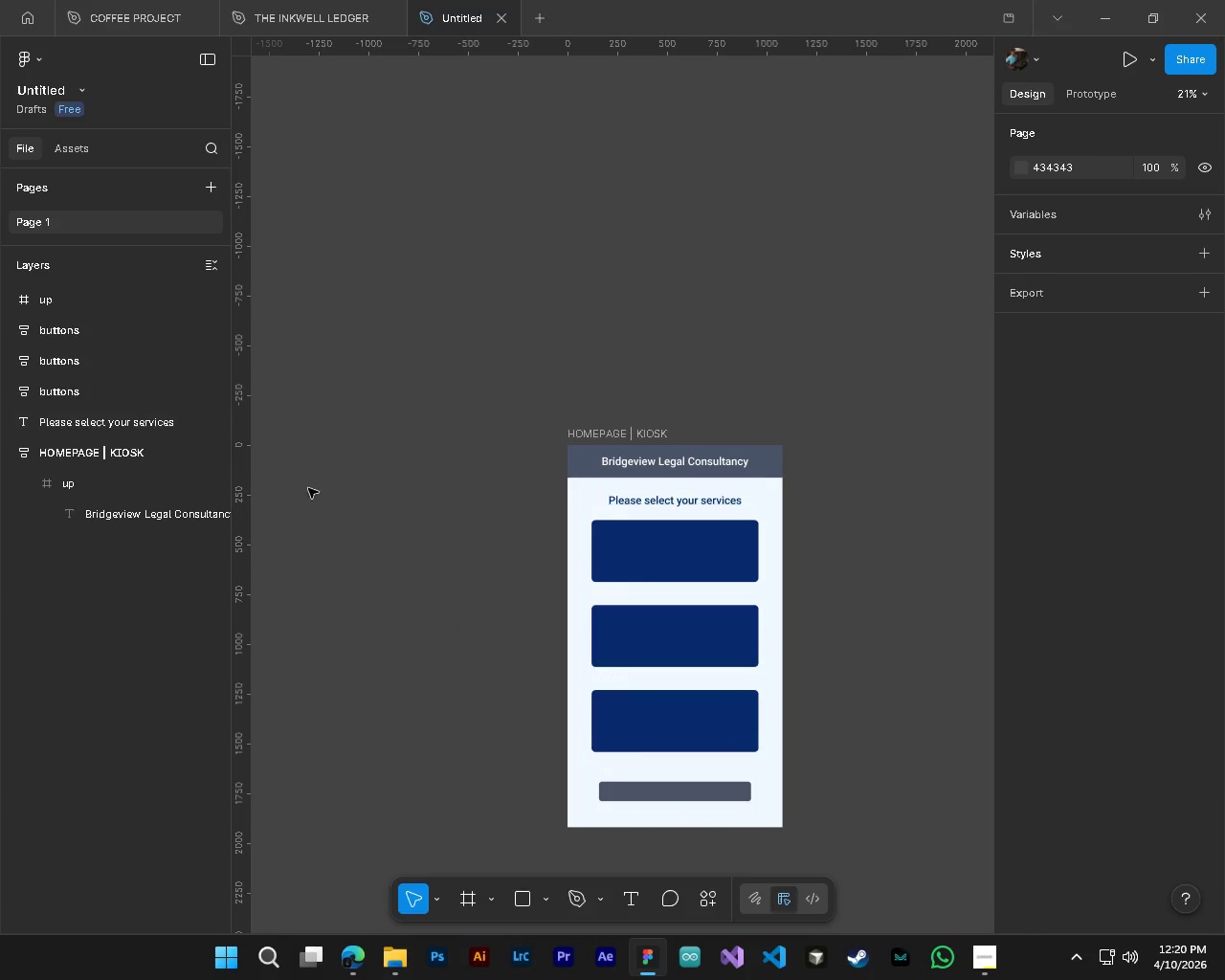 
key(Alt+Control+AltLeft)
 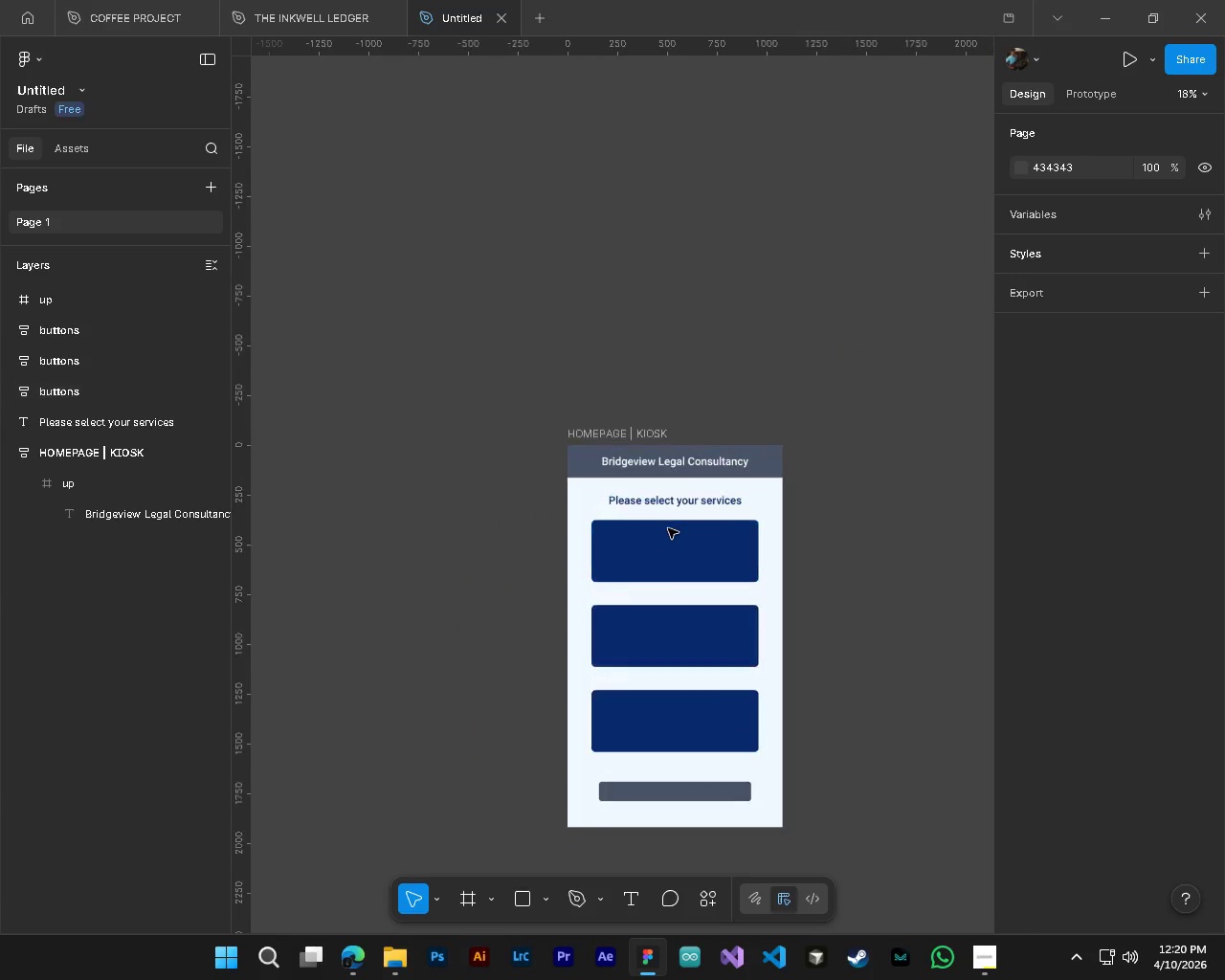 
key(Alt+Control+AltLeft)
 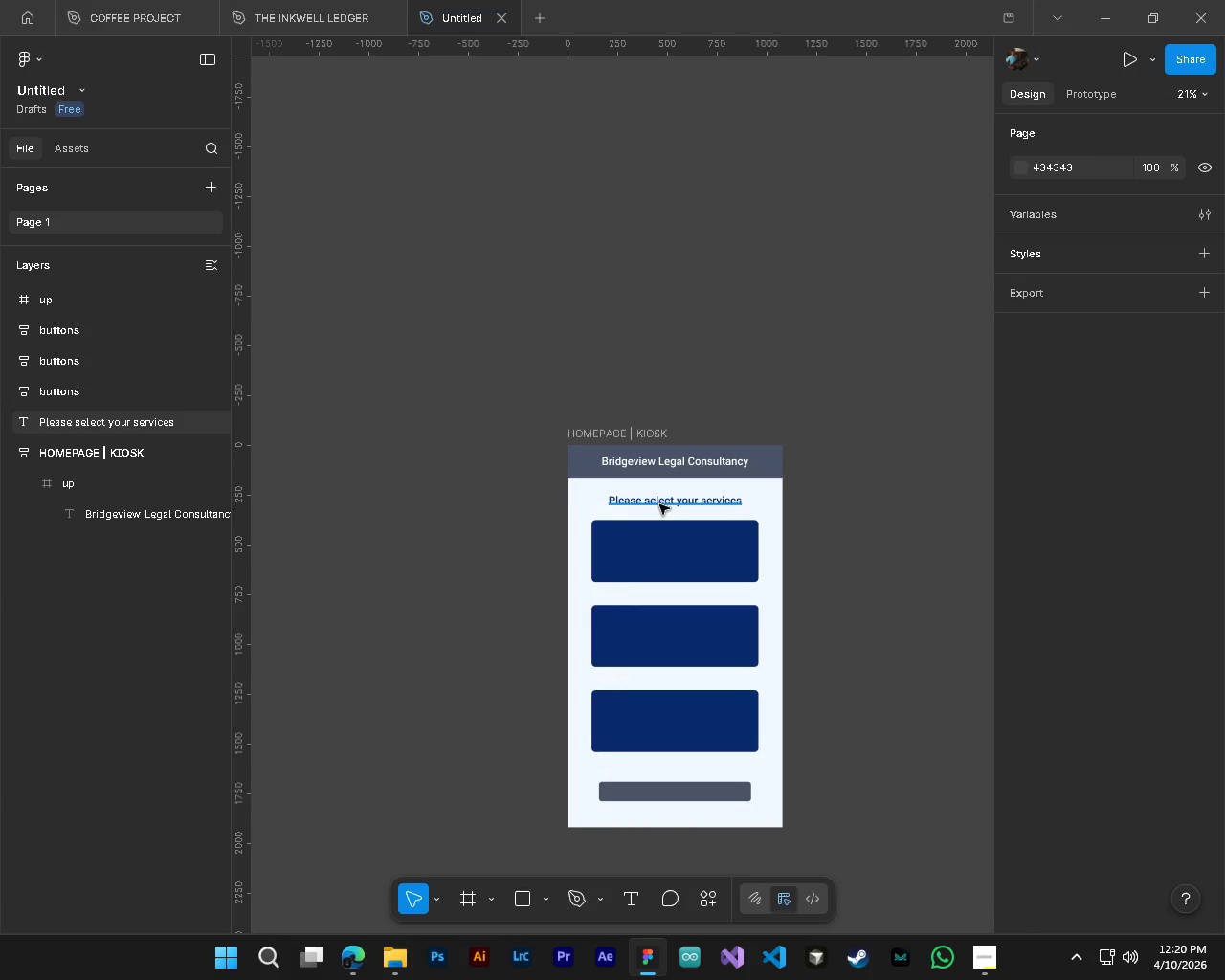 
scroll: coordinate [668, 528], scroll_direction: up, amount: 4.0
 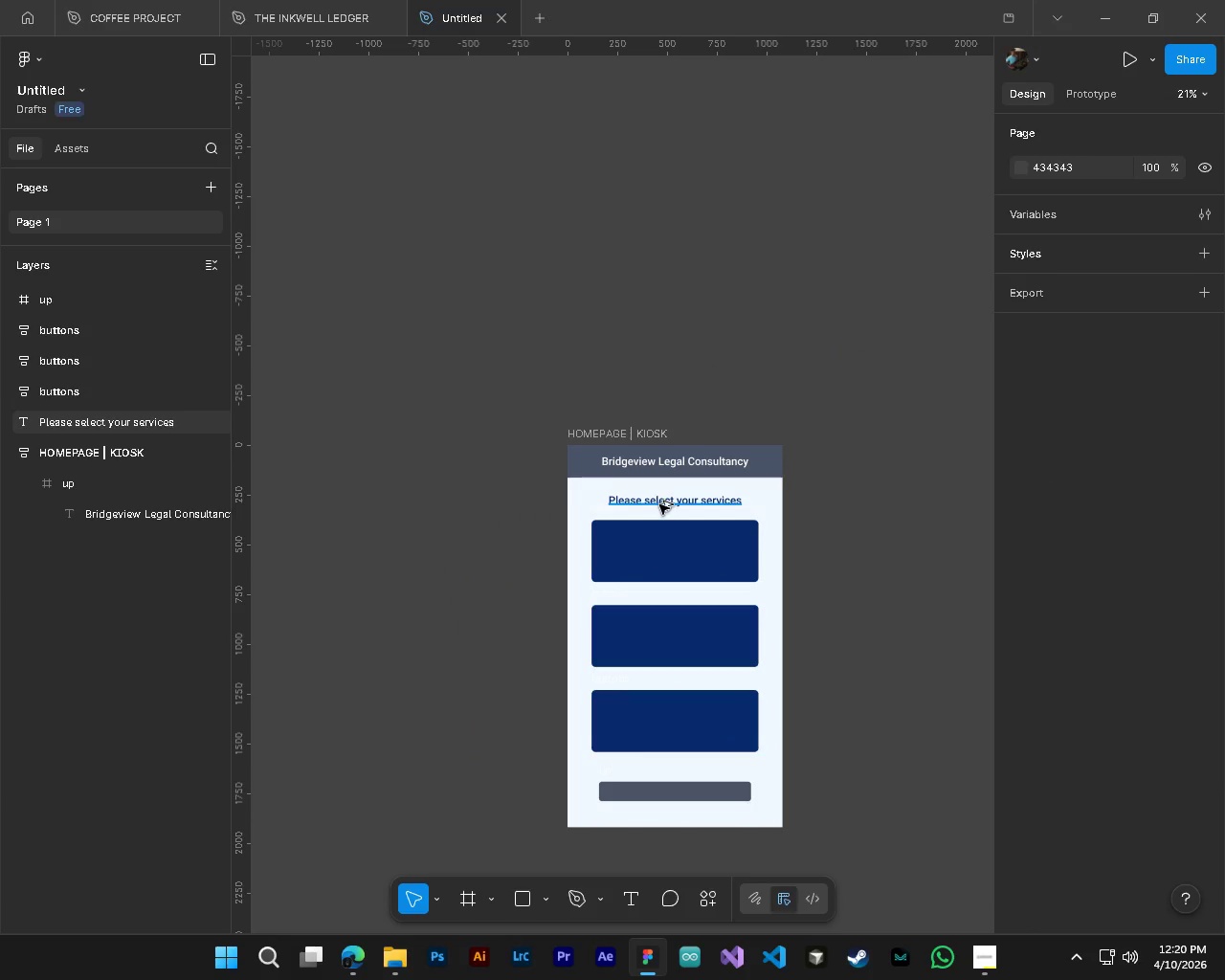 
key(Alt+AltLeft)
 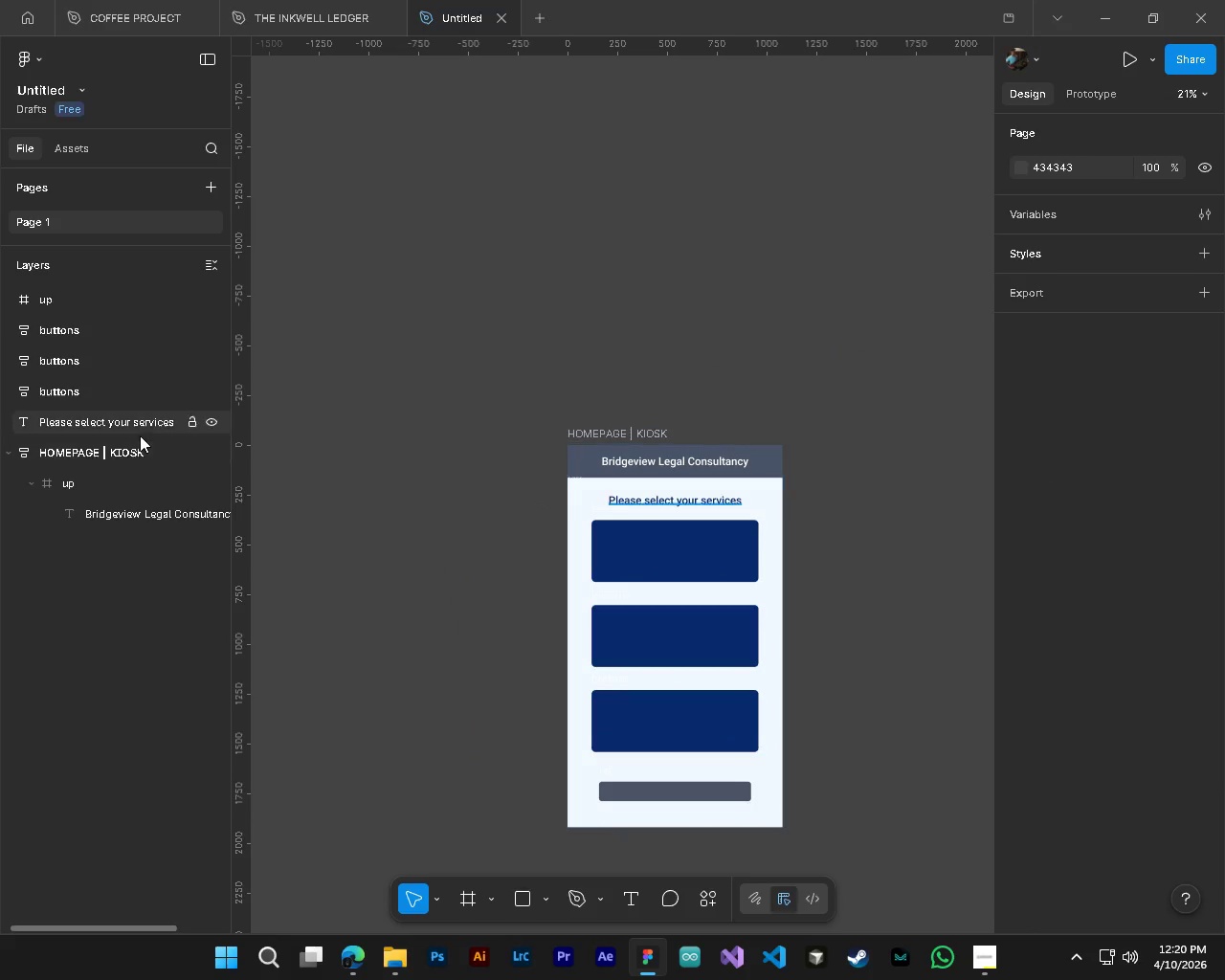 
hold_key(key=AltLeft, duration=0.5)
 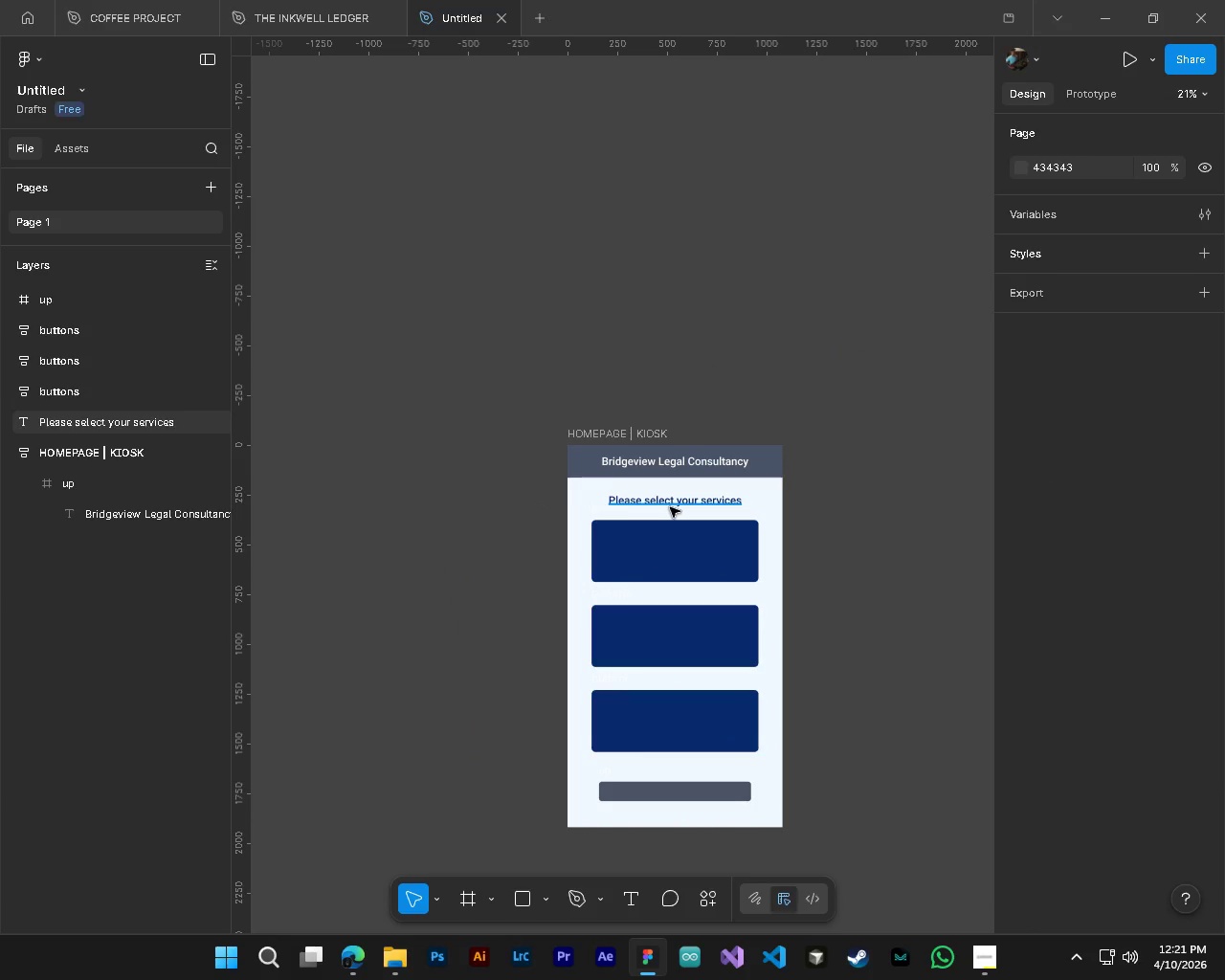 
left_click([670, 507])
 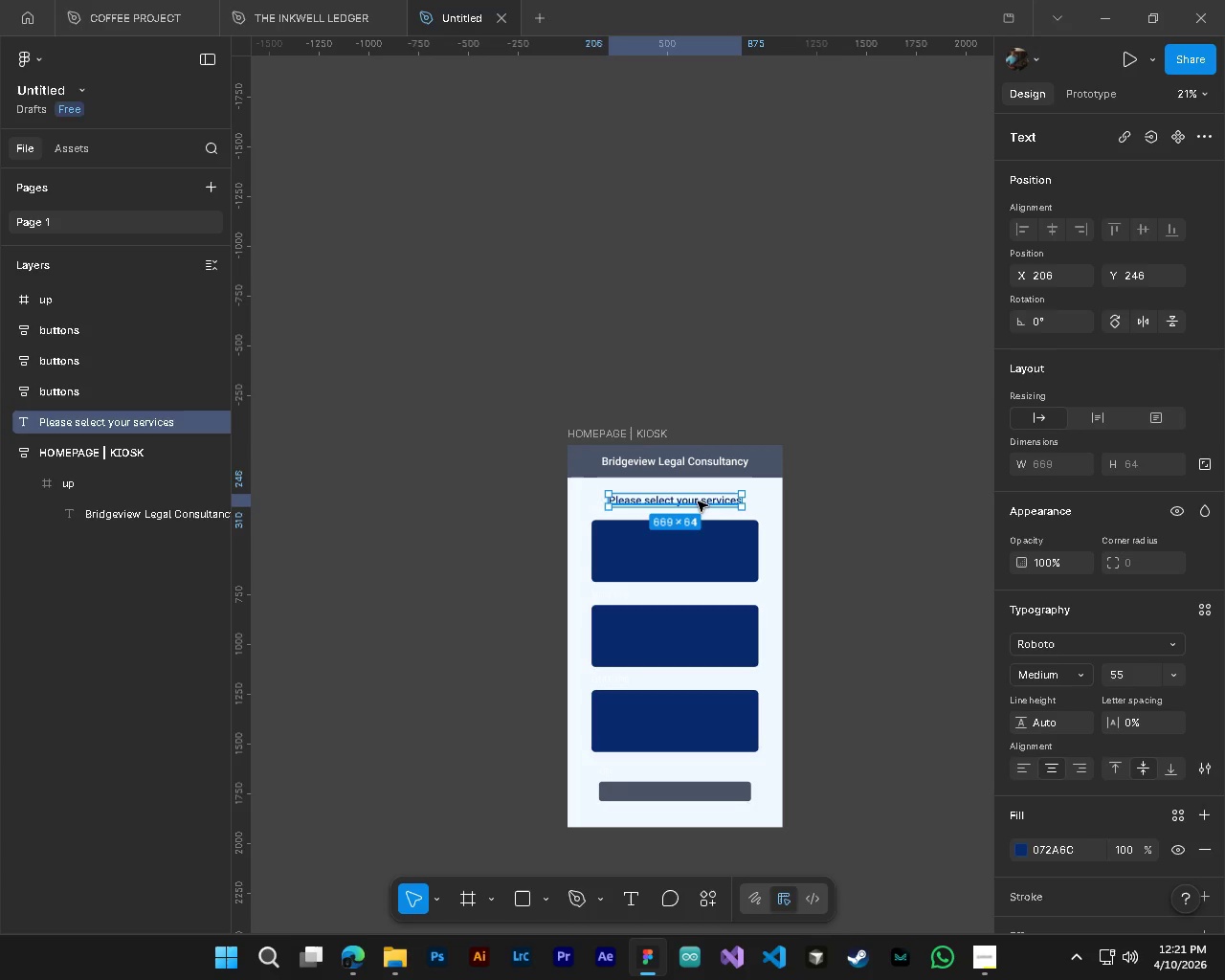 
hold_key(key=AltLeft, duration=1.5)
left_click_drag(start_coordinate=[693, 499], to_coordinate=[696, 790])
 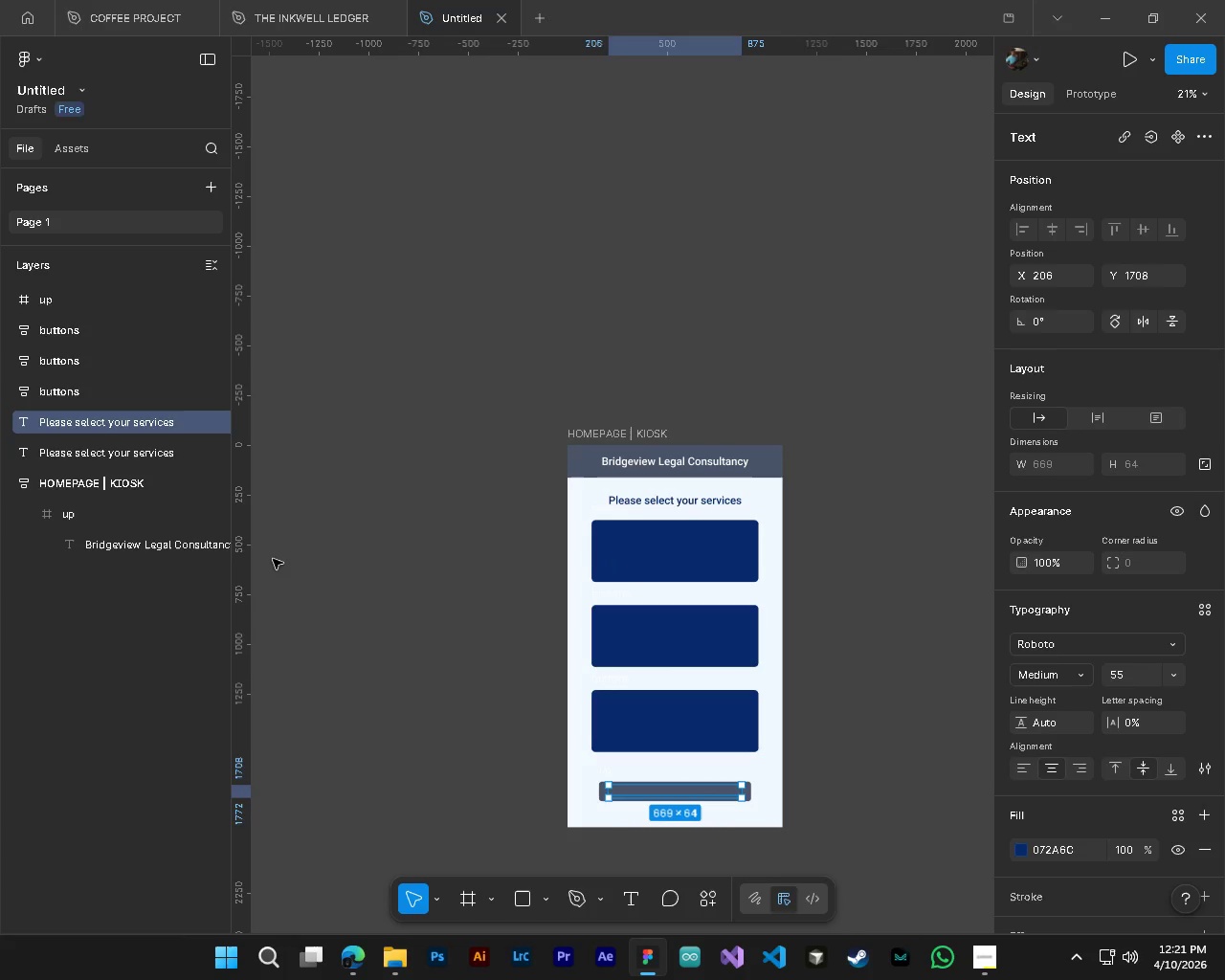 
hold_key(key=AltLeft, duration=1.51)
 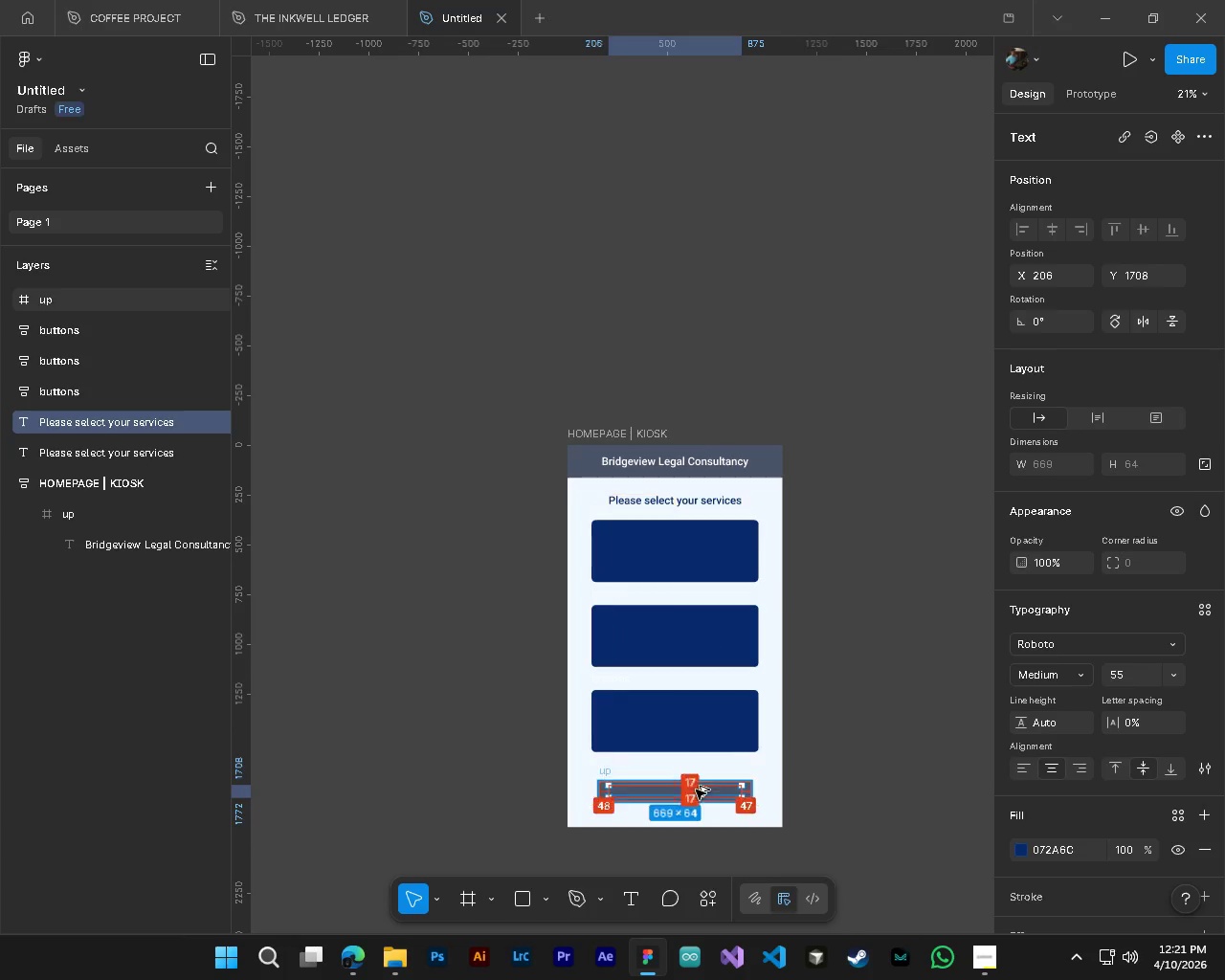 
key(Alt+AltLeft)
 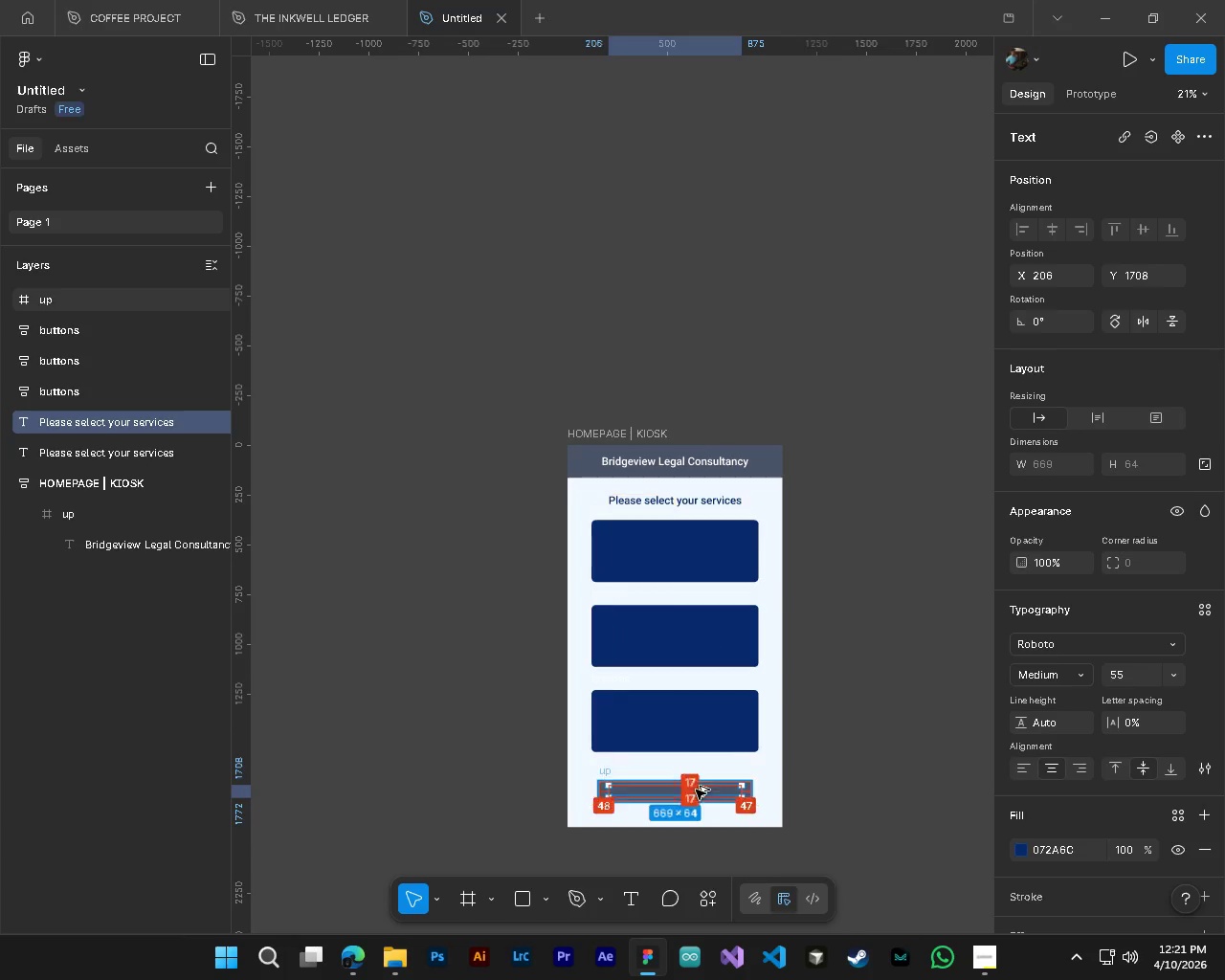 
key(Alt+AltLeft)
 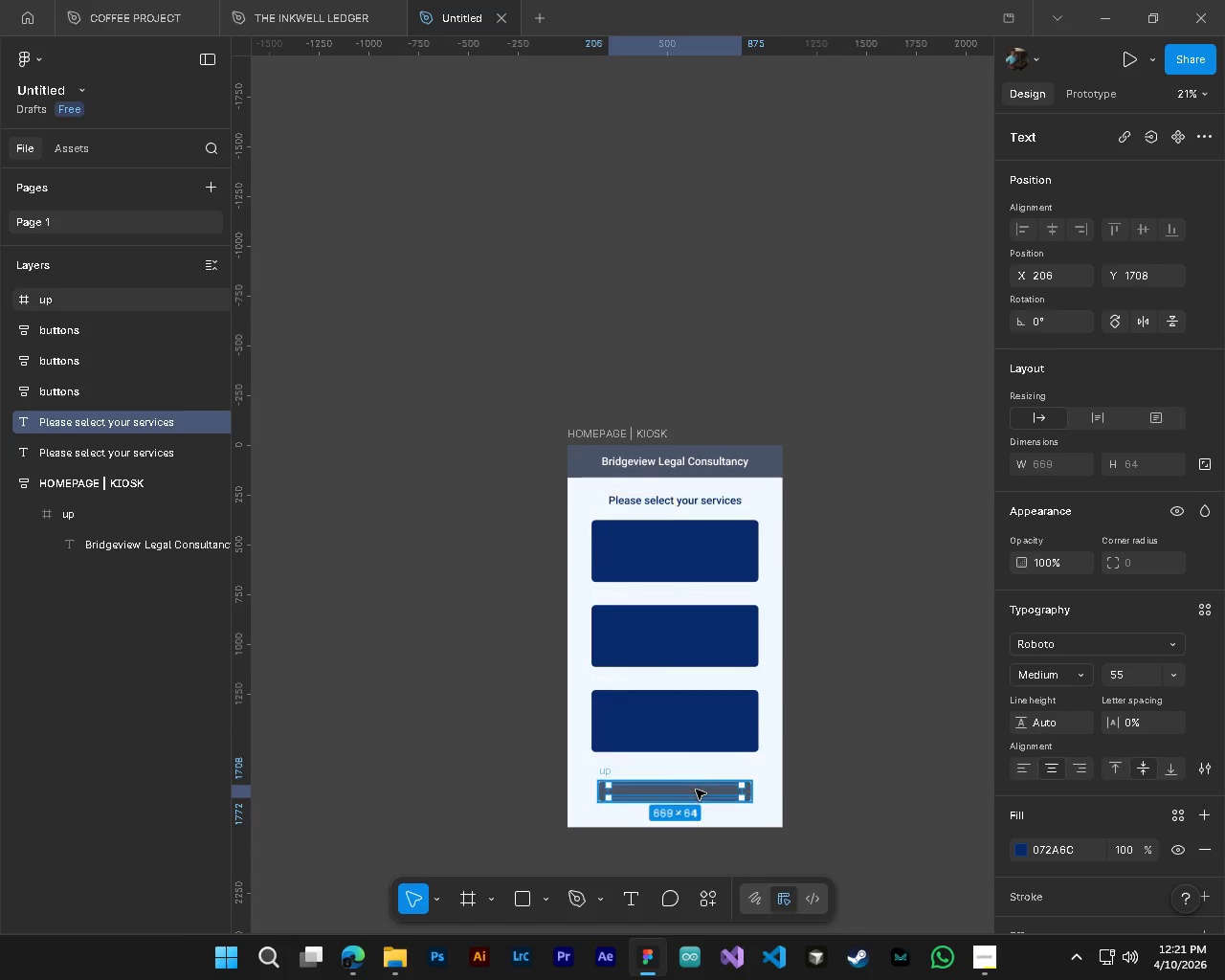 
key(Alt+AltLeft)
 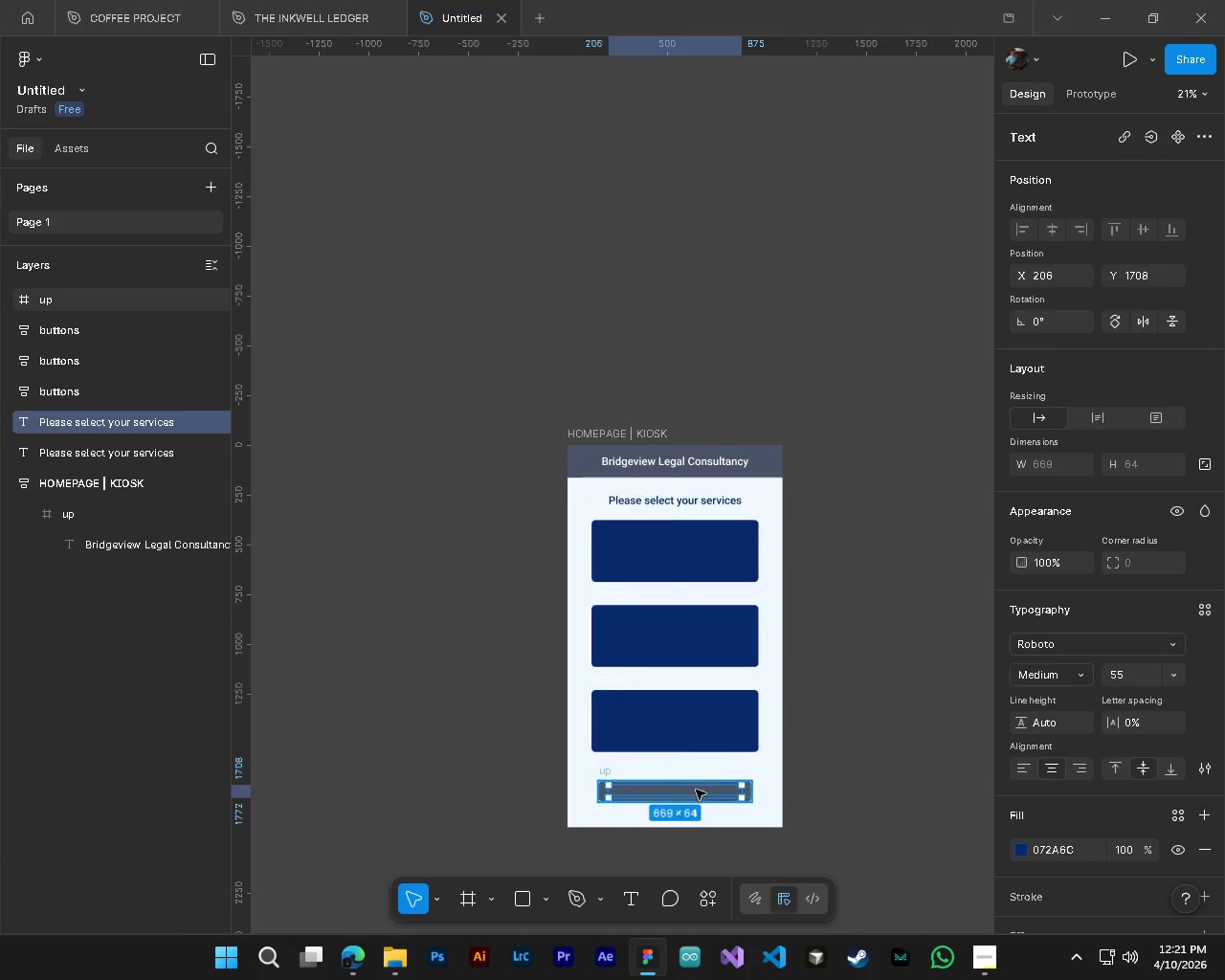 
key(Alt+AltLeft)
 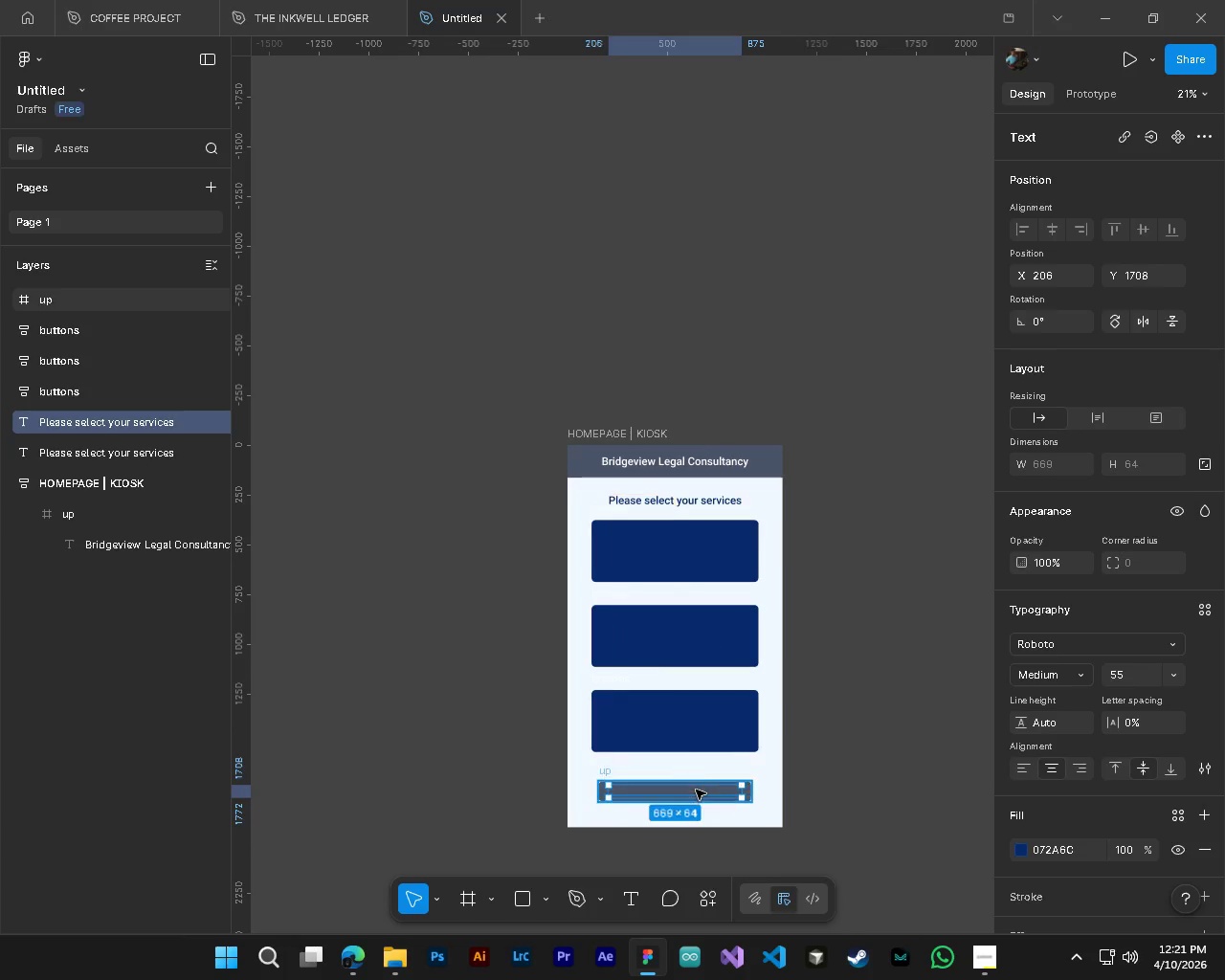 
key(Alt+AltLeft)
 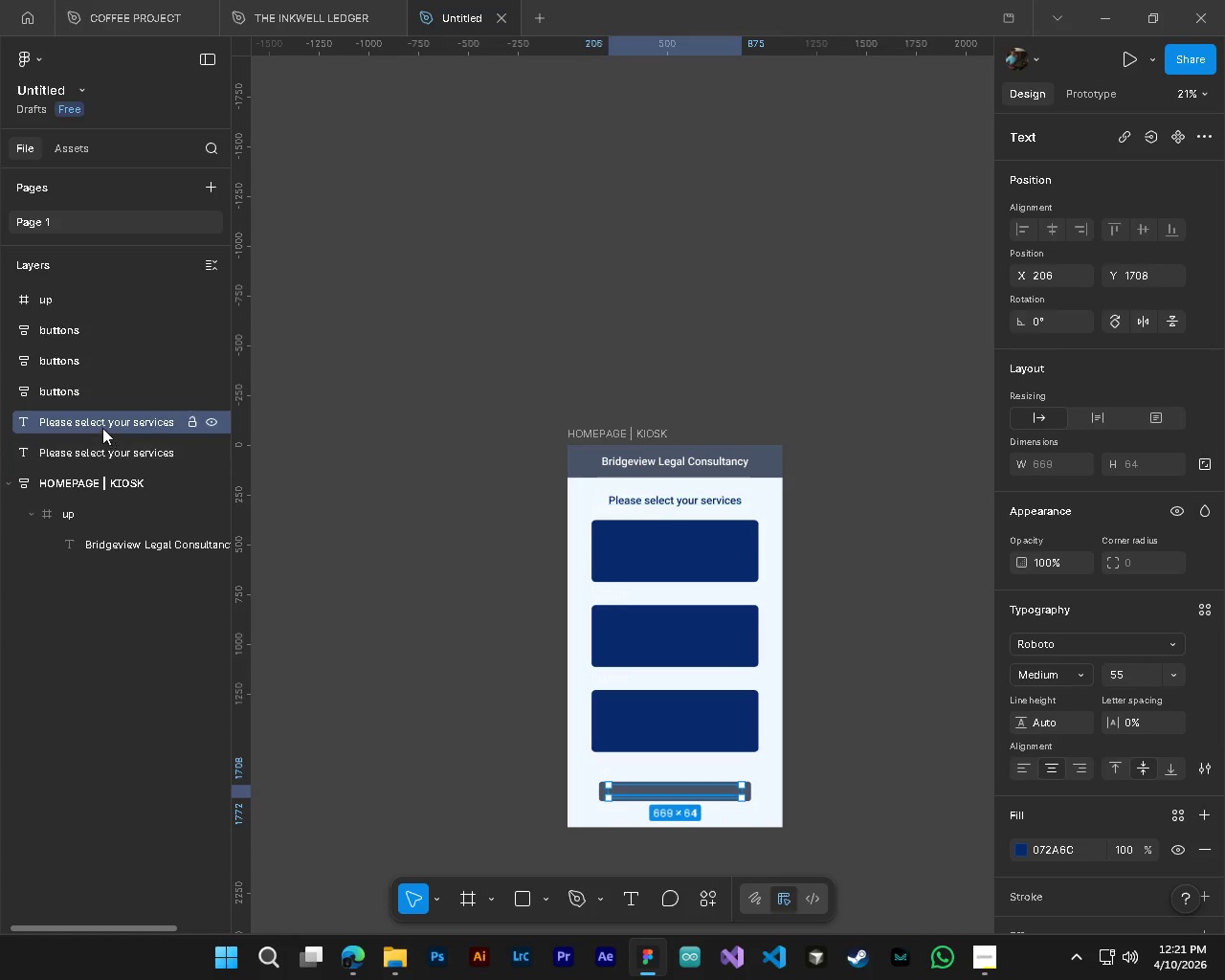 
left_click_drag(start_coordinate=[101, 426], to_coordinate=[73, 298])
 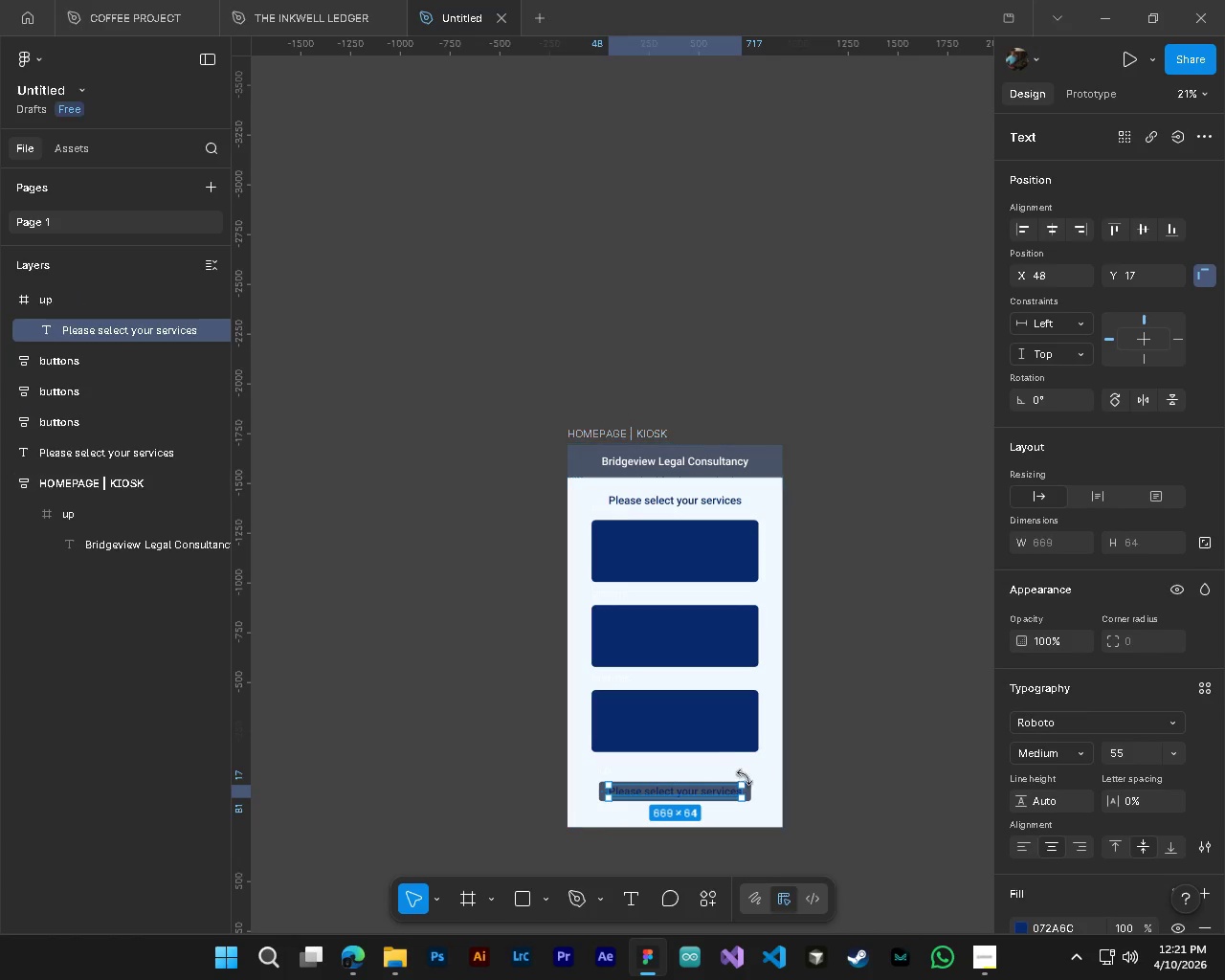 
hold_key(key=ControlLeft, duration=0.8)
 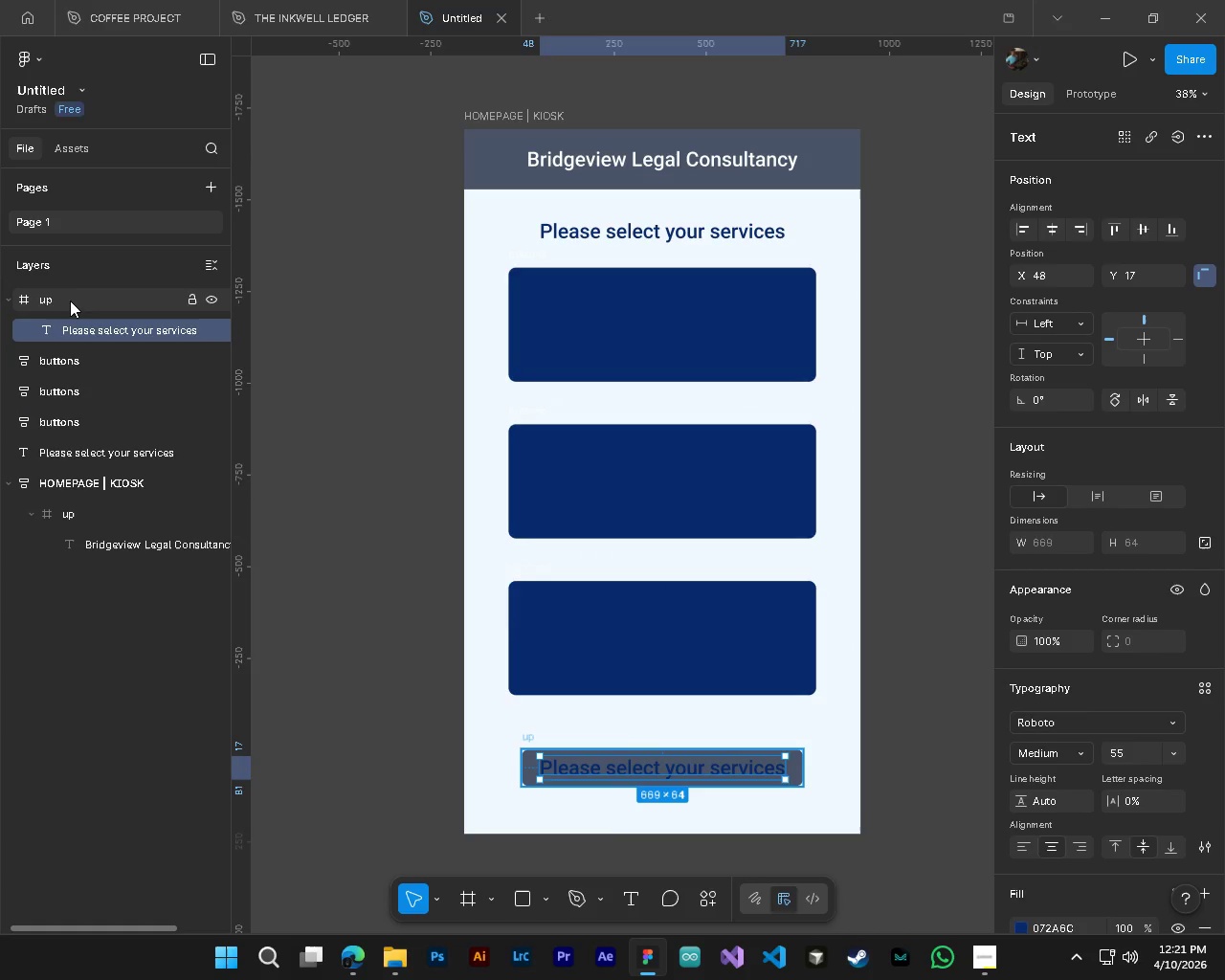 
key(Alt+Control+AltLeft)
 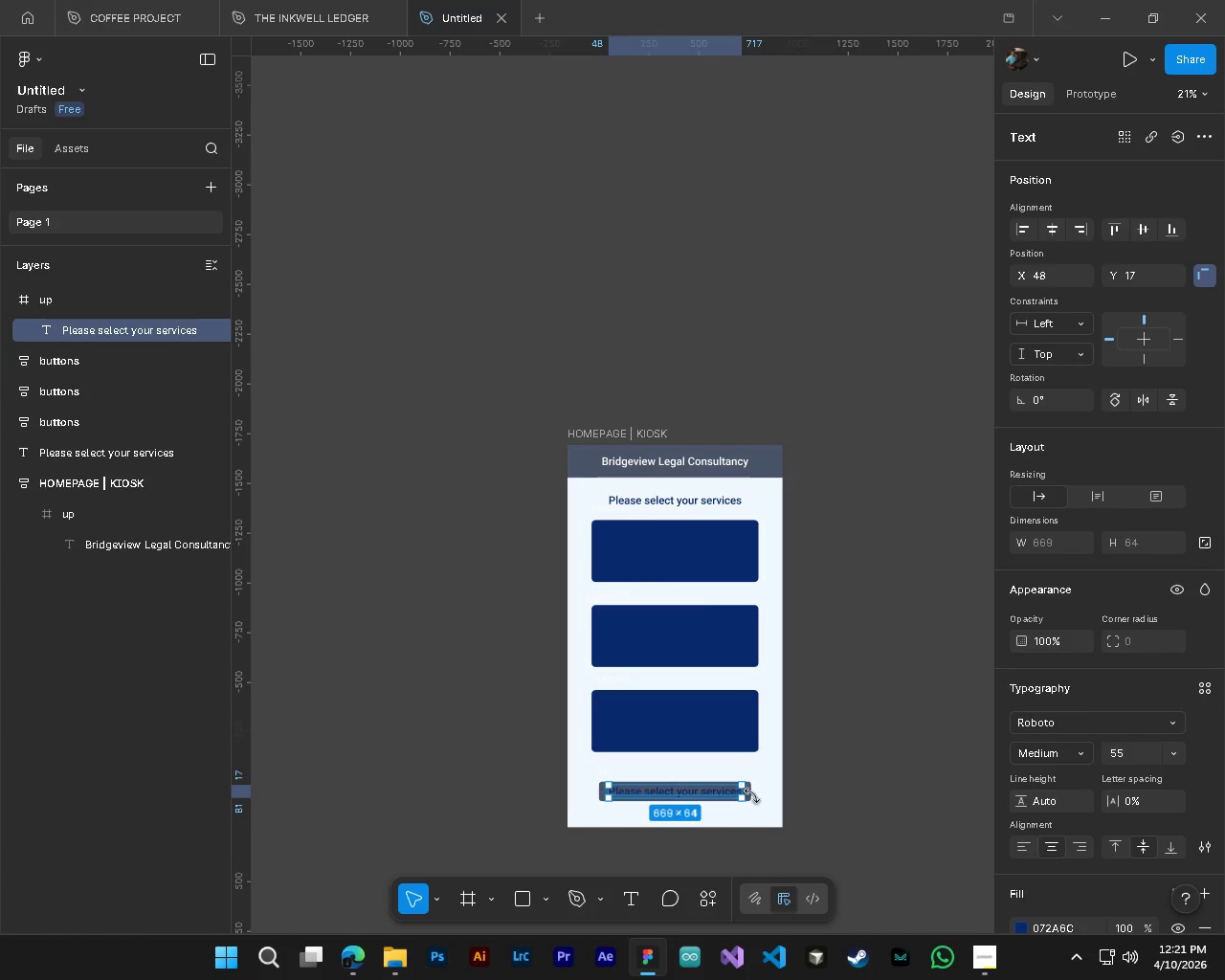 
hold_key(key=AltLeft, duration=0.72)
scroll: coordinate [611, 803], scroll_direction: up, amount: 7.0
 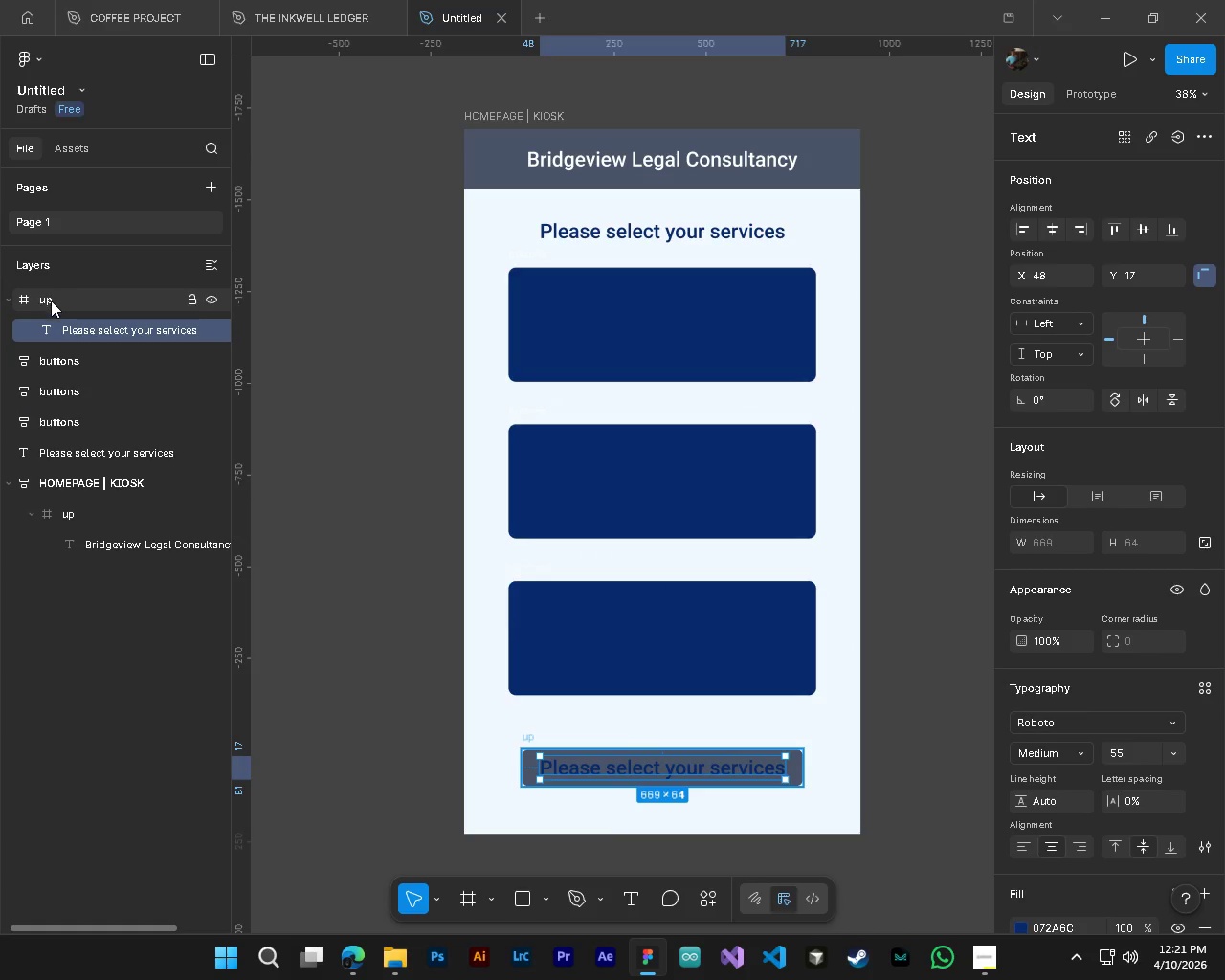 
left_click([51, 301])
 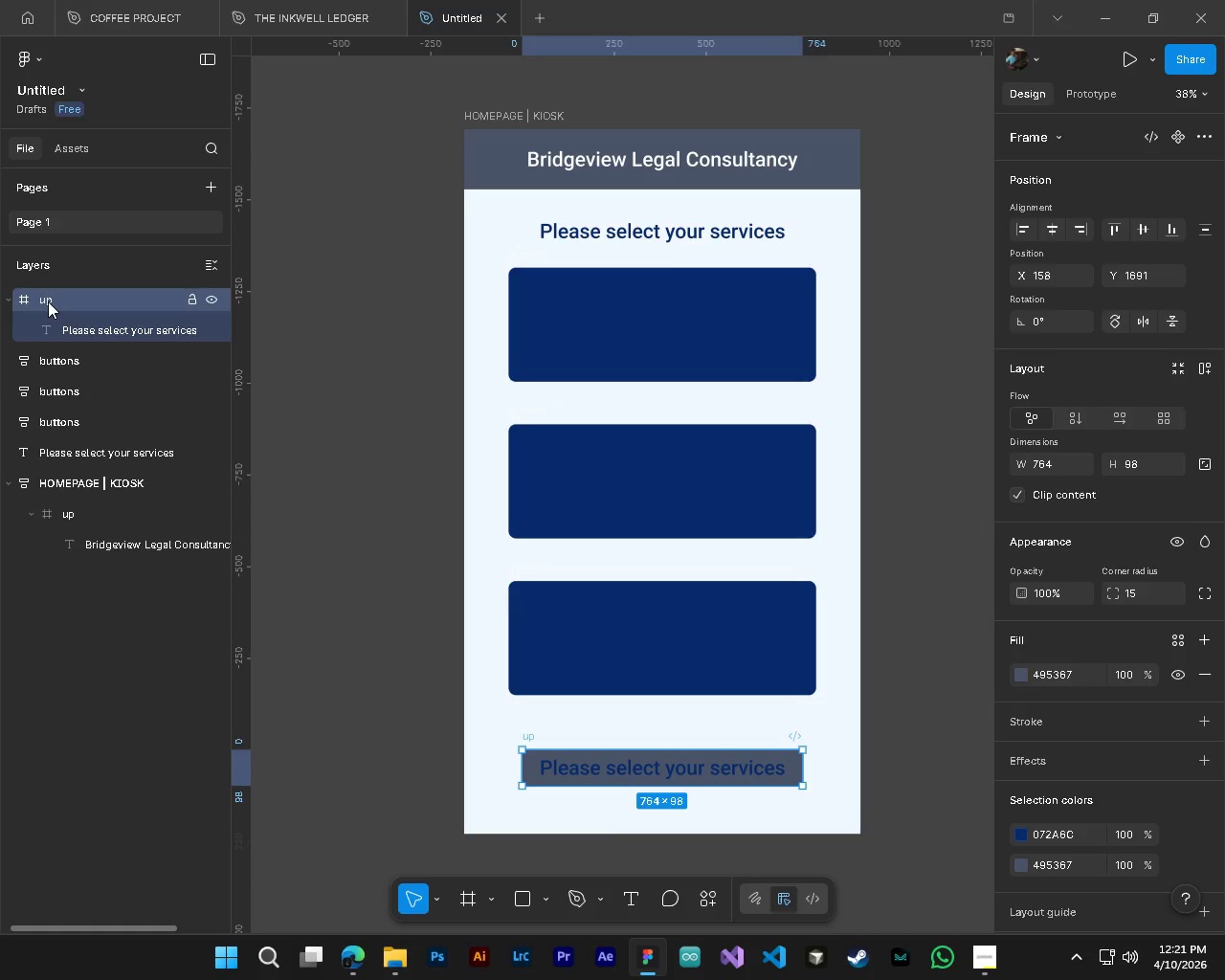 
double_click([48, 301])
 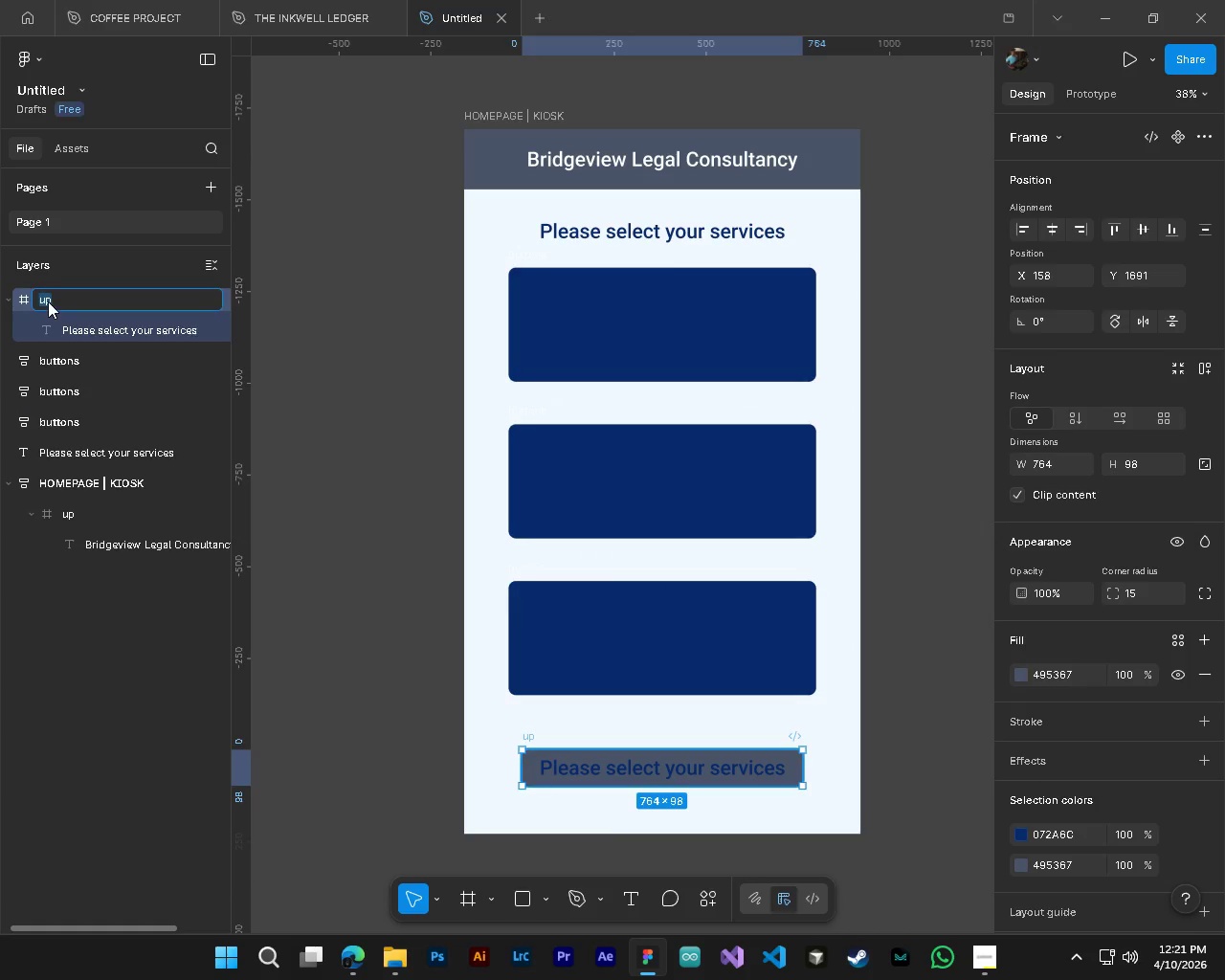 
triple_click([48, 301])
 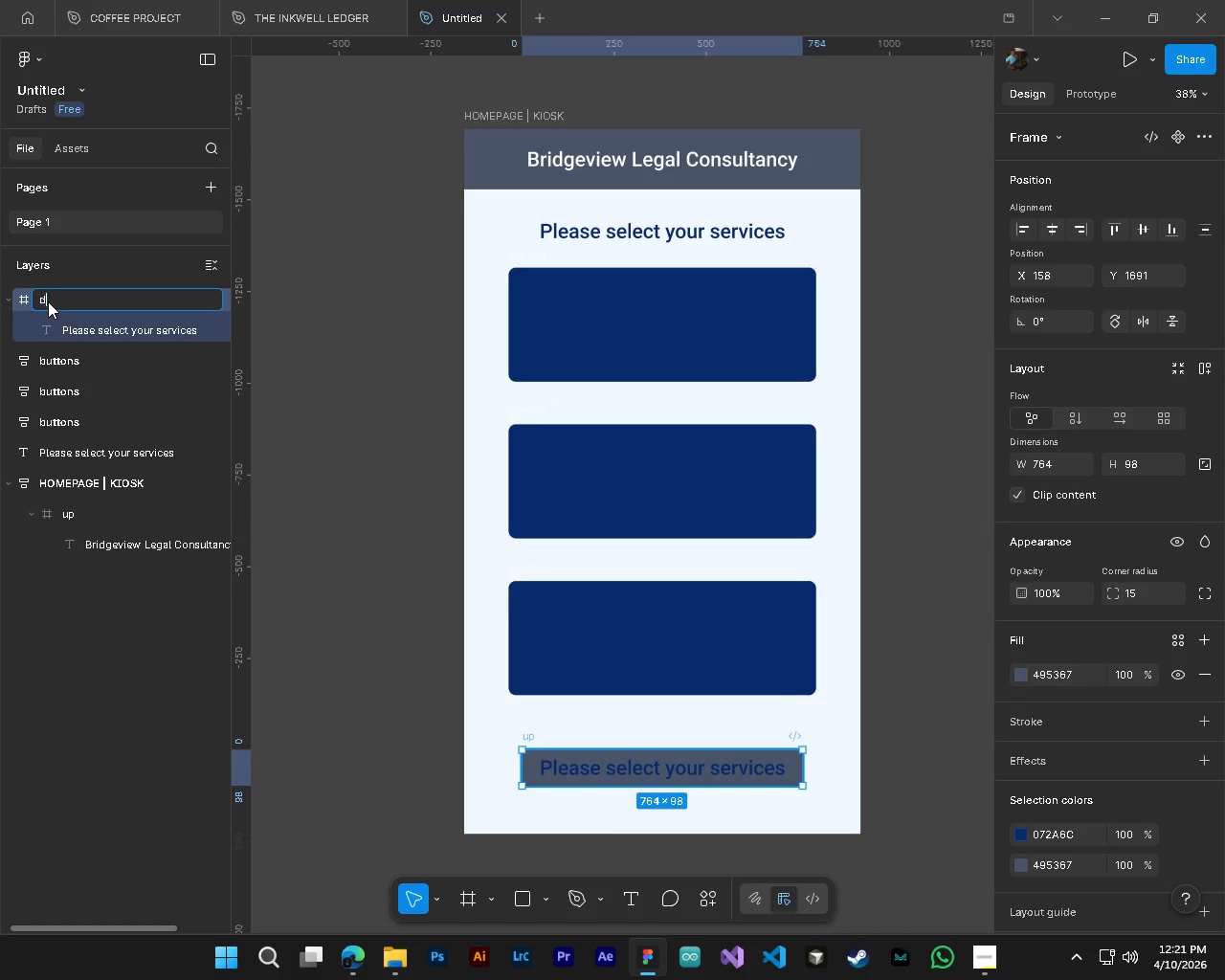 
key(D)
 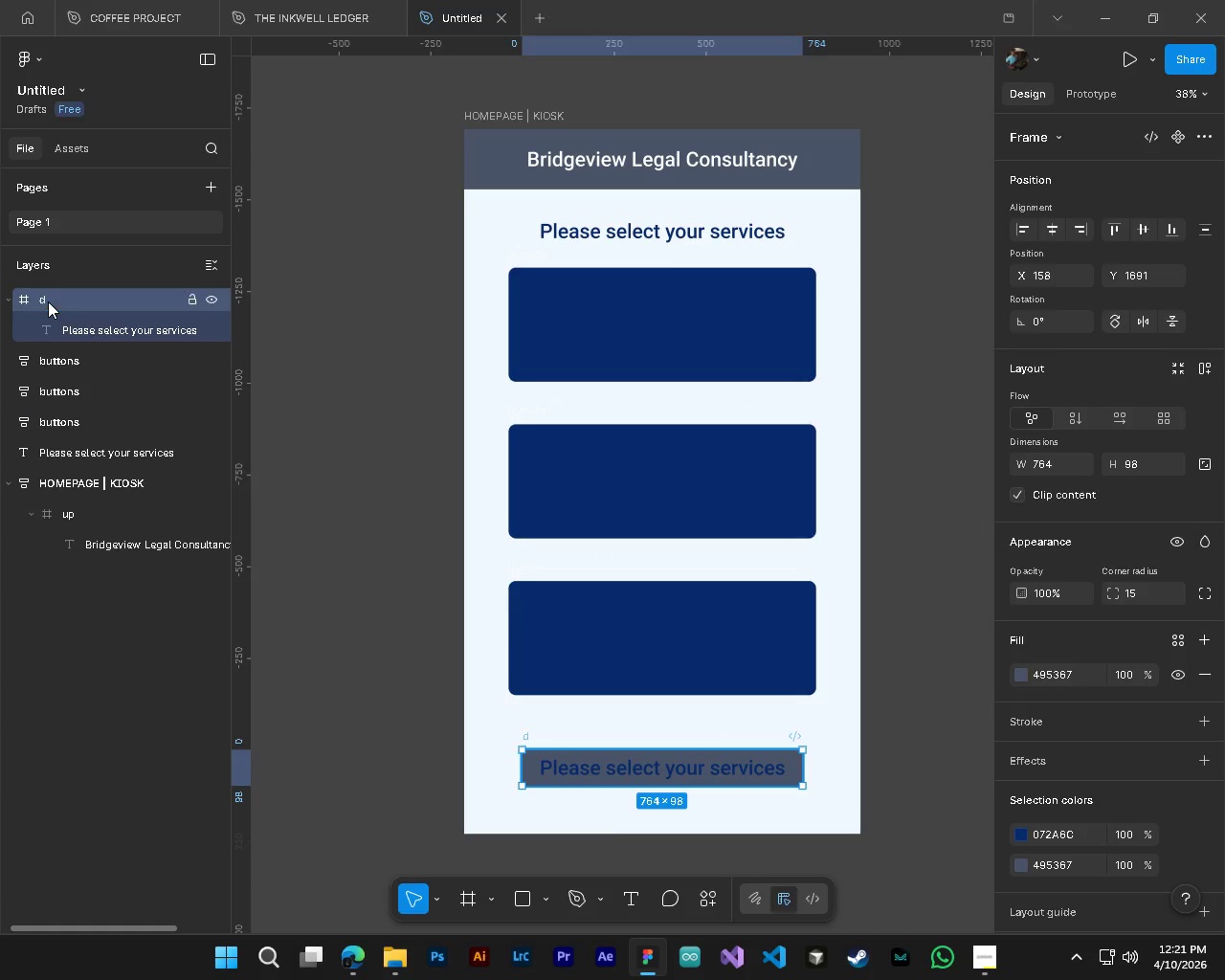 
key(NumpadEnter)
 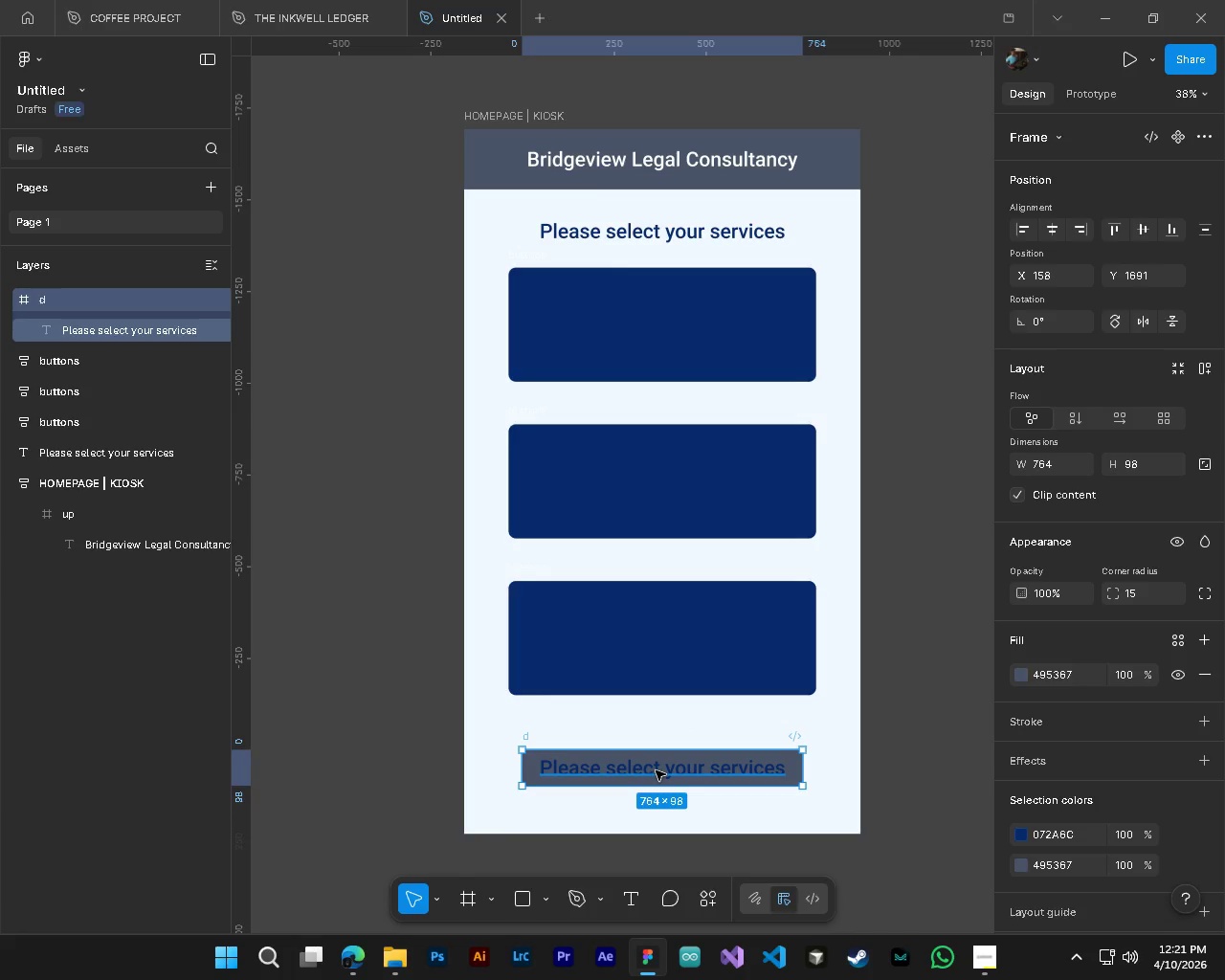 
left_click([656, 772])
 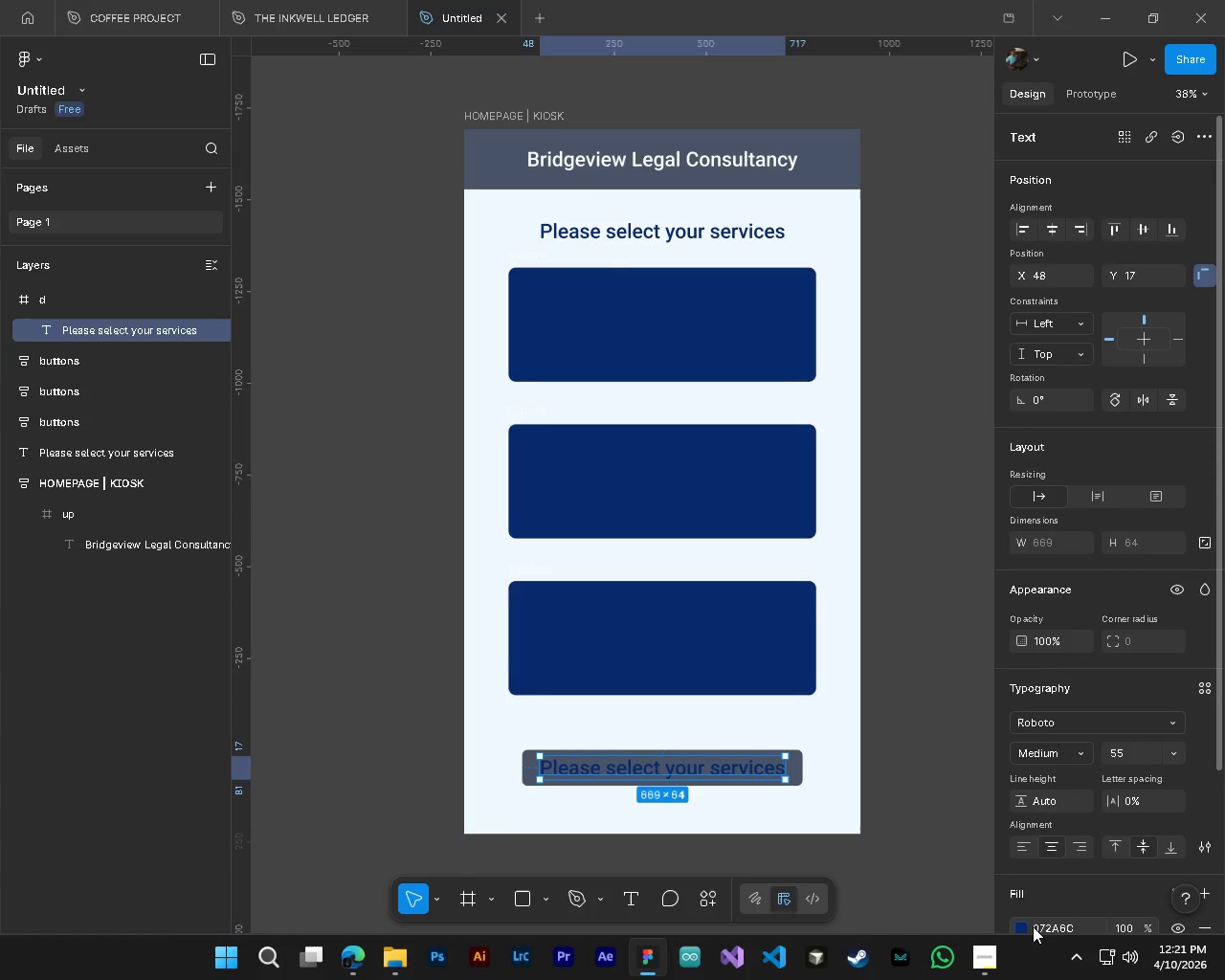 
left_click([1026, 926])
 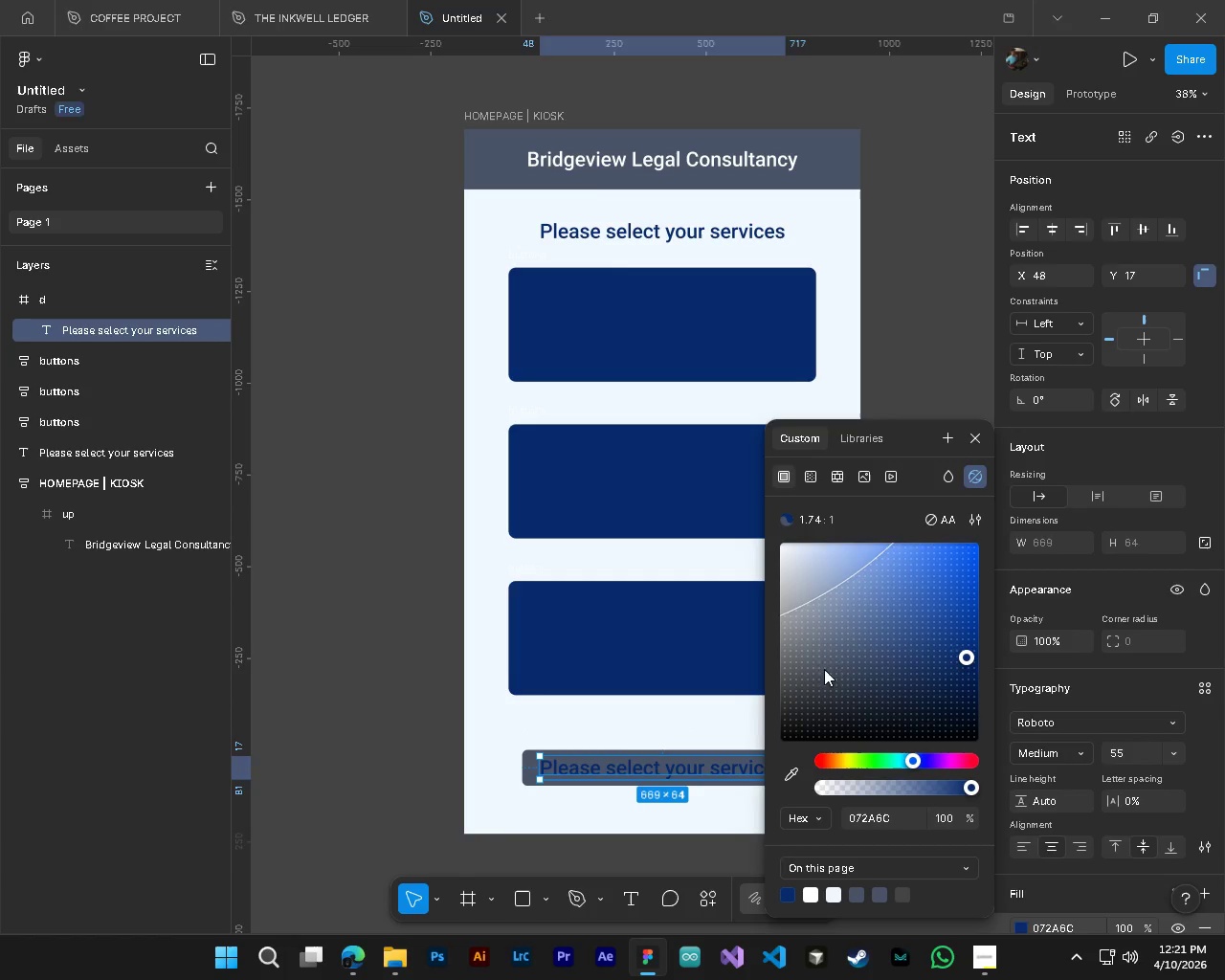 
left_click_drag(start_coordinate=[765, 582], to_coordinate=[612, 371])
 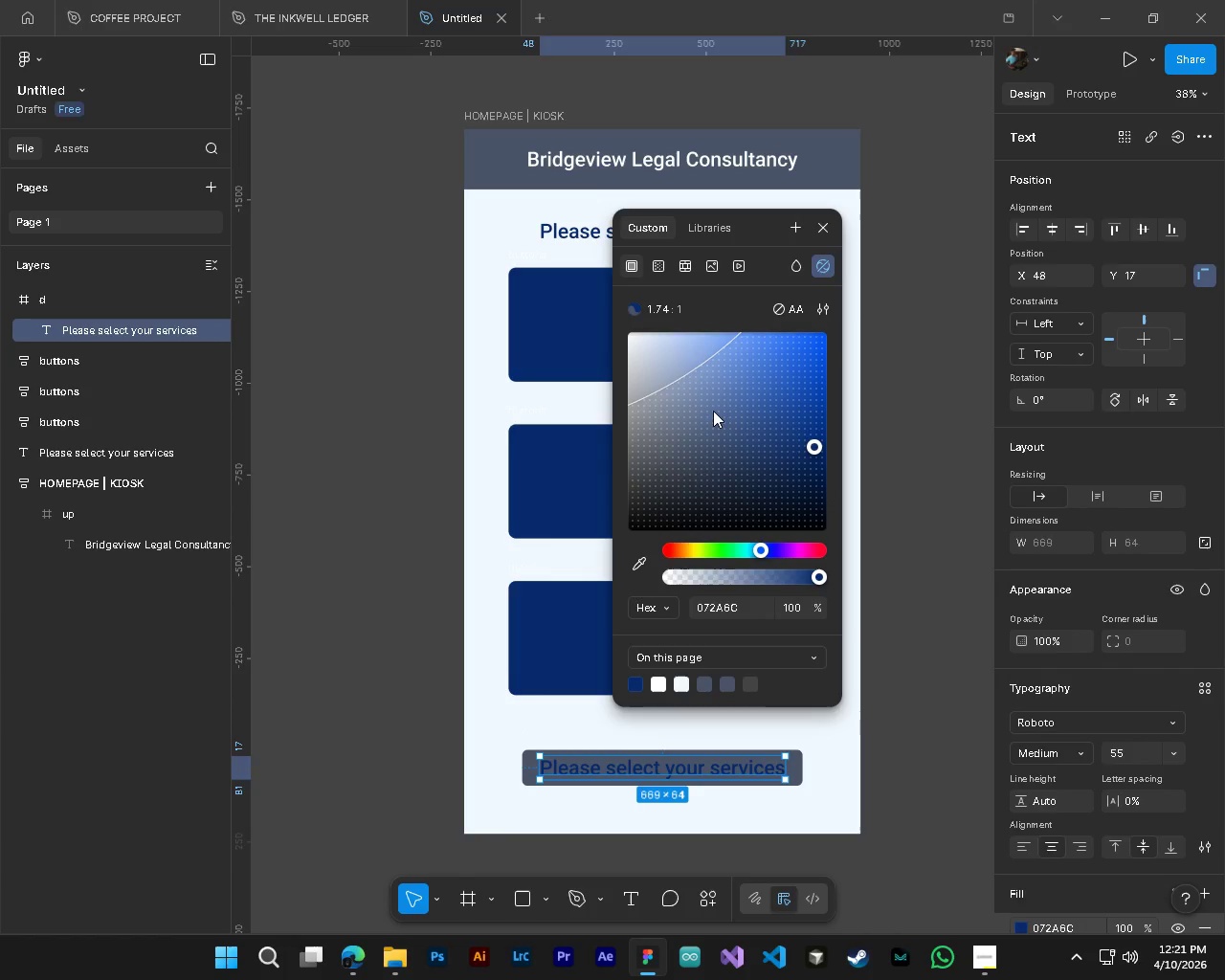 
left_click_drag(start_coordinate=[713, 411], to_coordinate=[877, 391])
 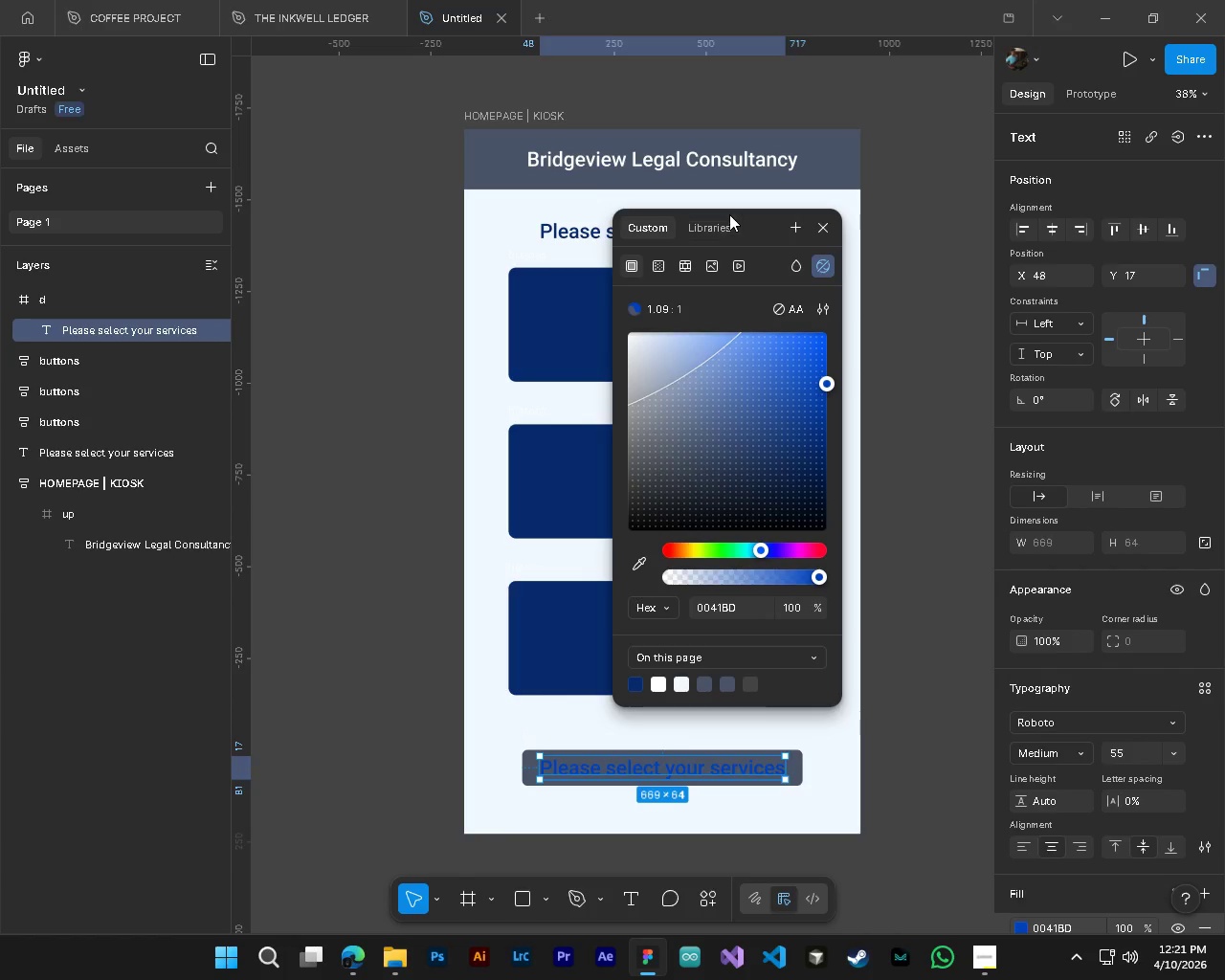 
left_click_drag(start_coordinate=[729, 214], to_coordinate=[968, 338])
 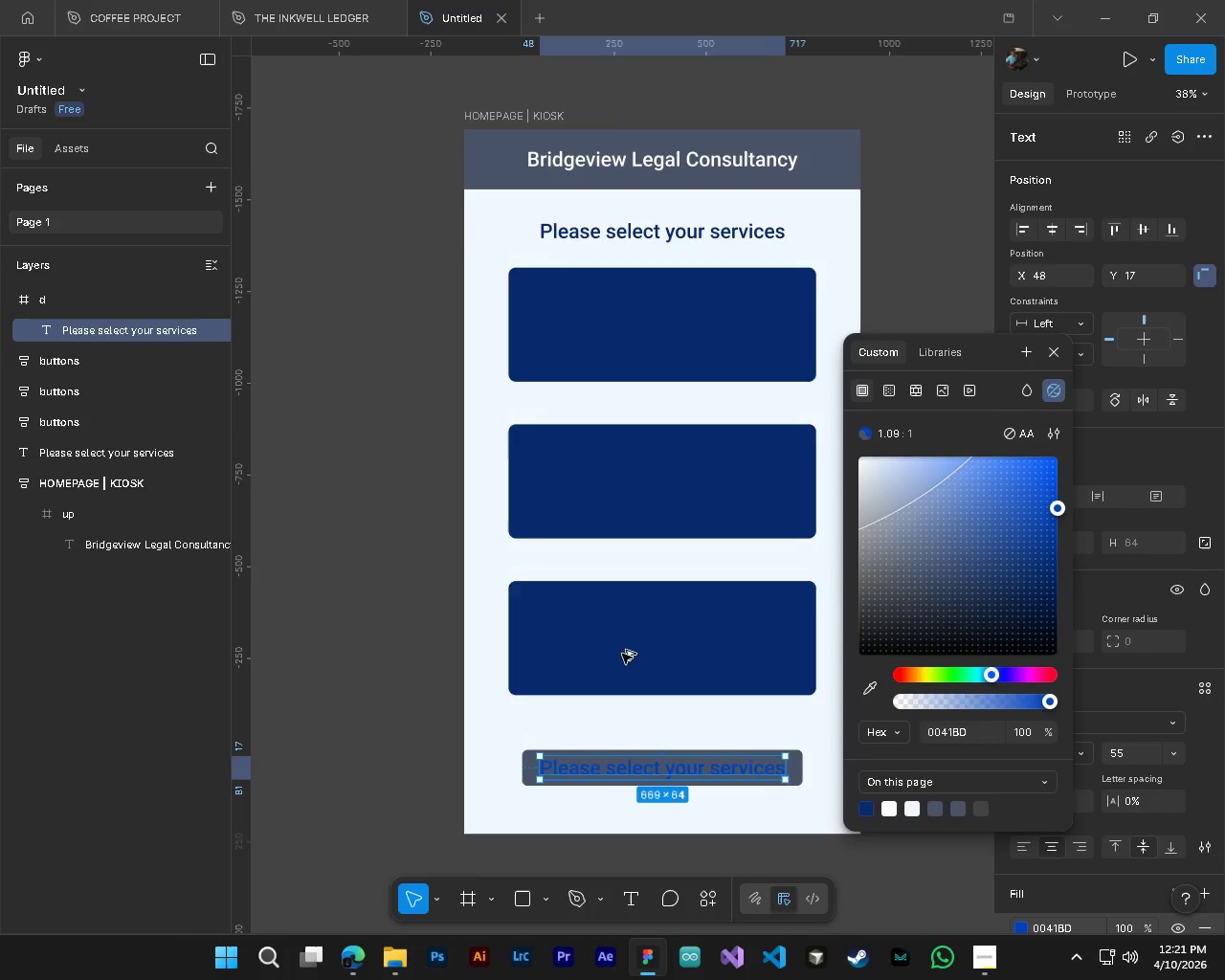 
key(Alt+AltLeft)
 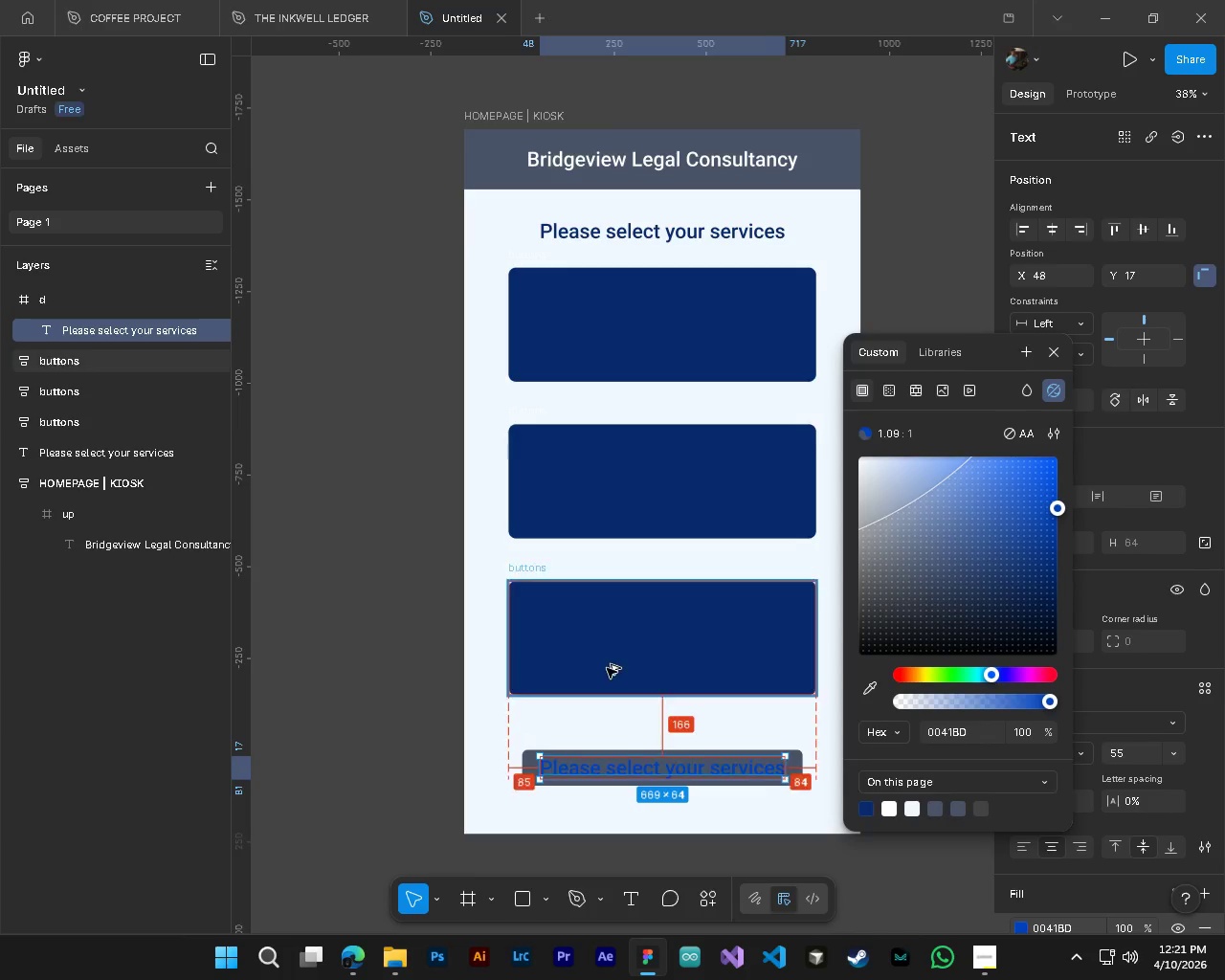 
key(Alt+Control+ControlLeft)
 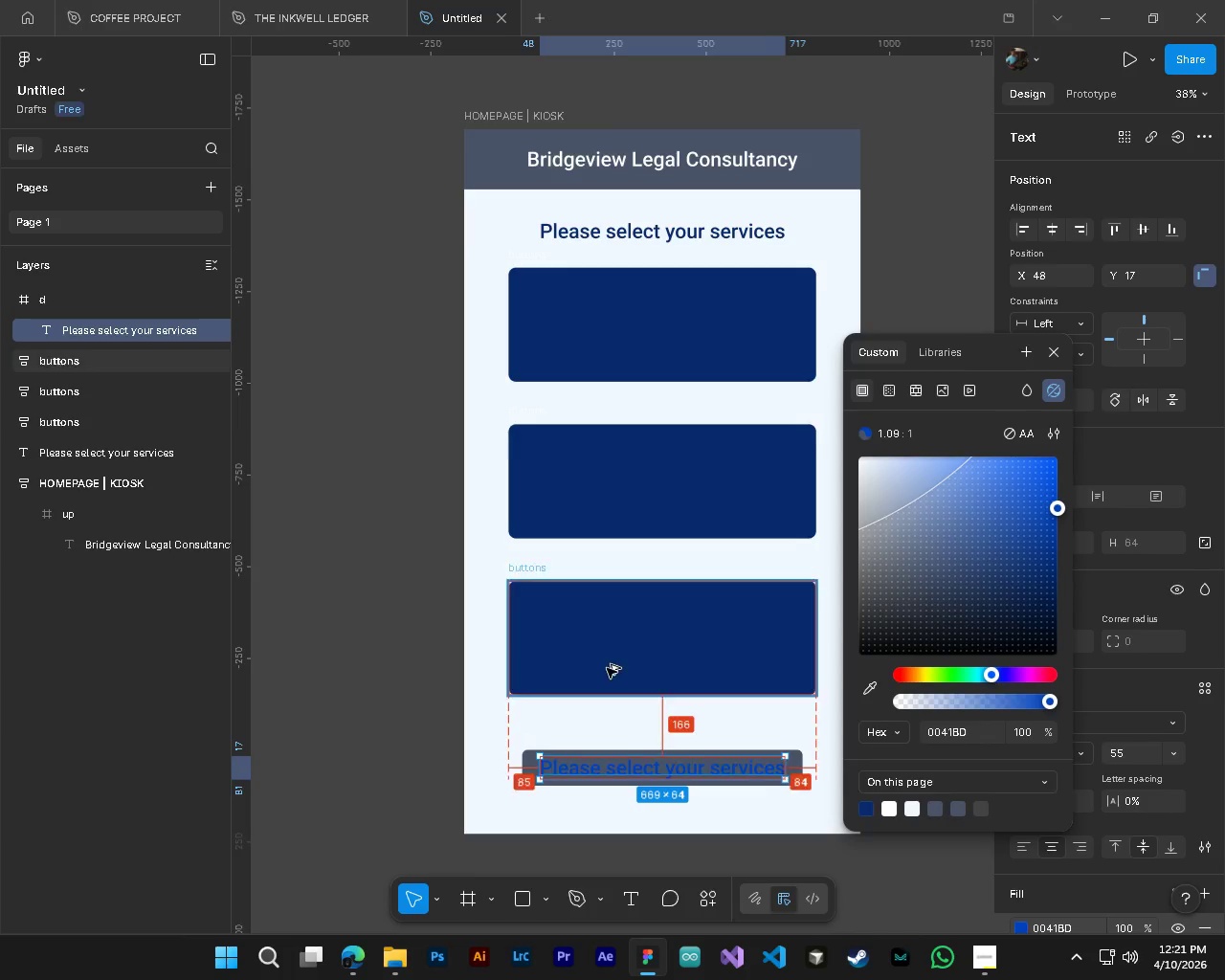 
hold_key(key=ShiftLeft, duration=0.34)
scroll: coordinate [662, 703], scroll_direction: down, amount: 6.0
 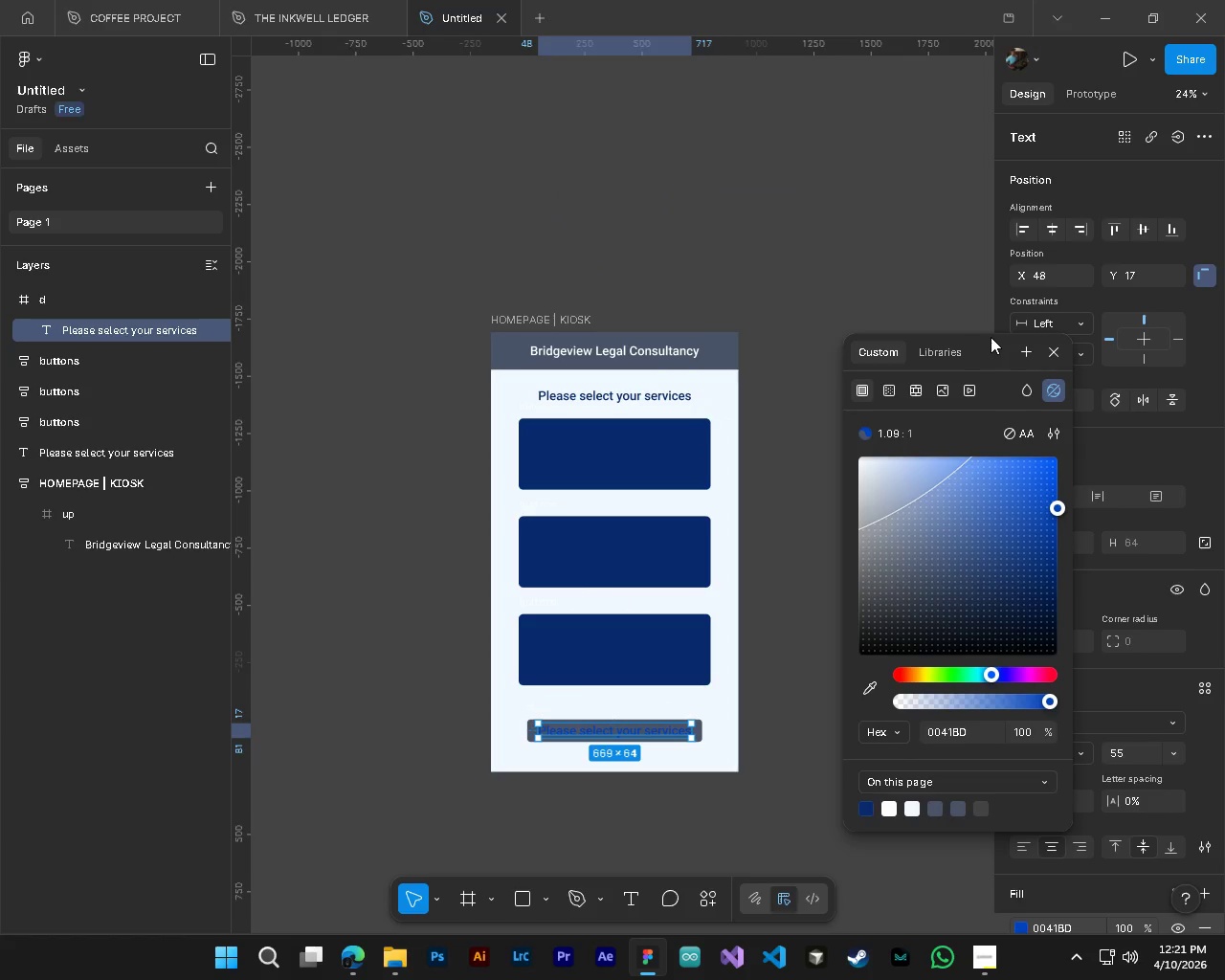 
left_click_drag(start_coordinate=[945, 338], to_coordinate=[860, 252])
 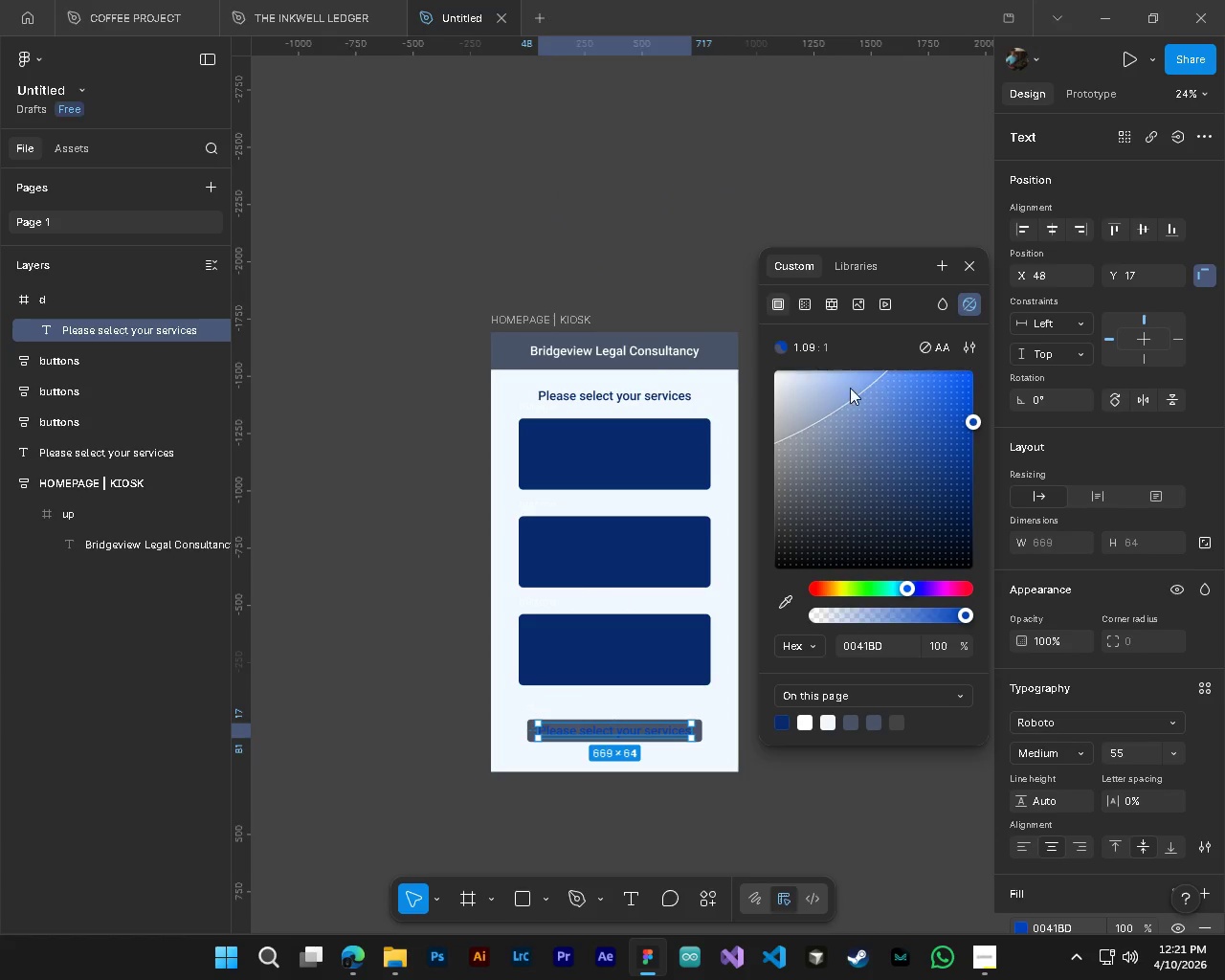 
left_click_drag(start_coordinate=[819, 380], to_coordinate=[711, 339])
 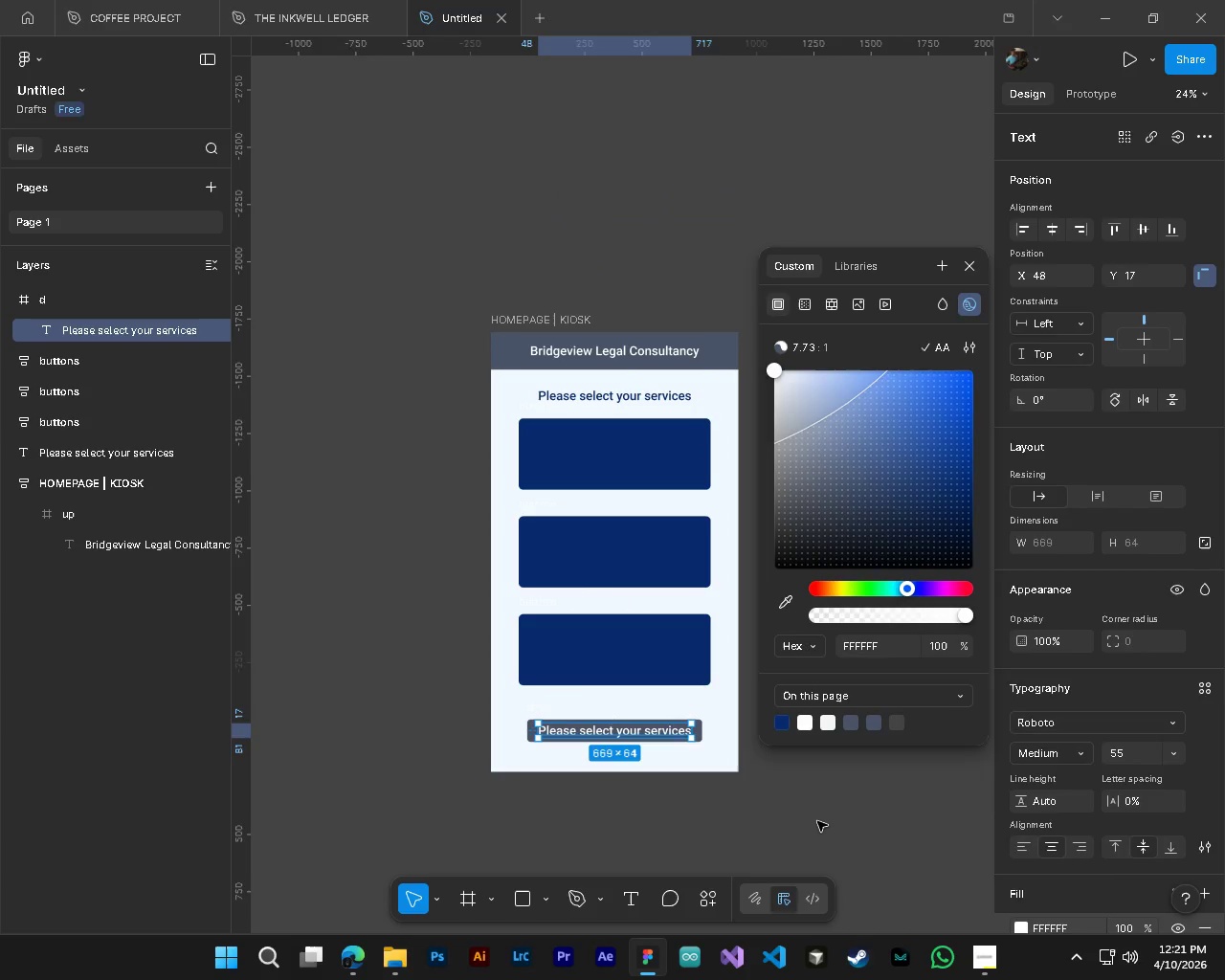 
left_click([817, 821])
 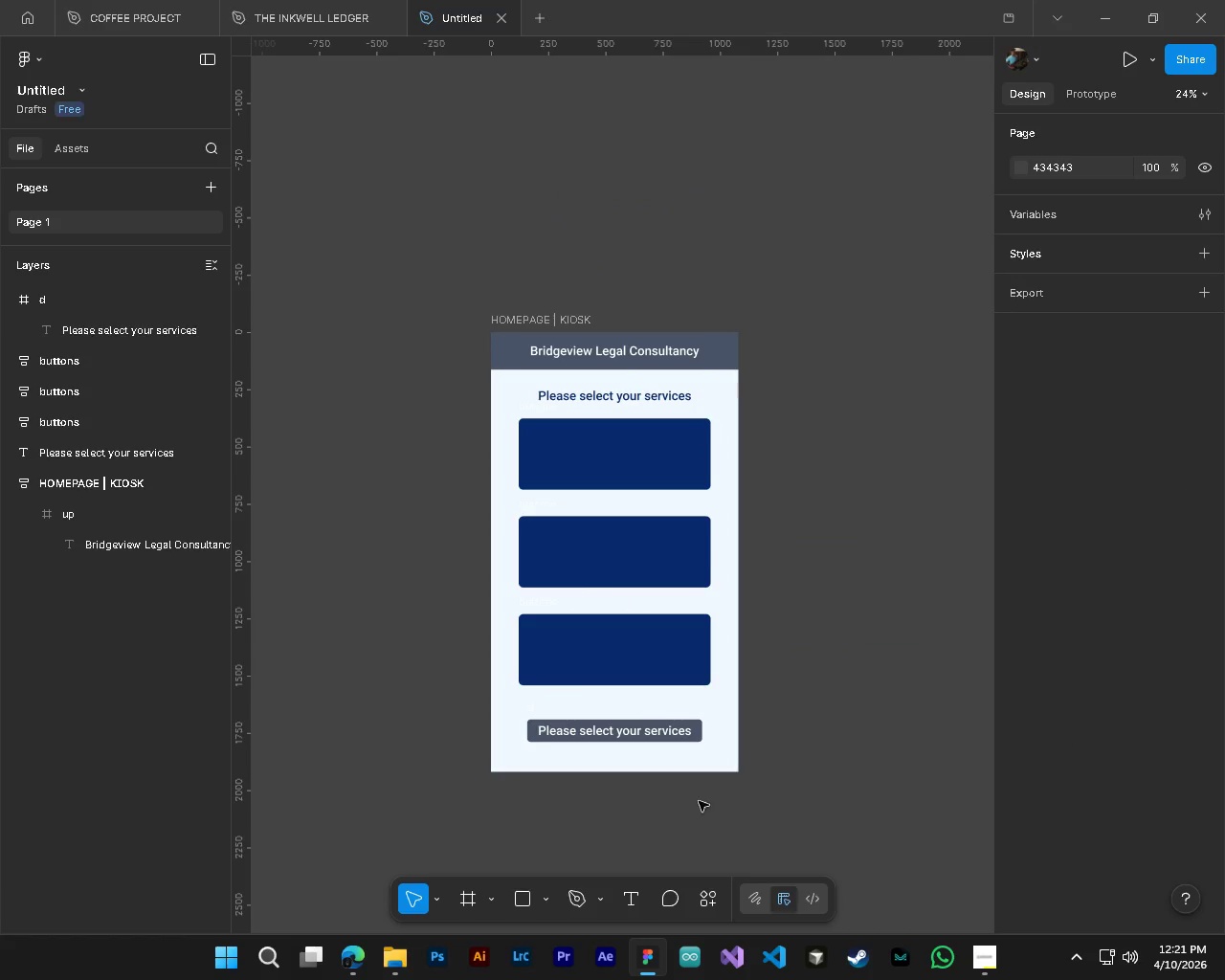 
hold_key(key=AltLeft, duration=0.45)
hold_key(key=ControlLeft, duration=0.44)
scroll: coordinate [663, 794], scroll_direction: up, amount: 4.0
 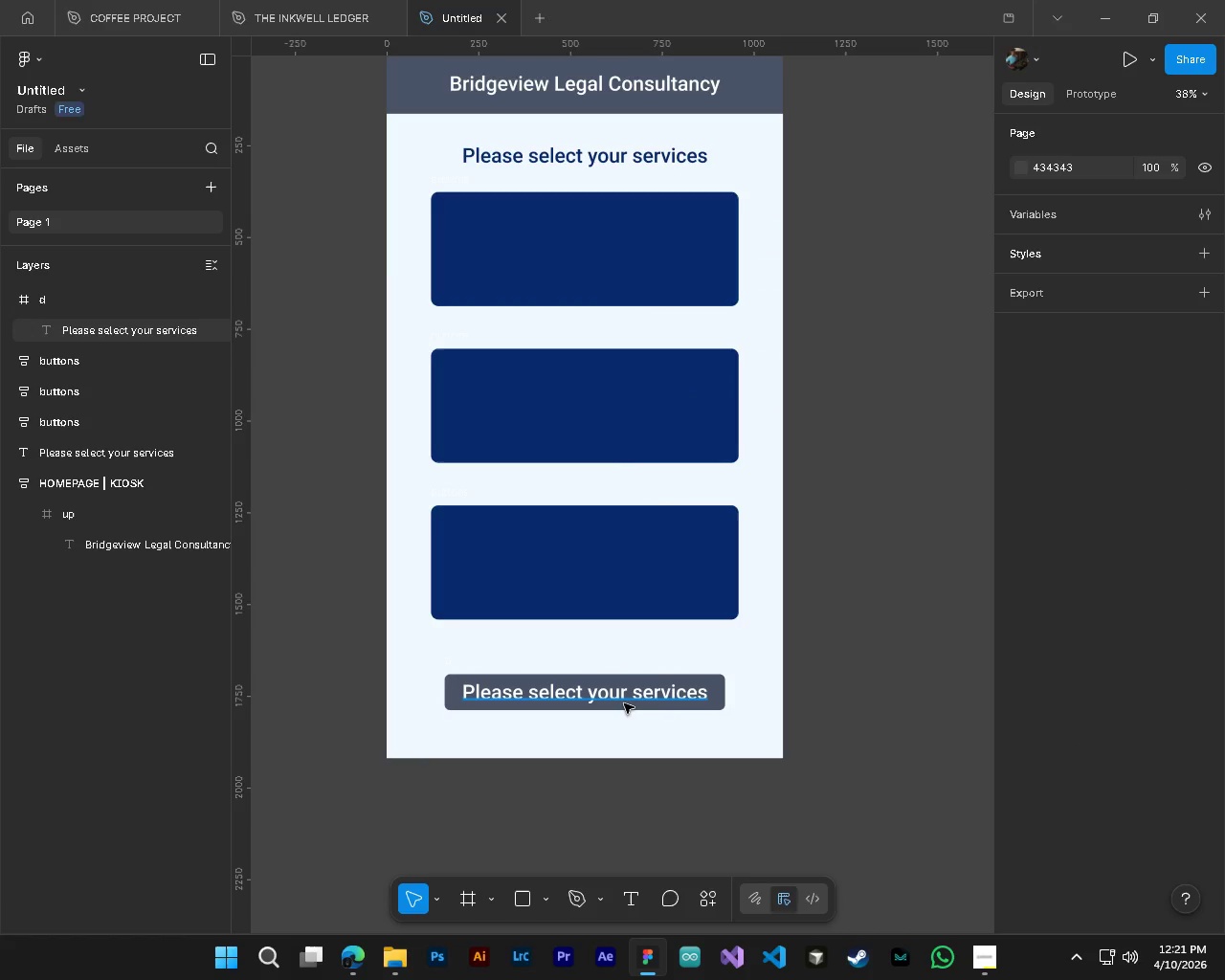 
hold_key(key=ControlLeft, duration=0.31)
left_click([623, 699])
 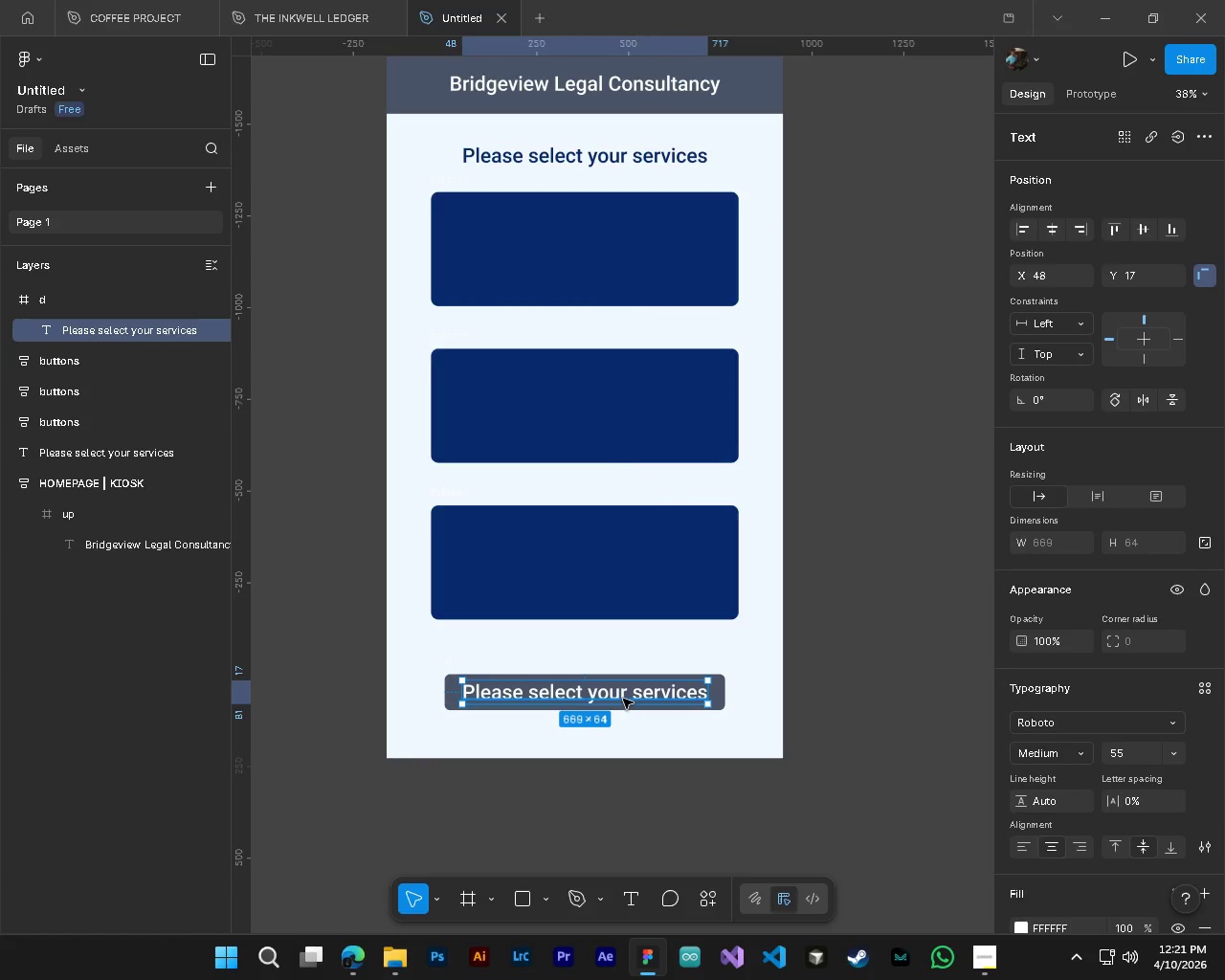 
double_click([623, 699])
 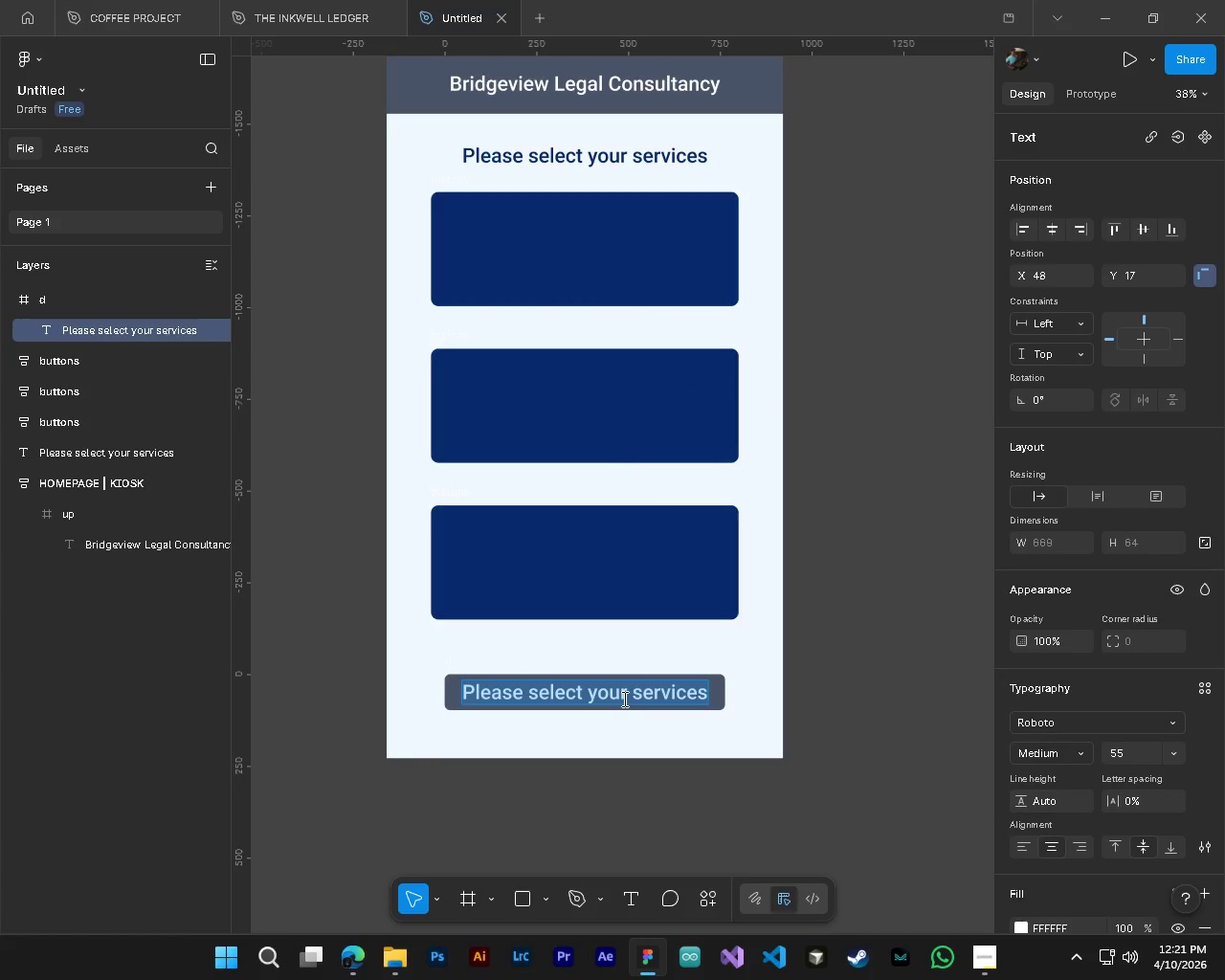 
type(Cancel)
 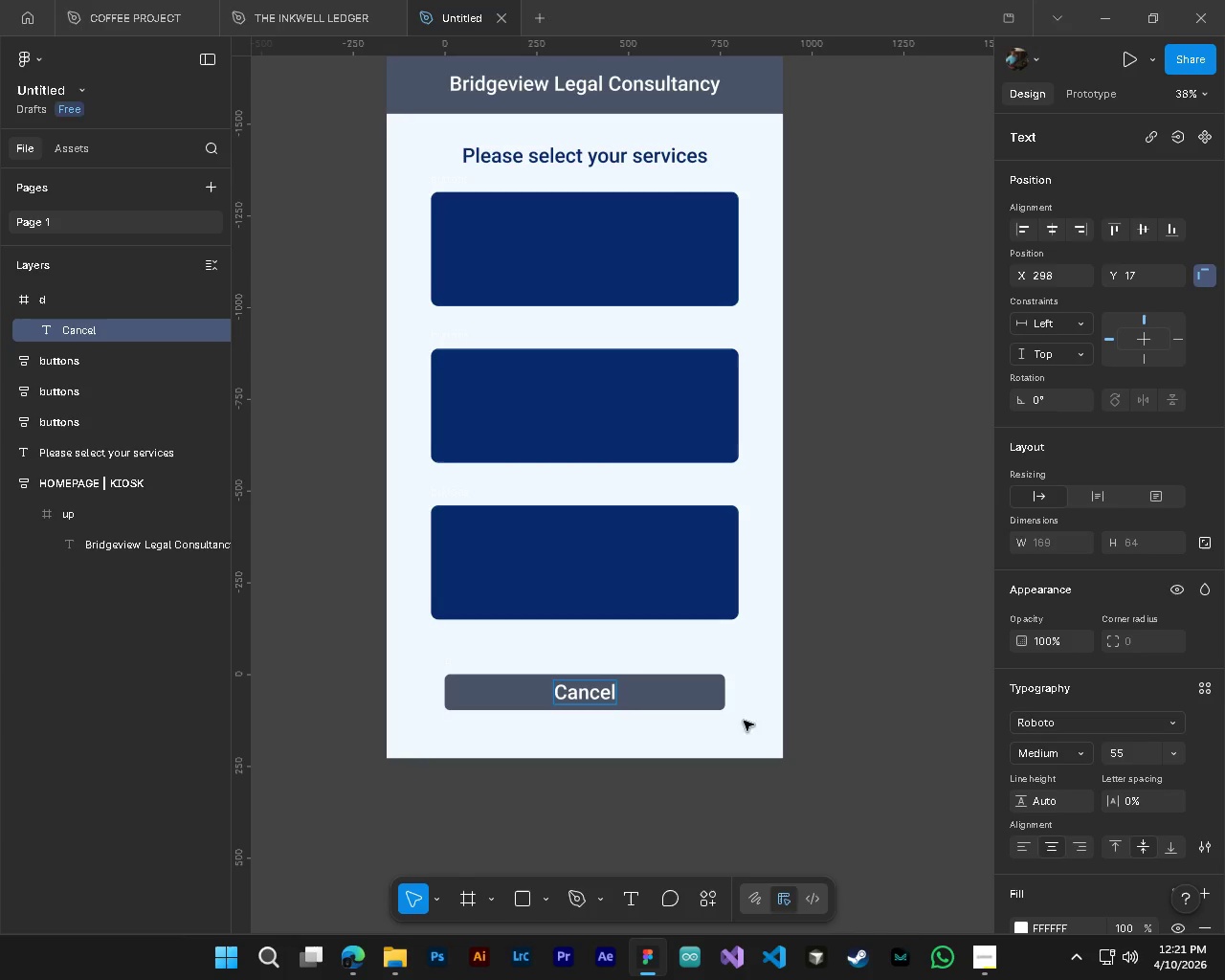 
left_click([873, 726])
 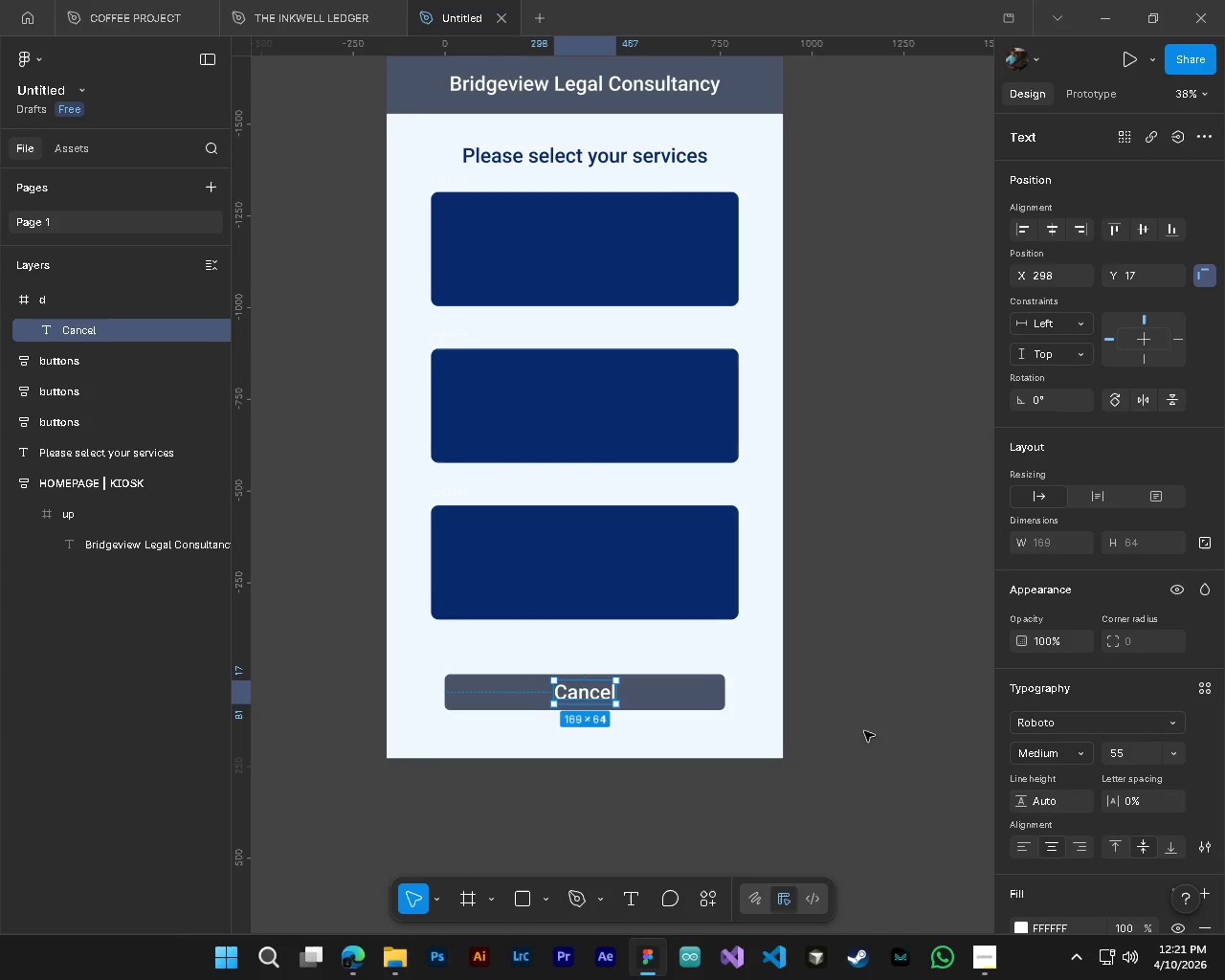 
key(Alt+AltLeft)
 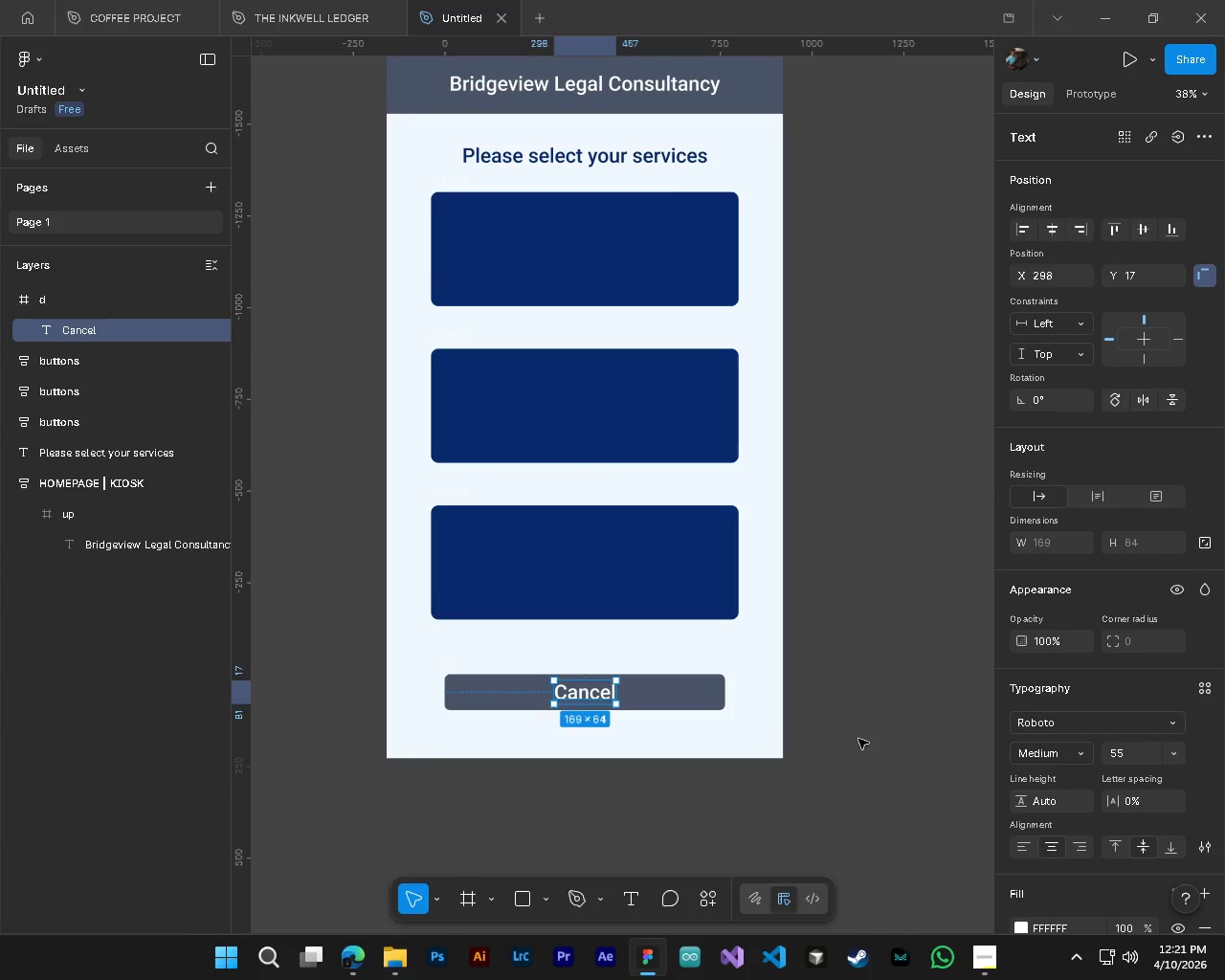 
hold_key(key=ControlLeft, duration=0.8)
hold_key(key=AltLeft, duration=0.72)
scroll: coordinate [858, 739], scroll_direction: down, amount: 5.0
 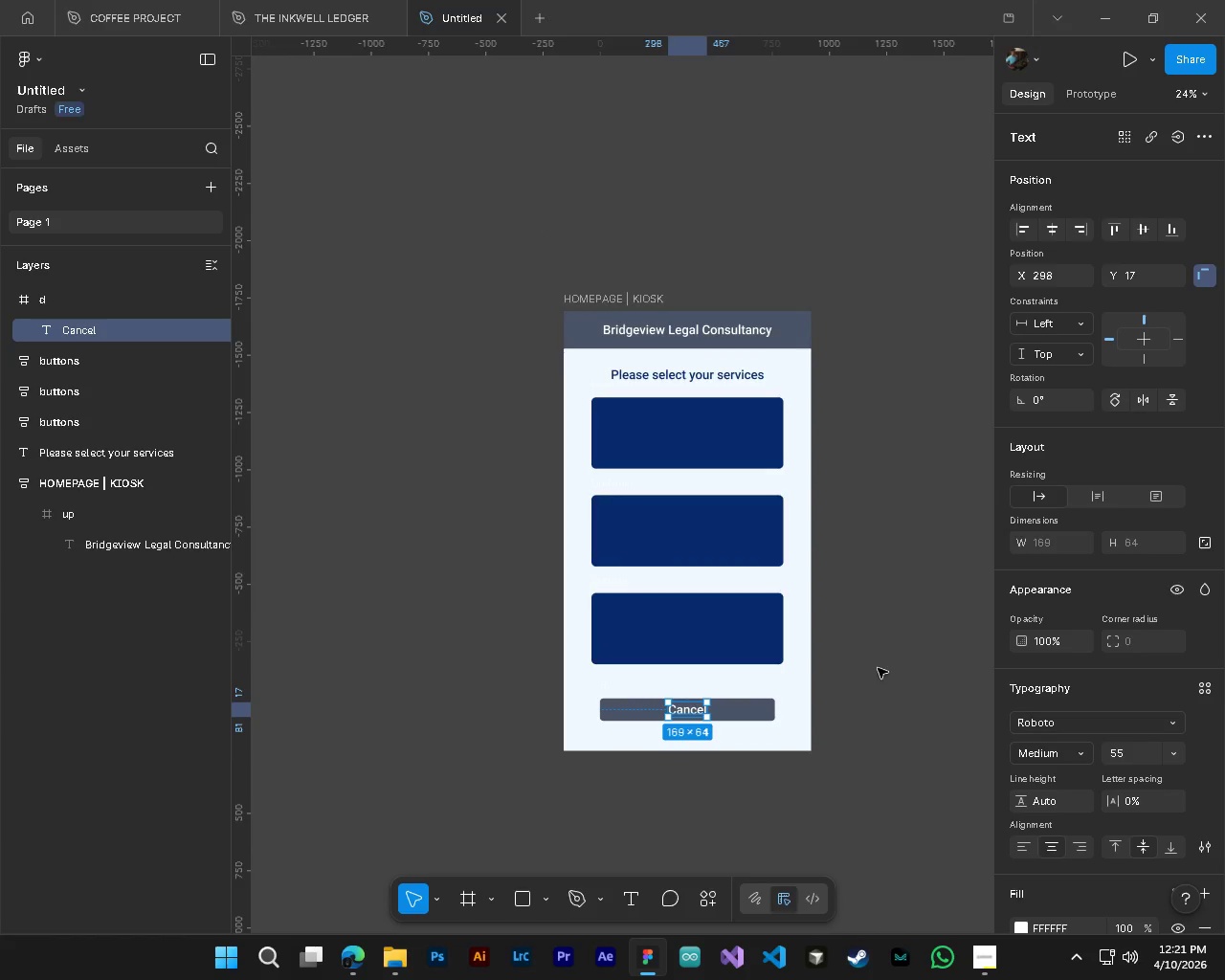 
left_click([878, 667])
 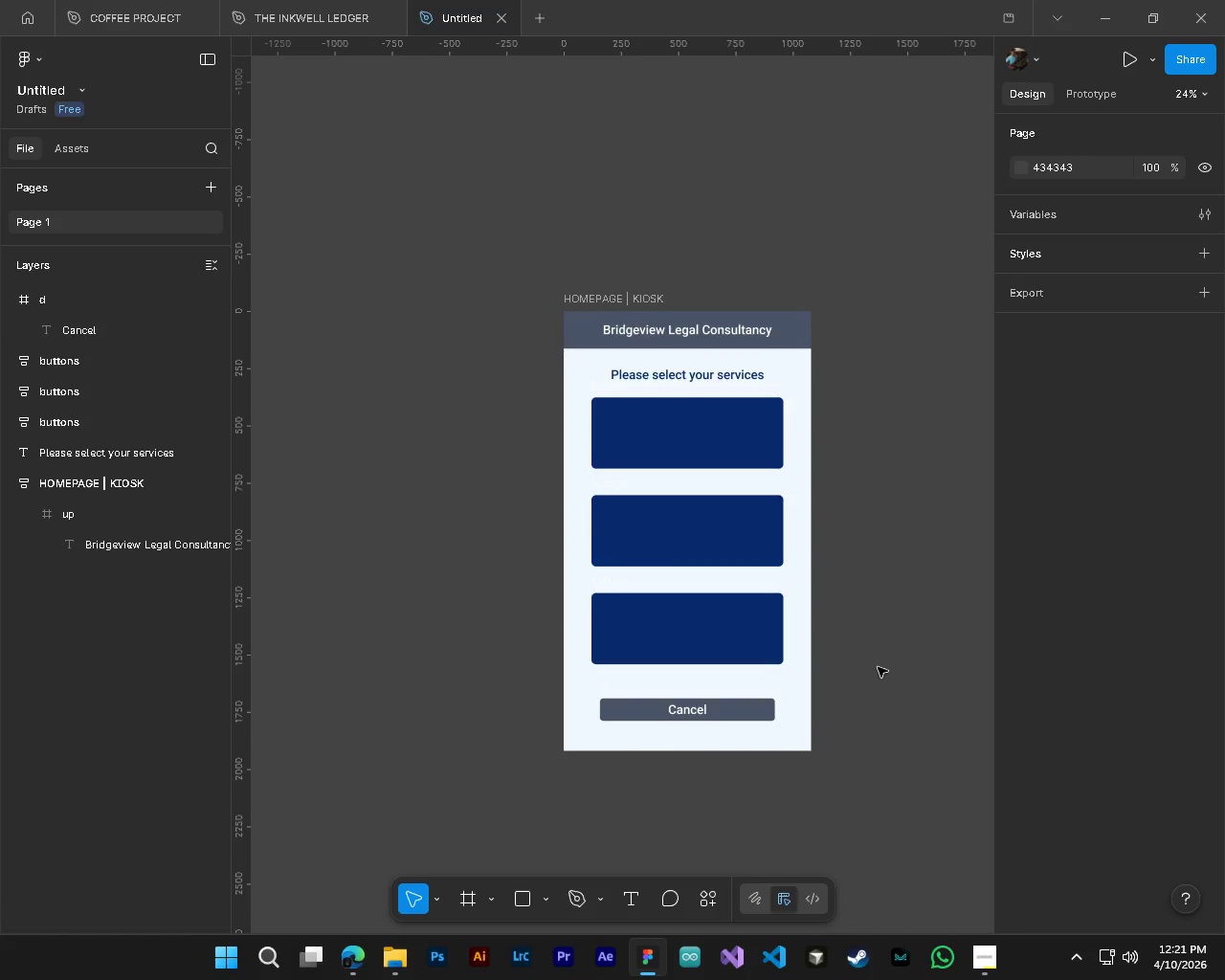 
hold_key(key=ShiftLeft, duration=0.39)
 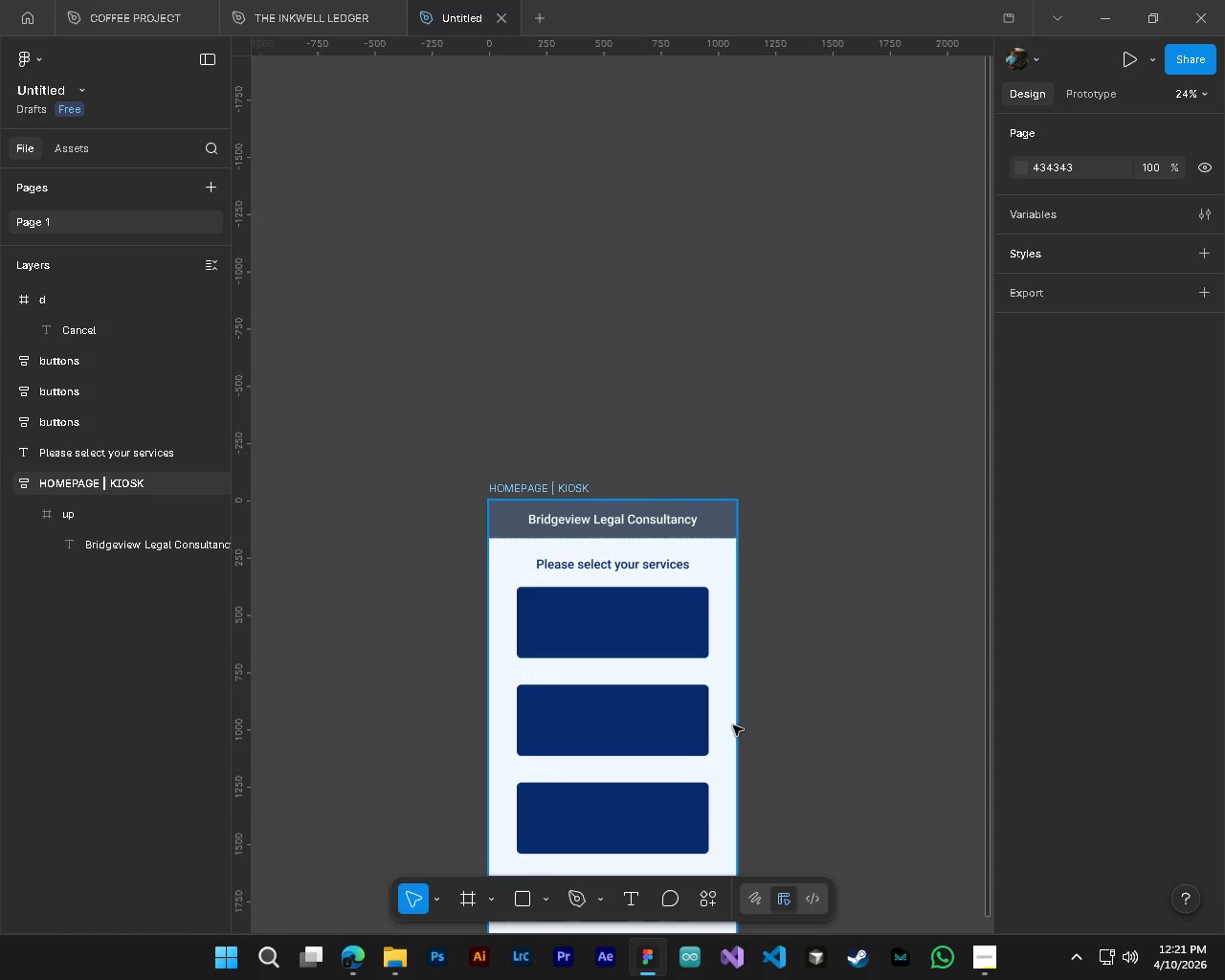 
hold_key(key=ControlLeft, duration=0.41)
 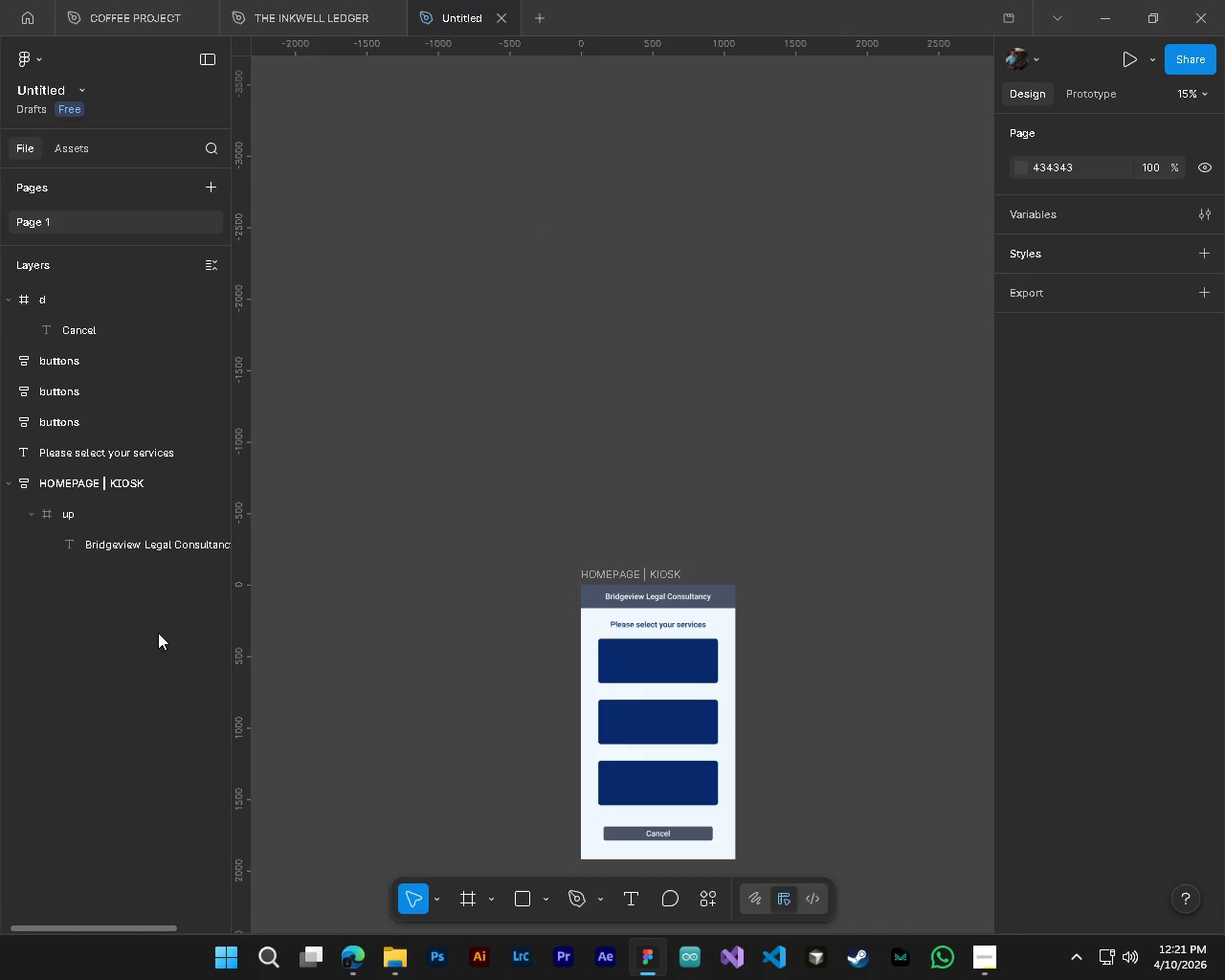 
key(Alt+Control+AltLeft)
 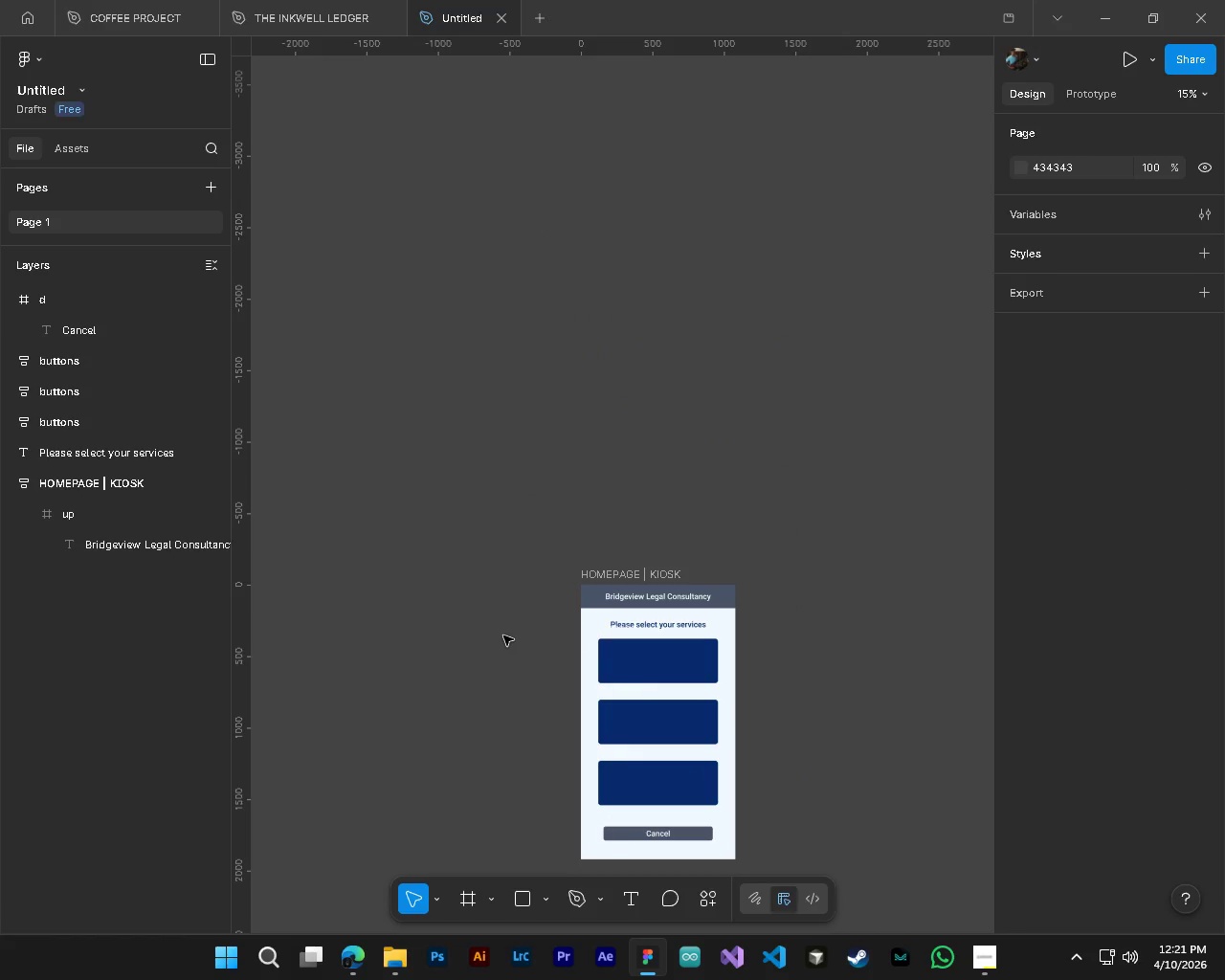 
scroll: coordinate [733, 725], scroll_direction: down, amount: 3.0
 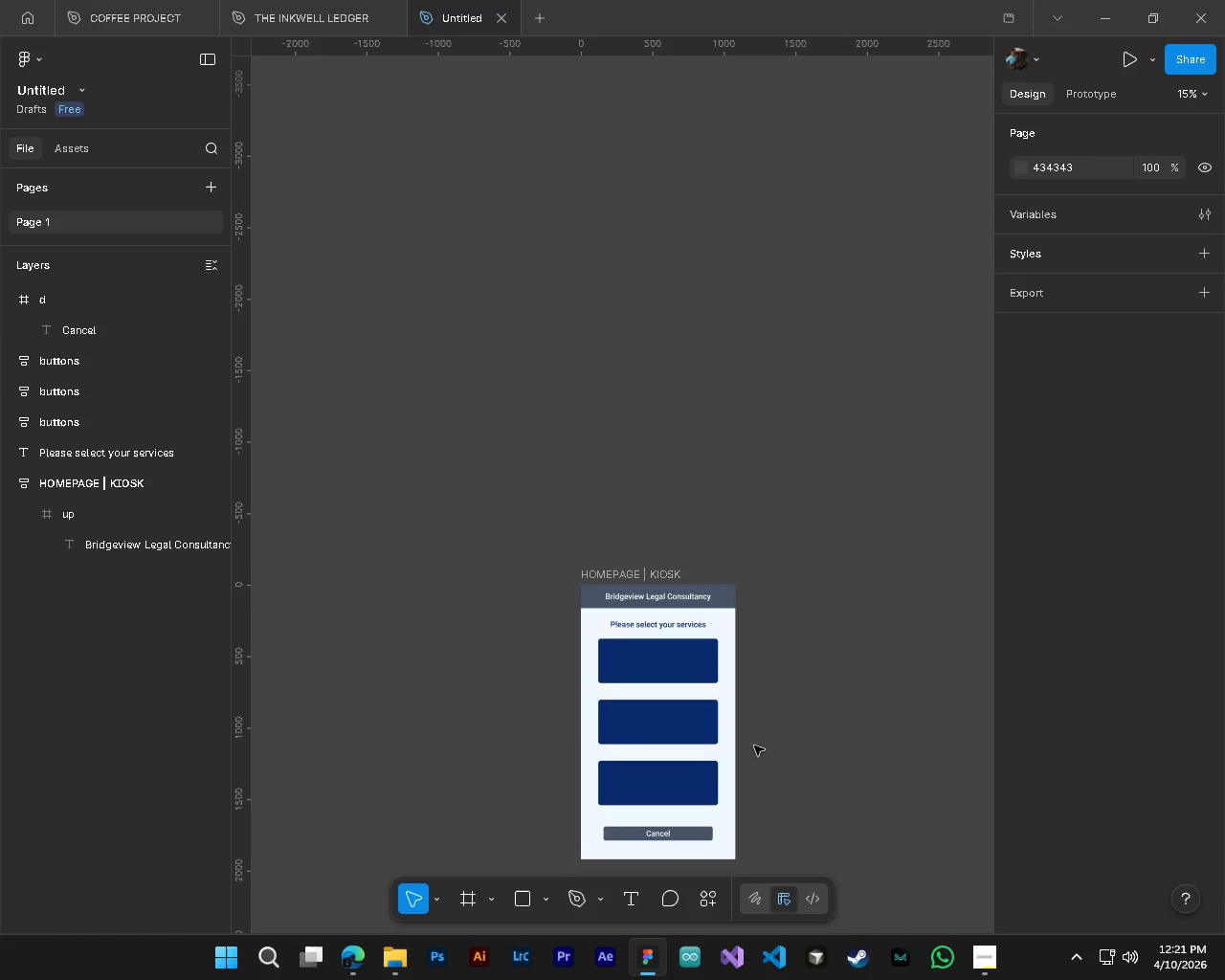 
wait(5.09)
 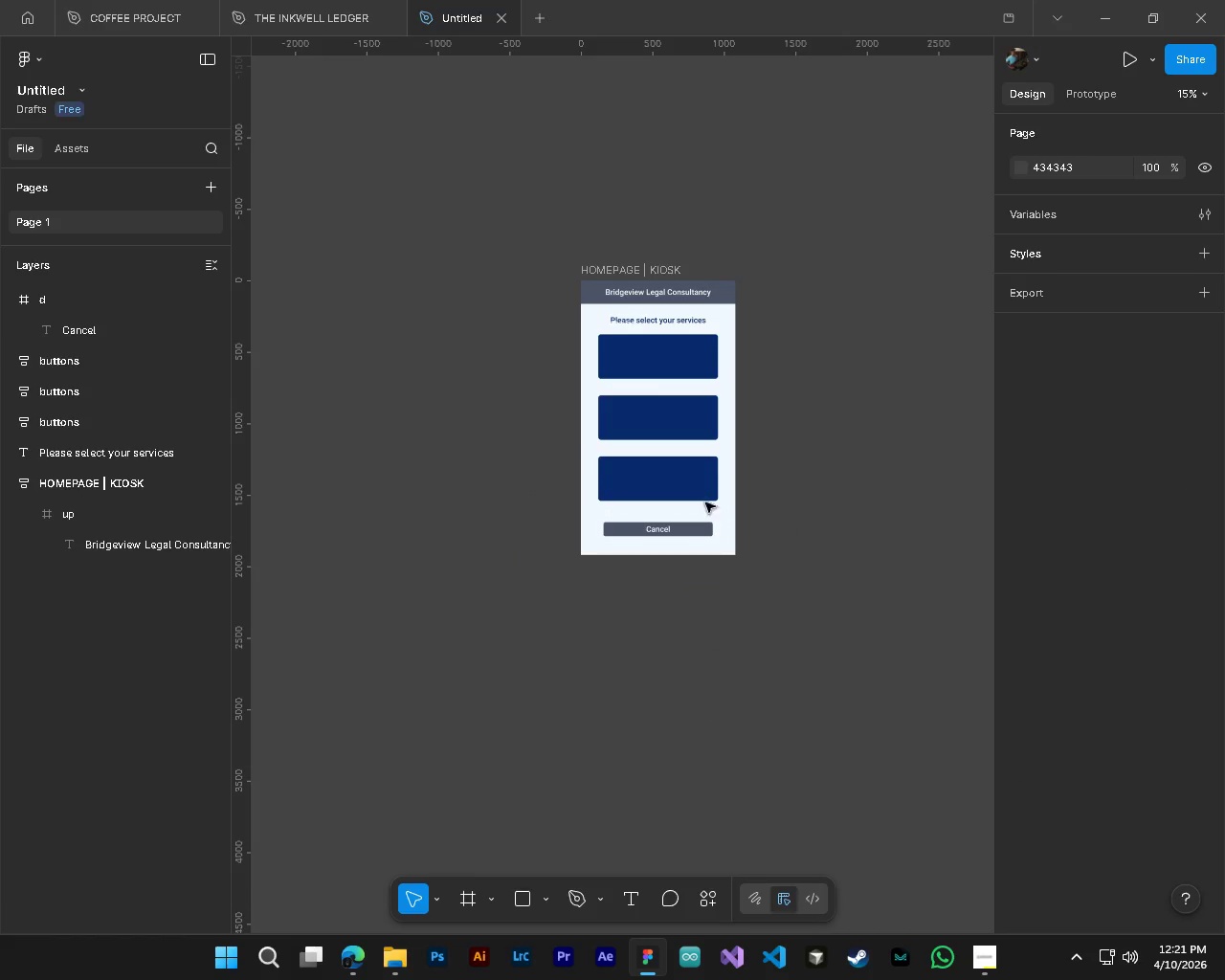 
hold_key(key=ControlLeft, duration=0.55)
 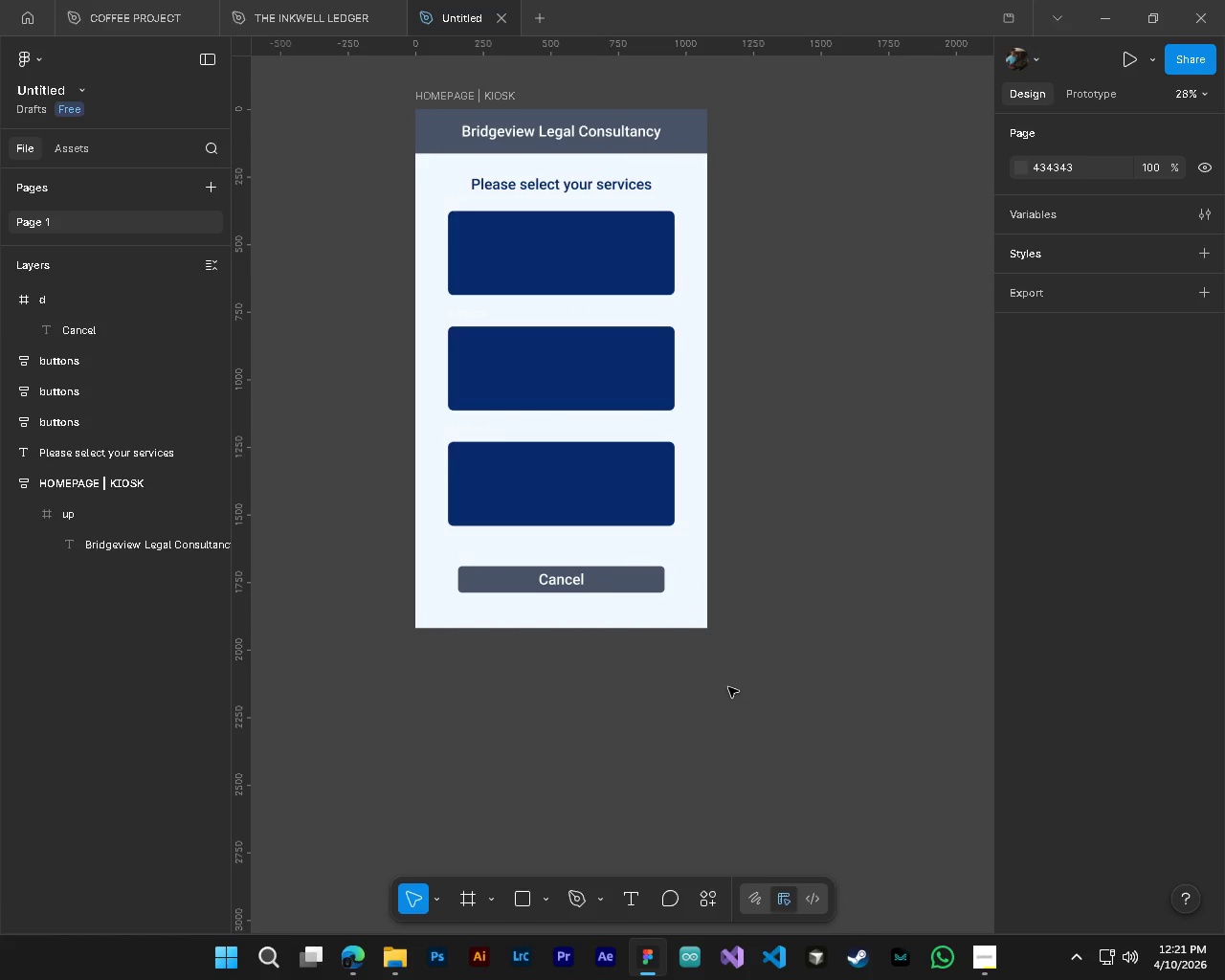 
key(Alt+Control+AltLeft)
 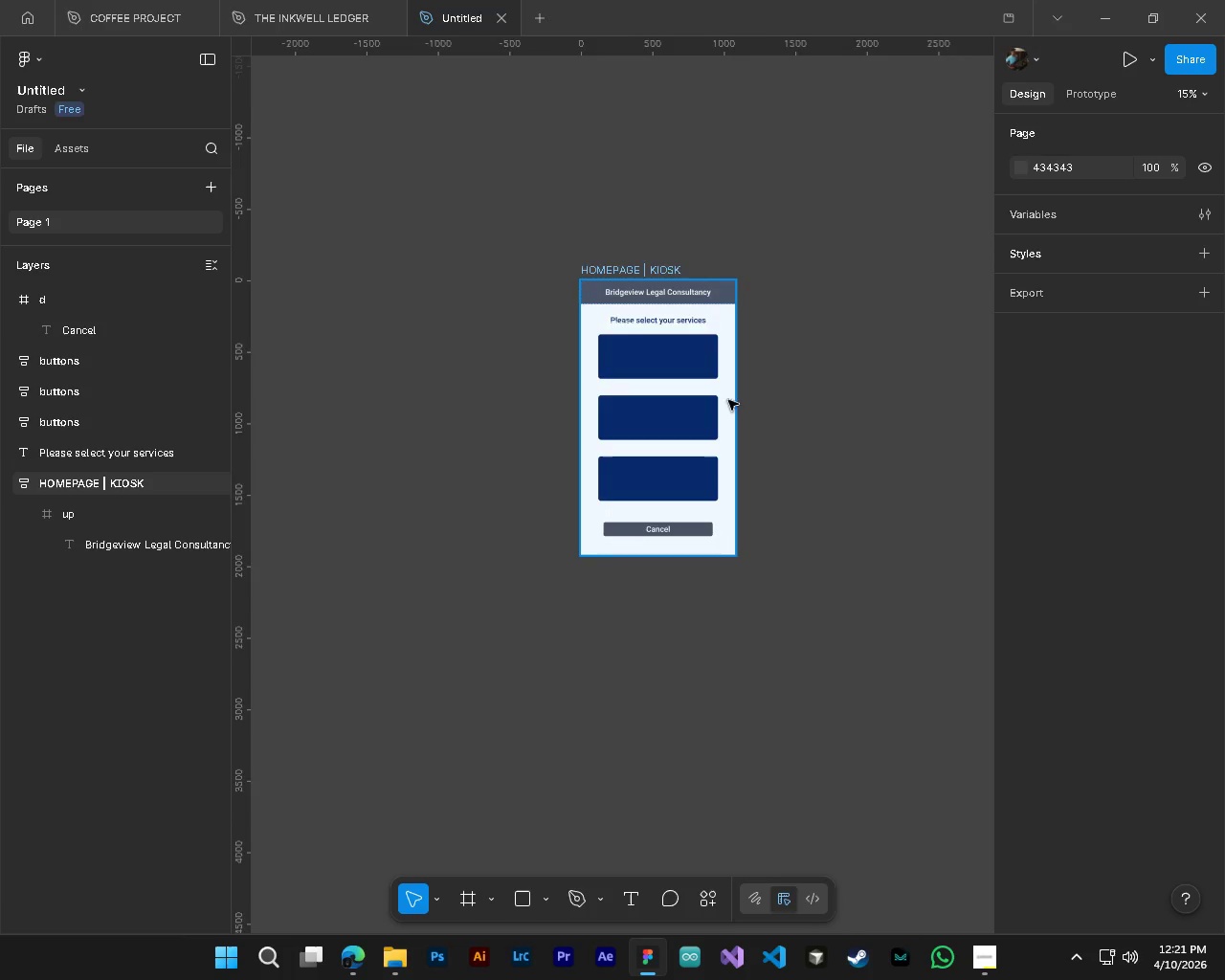 
scroll: coordinate [674, 716], scroll_direction: down, amount: 5.0
 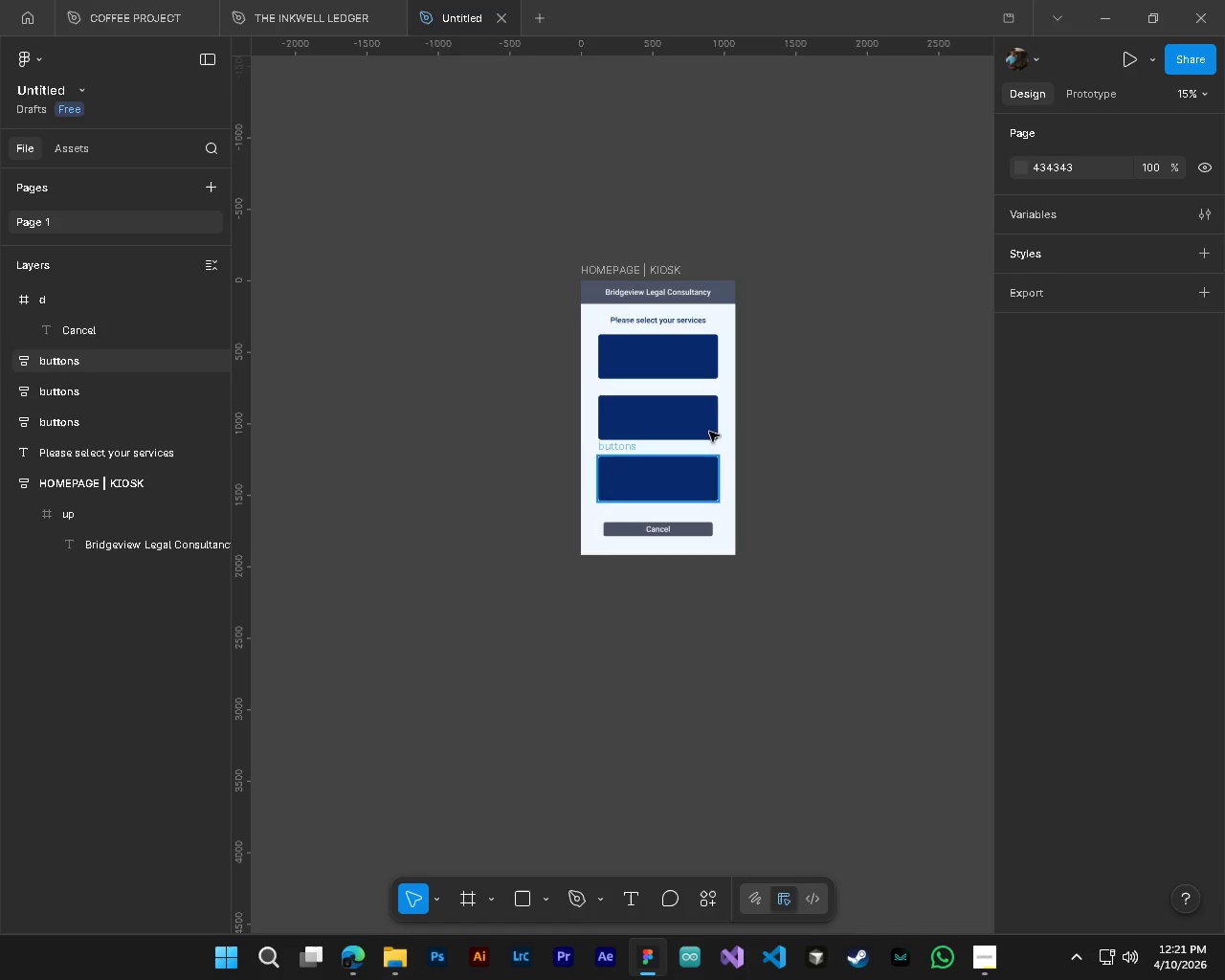 
key(Alt+Control+AltLeft)
 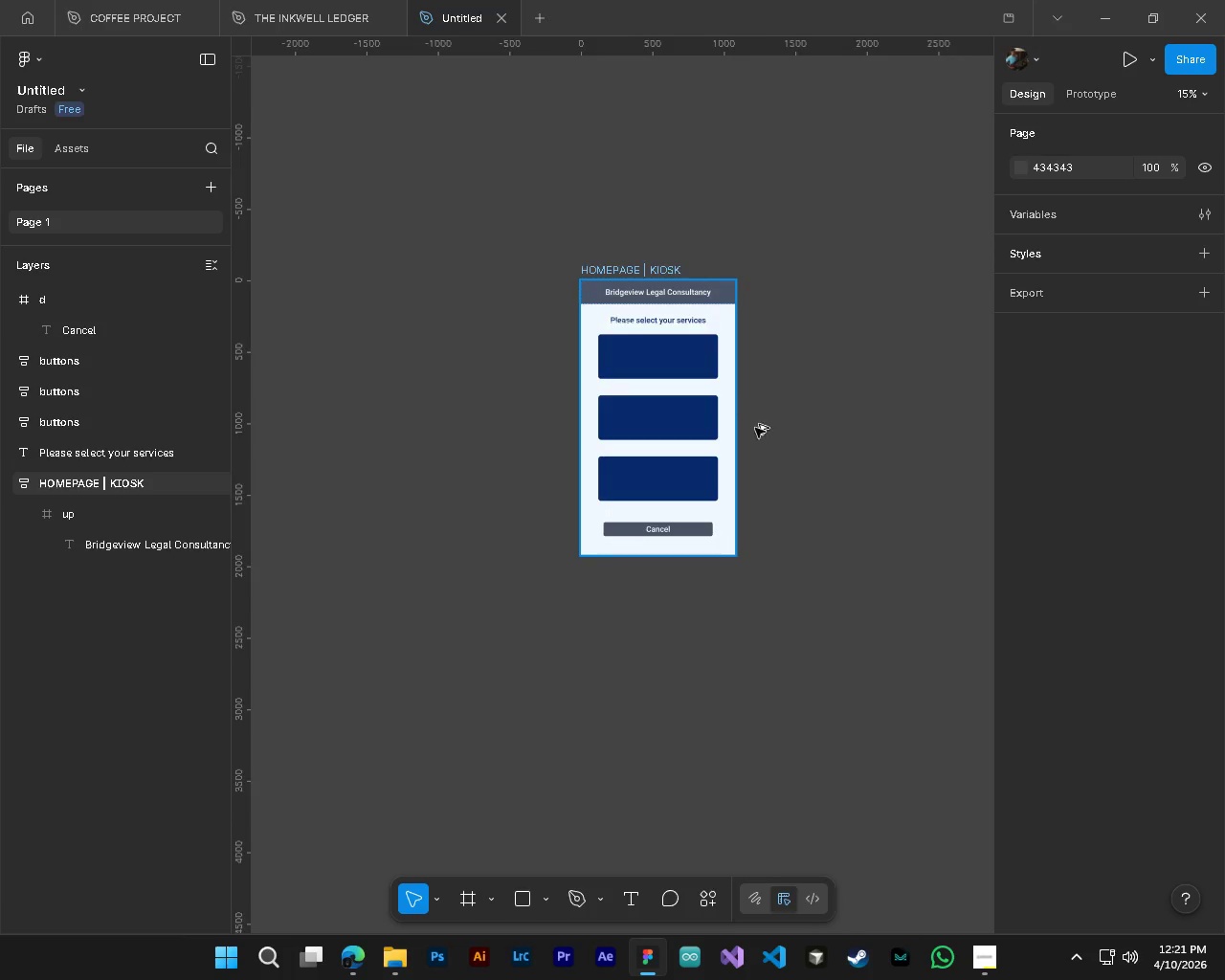 
key(Alt+Control+AltLeft)
 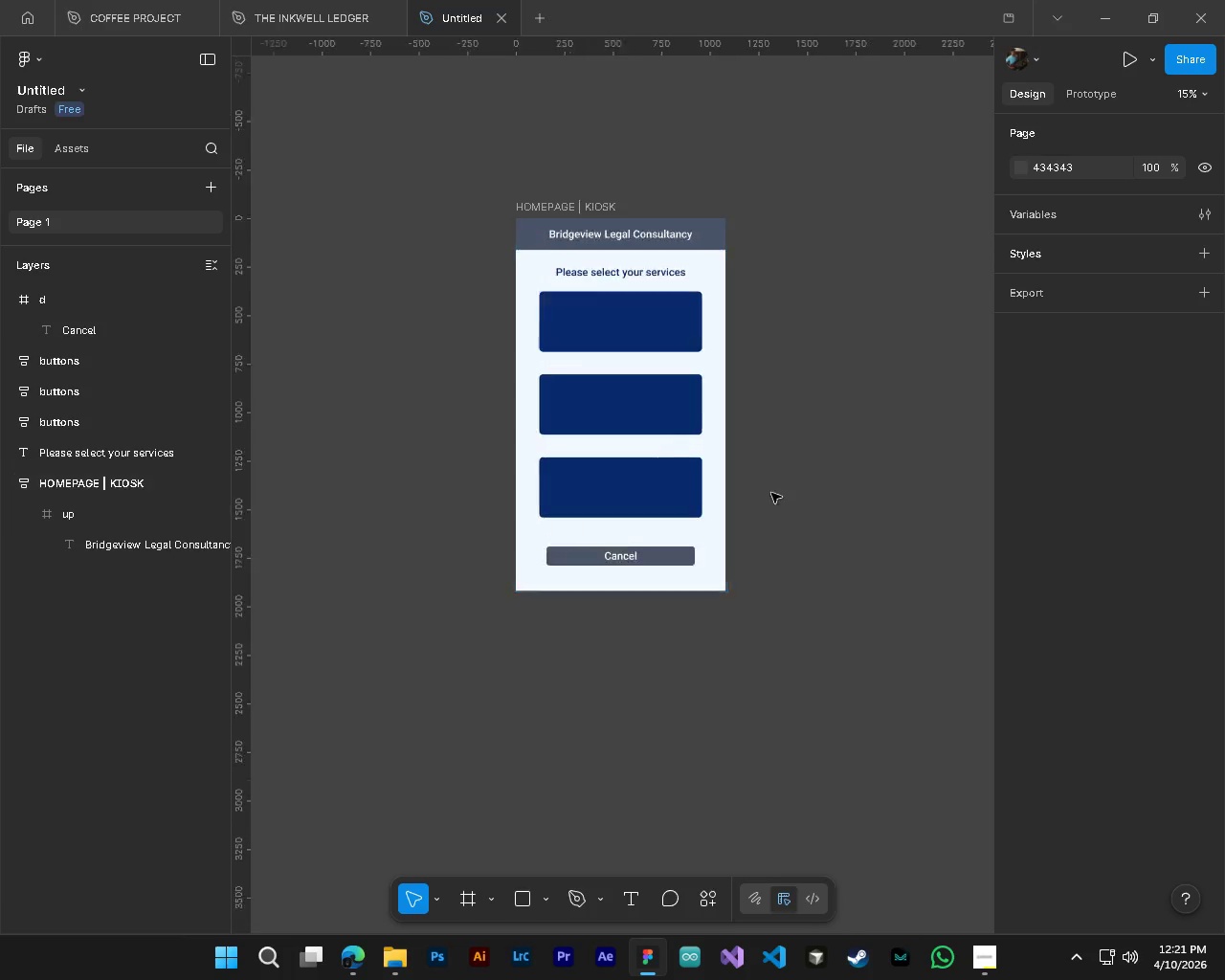 
key(Alt+Control+AltLeft)
 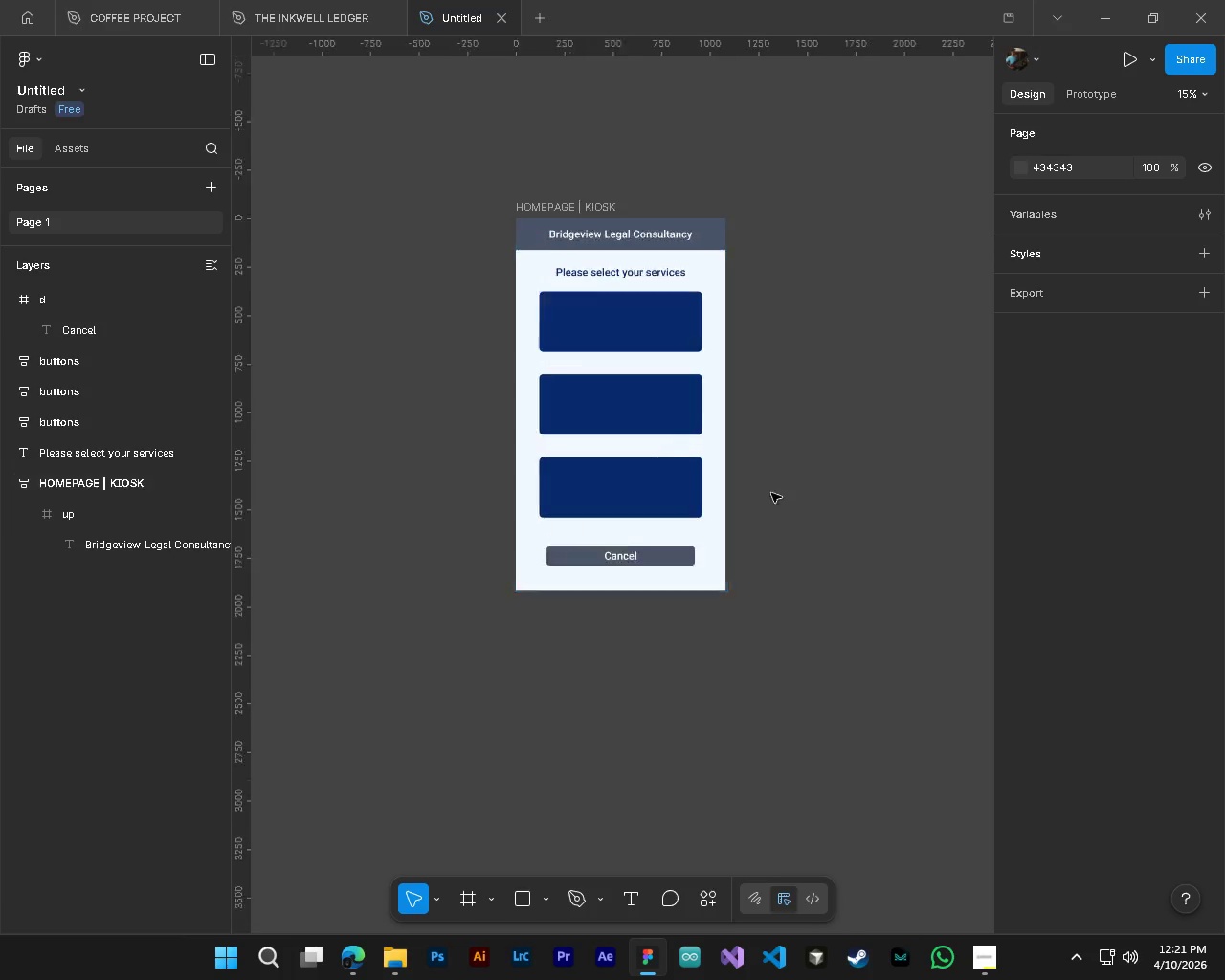 
key(Alt+Control+AltLeft)
 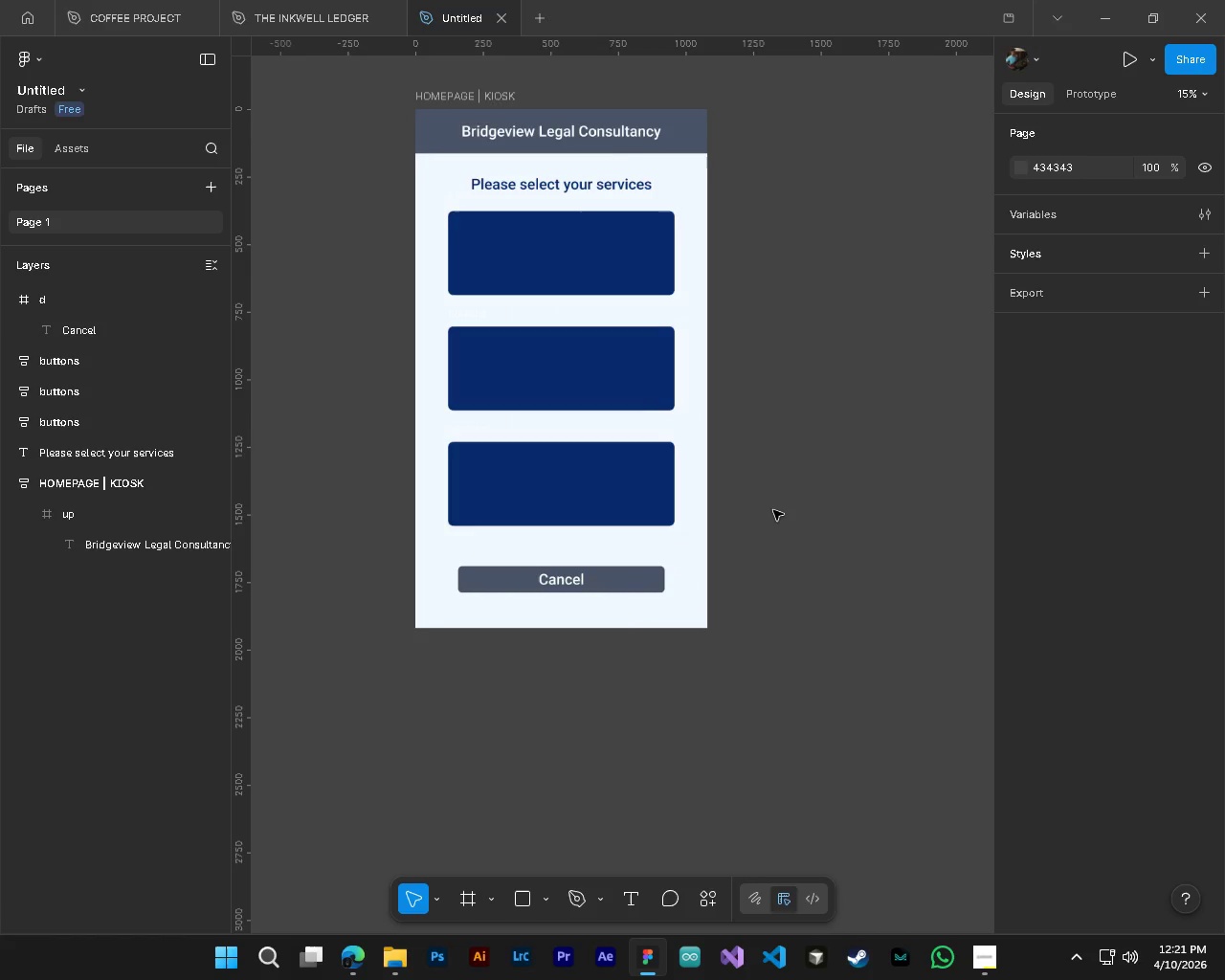 
key(Alt+Control+AltLeft)
 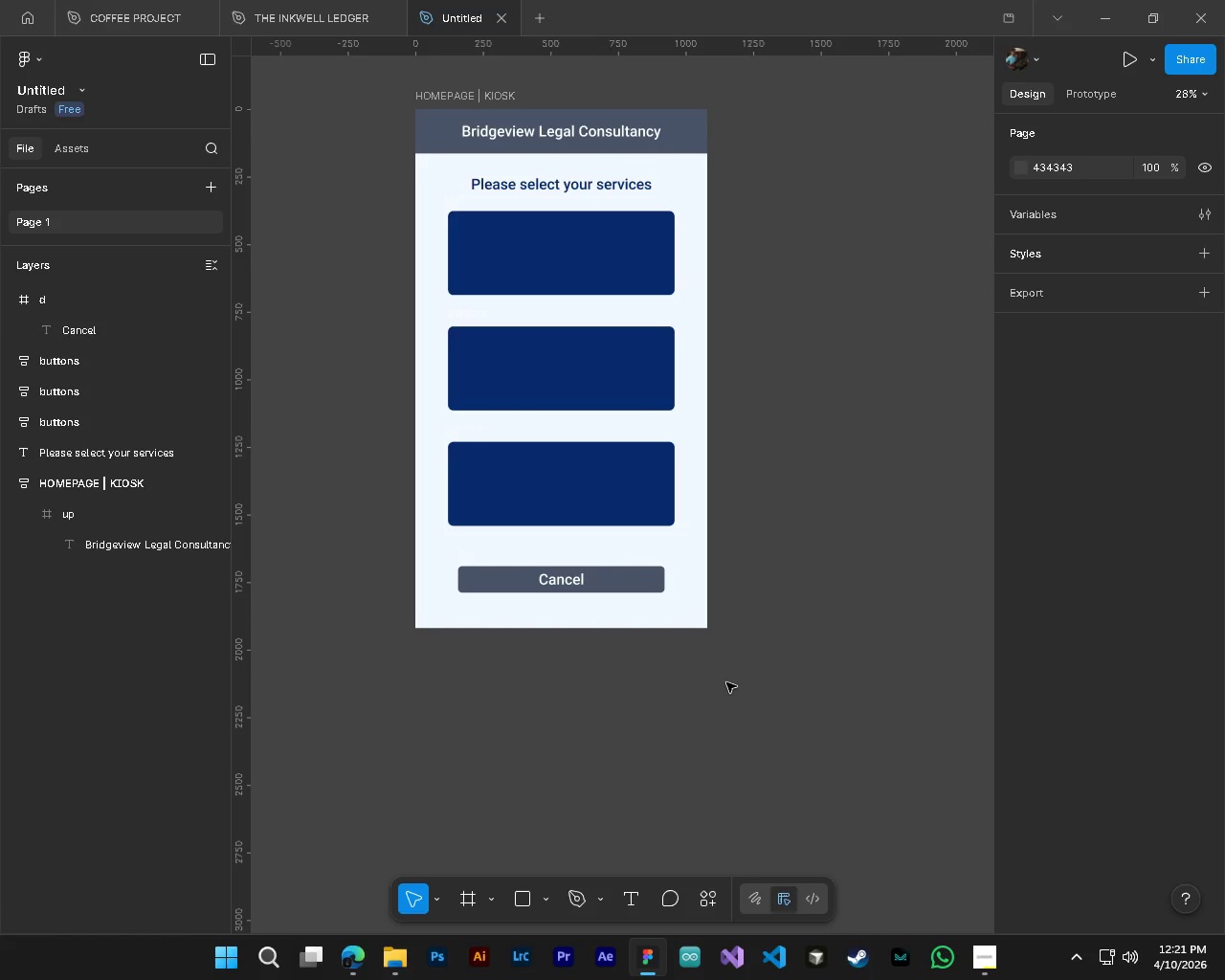 
scroll: coordinate [773, 505], scroll_direction: up, amount: 5.0
 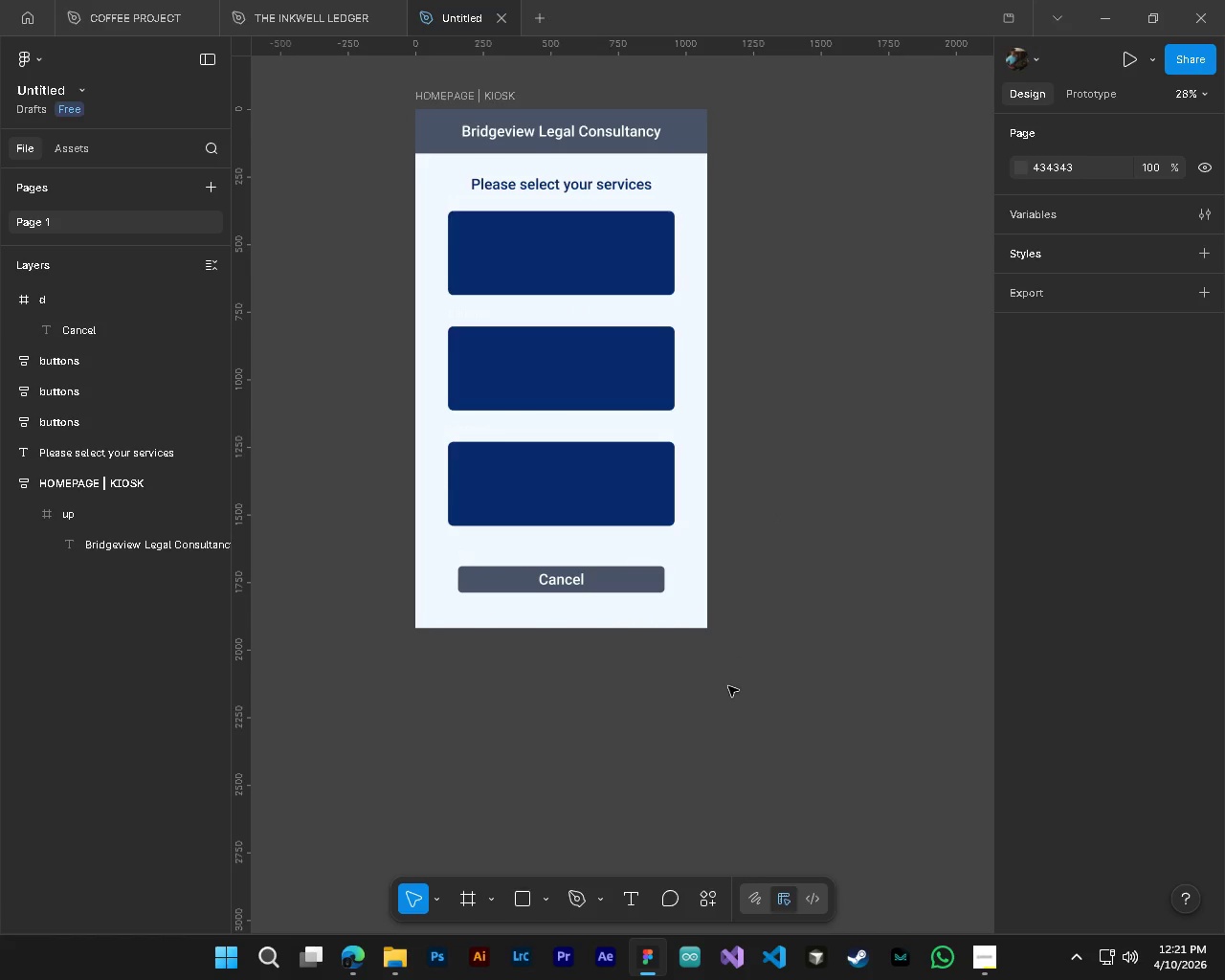 
key(Shift+ShiftLeft)
 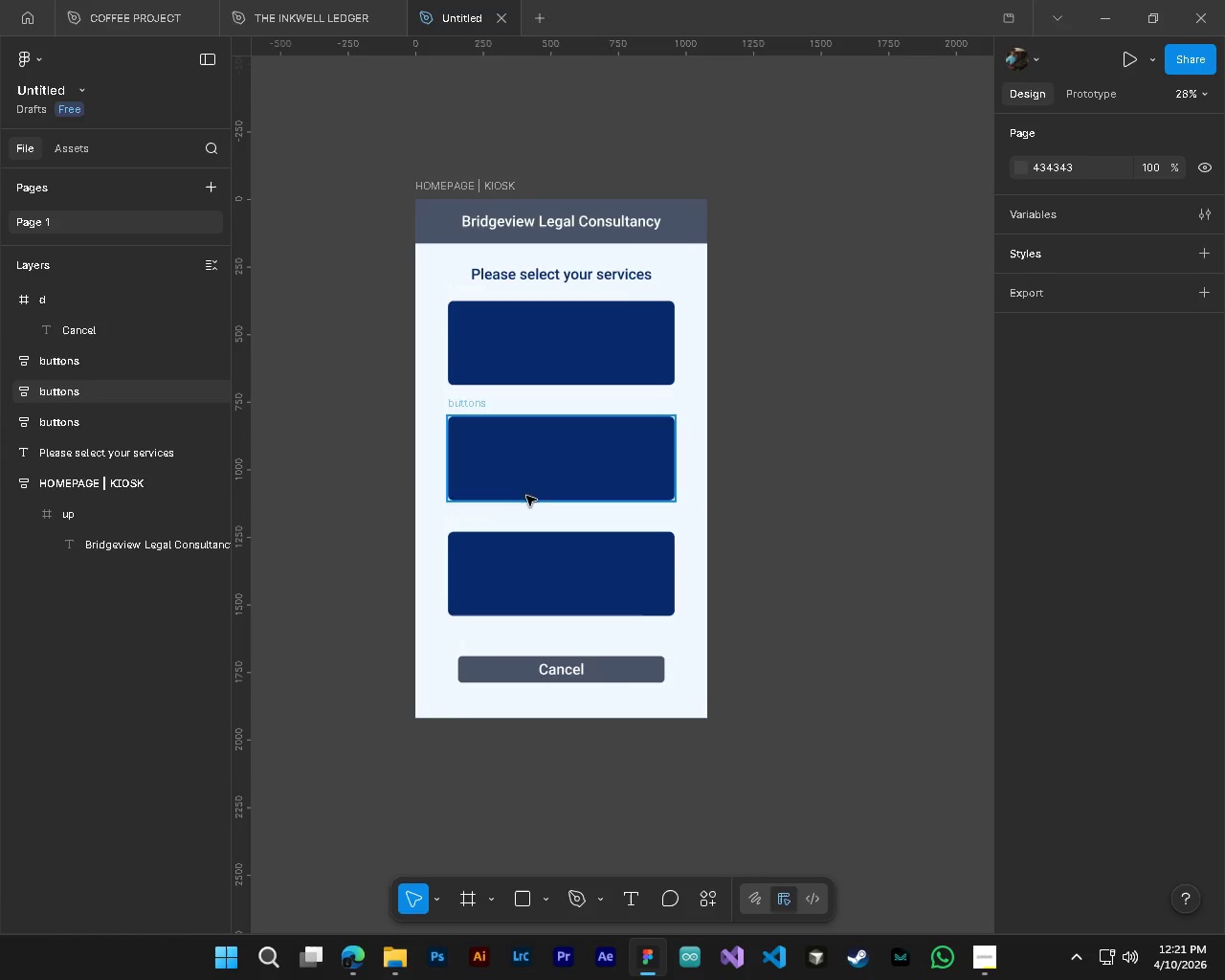 
scroll: coordinate [726, 682], scroll_direction: up, amount: 5.0
 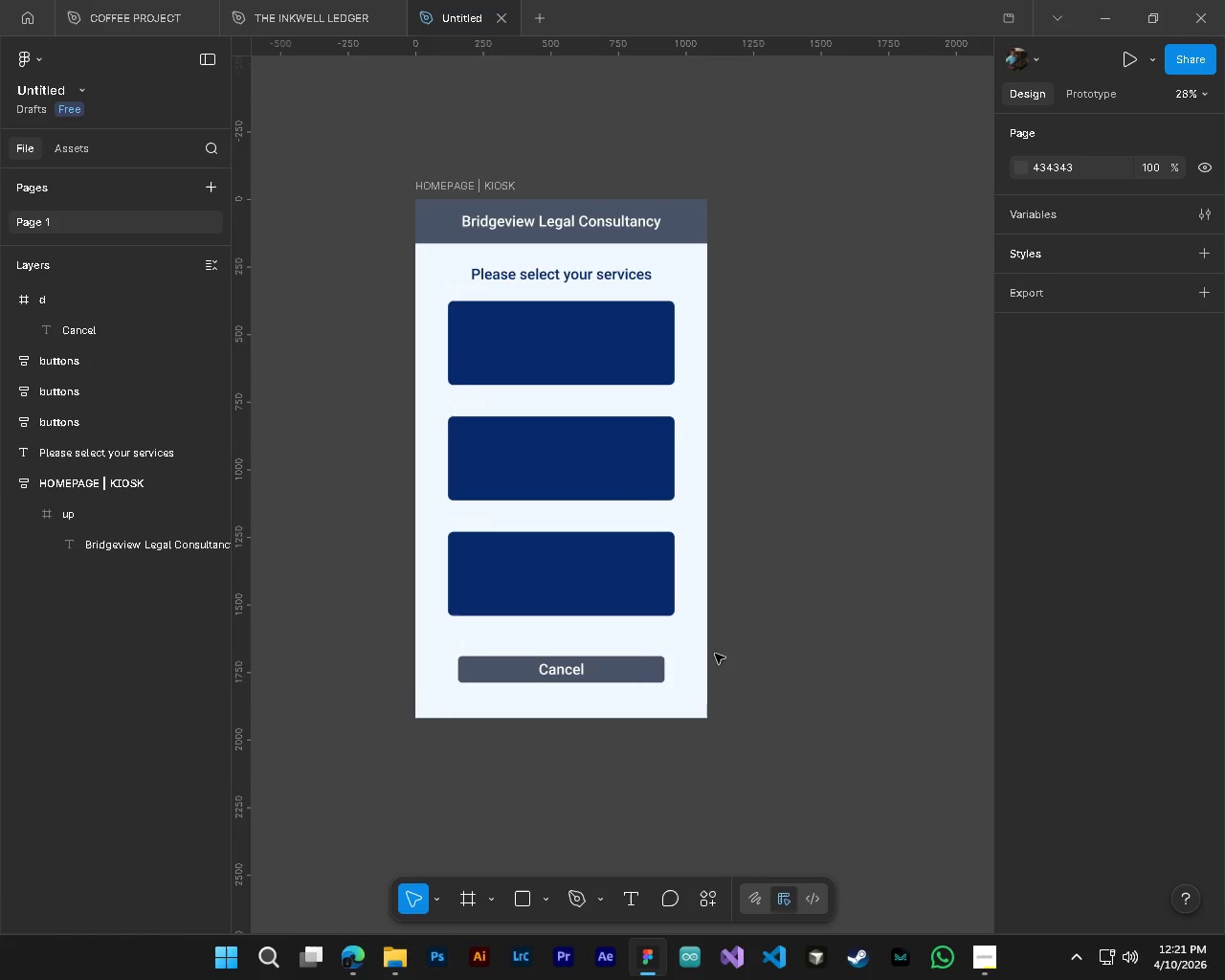 
key(Control+ControlLeft)
 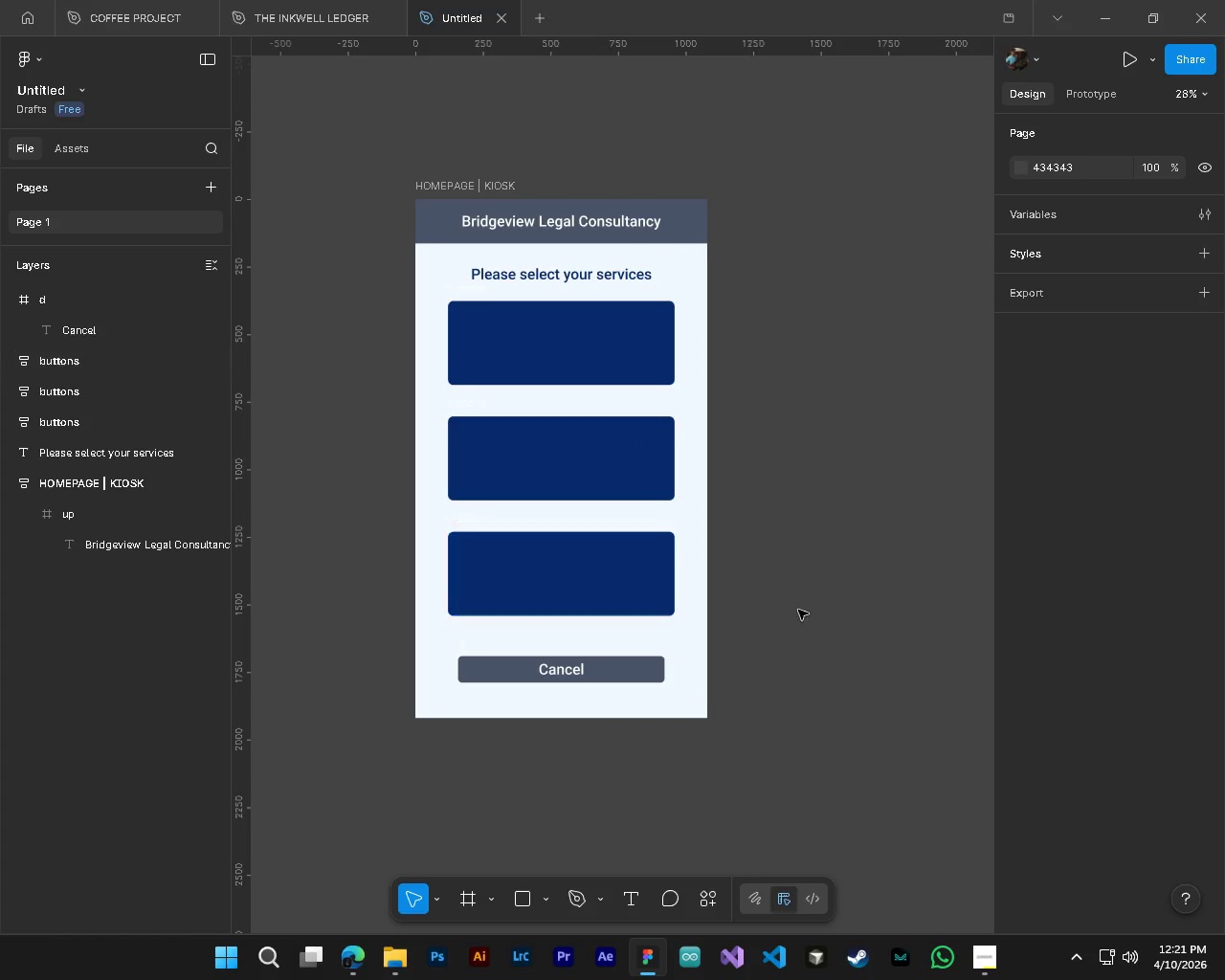 
key(Alt+AltLeft)
 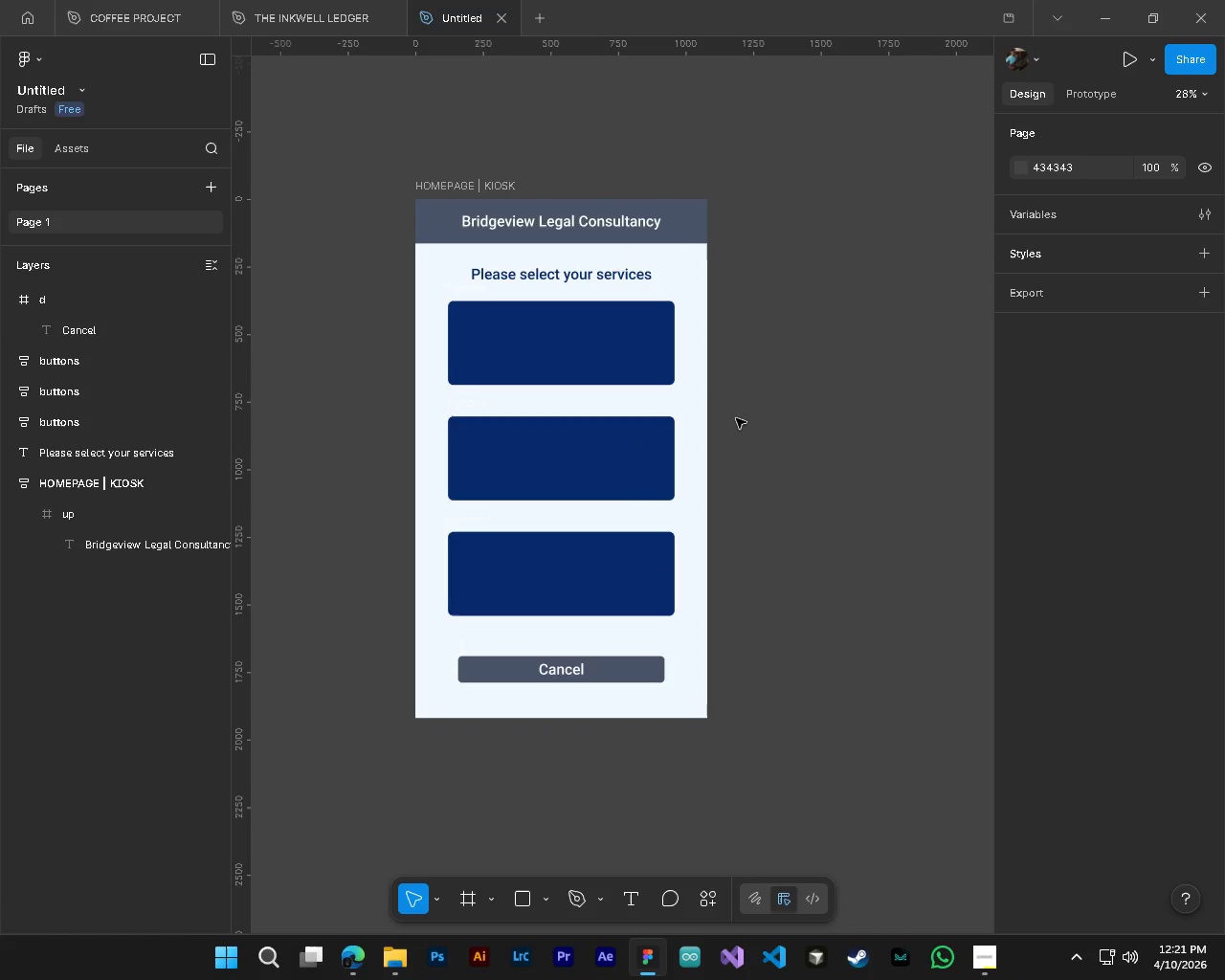 
key(Alt+AltLeft)
 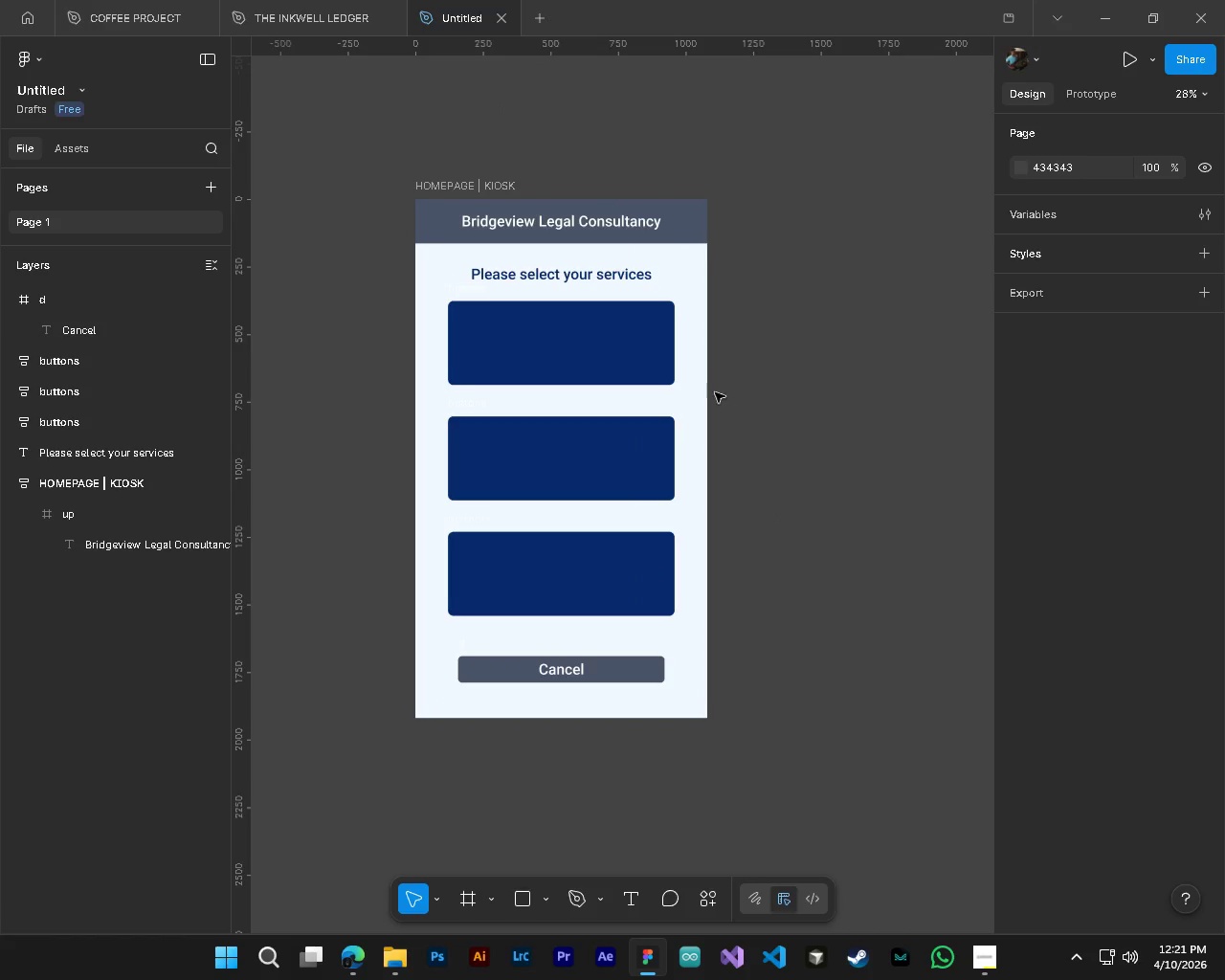 
hold_key(key=AltLeft, duration=4.64)
scroll: coordinate [783, 544], scroll_direction: down, amount: 2.0
 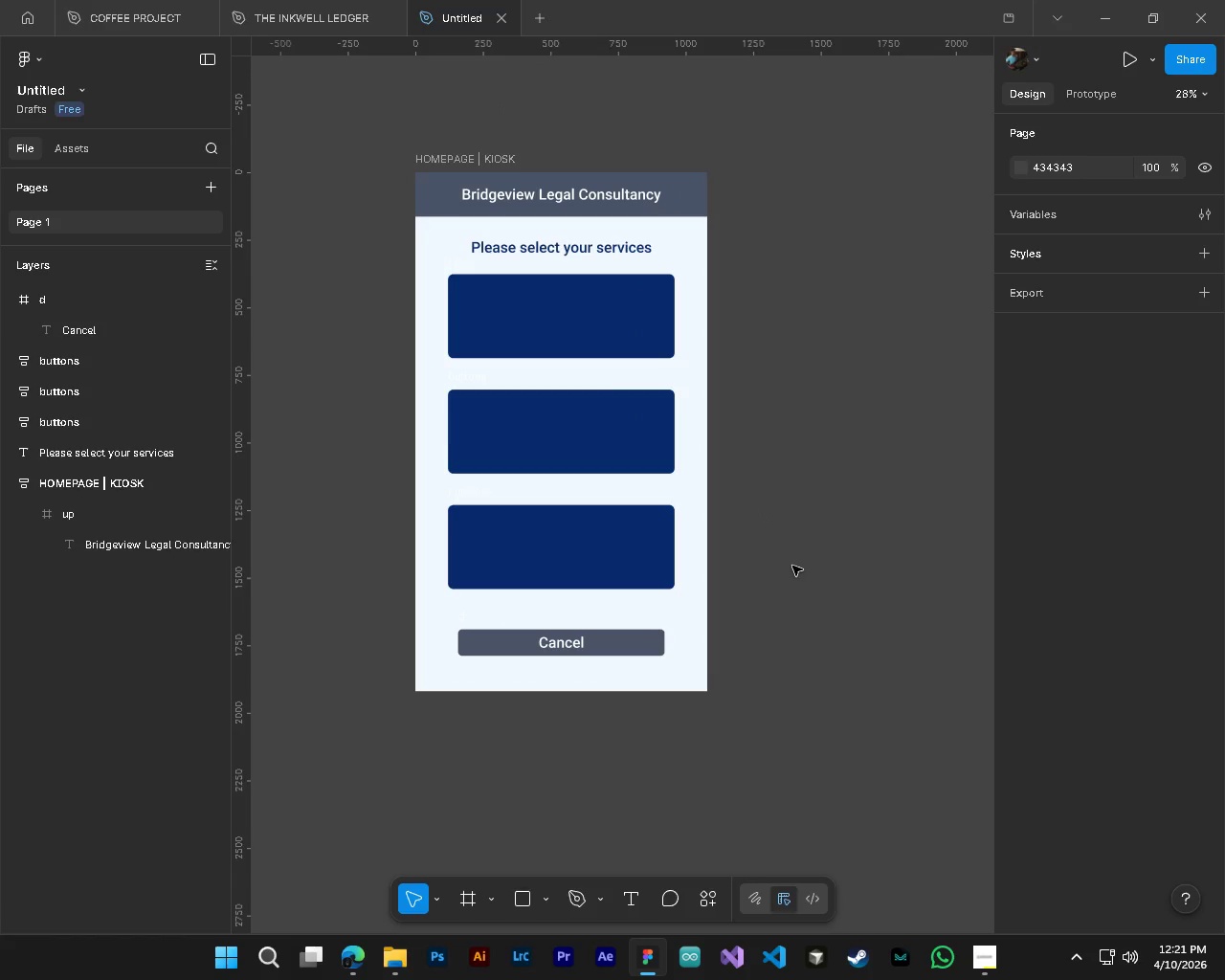 
hold_key(key=ControlLeft, duration=1.72)
 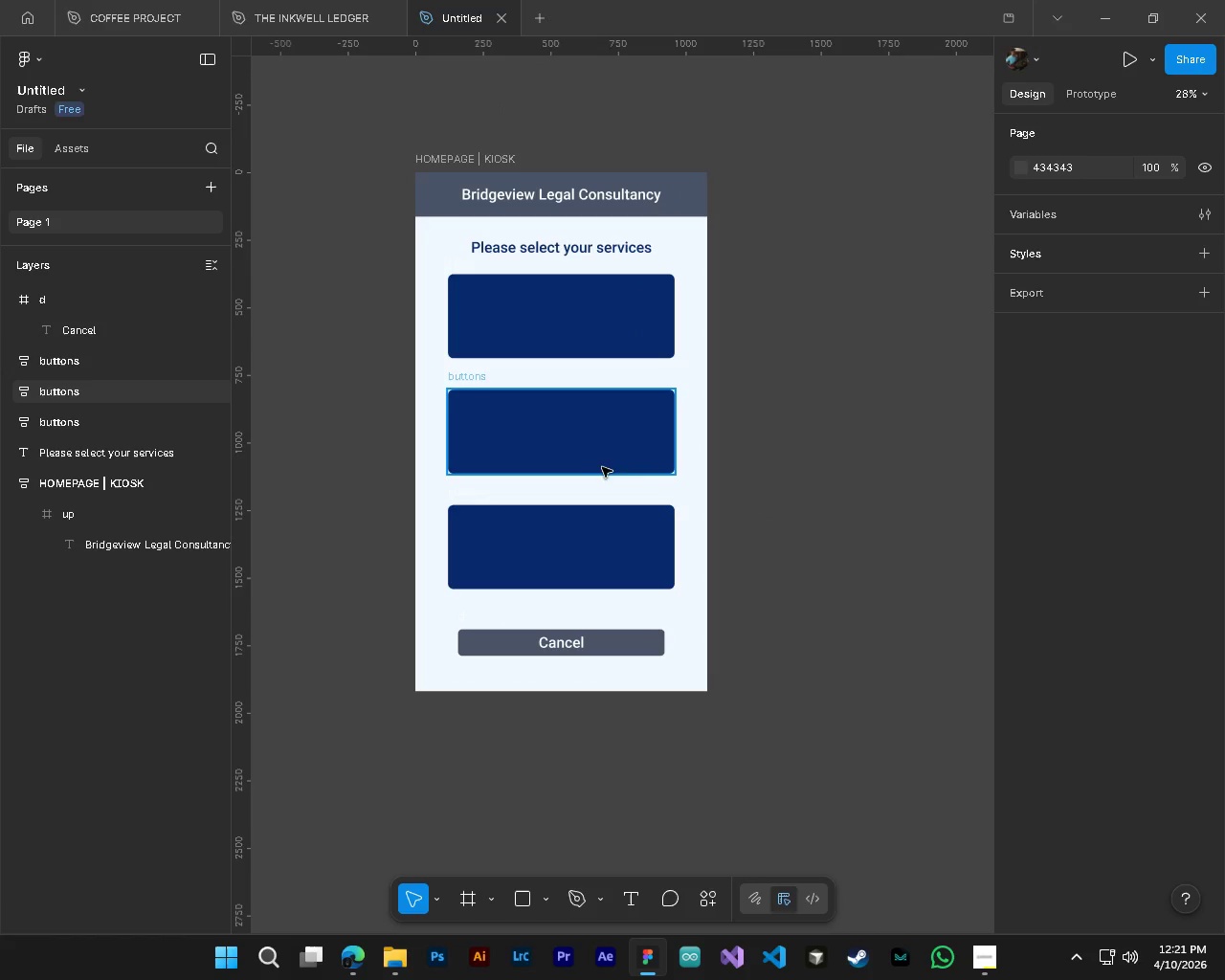 
hold_key(key=AltLeft, duration=1.25)
 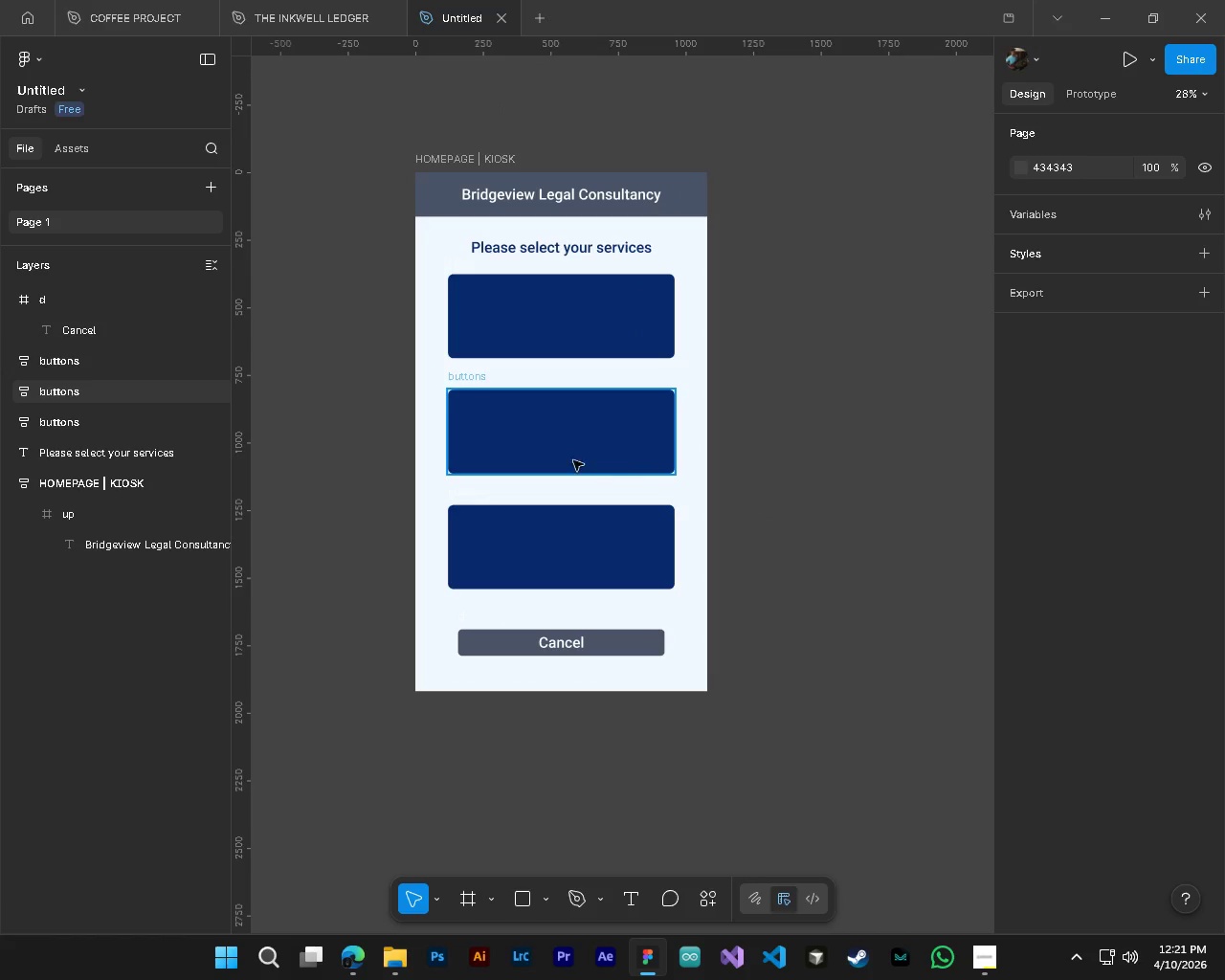 
scroll: coordinate [558, 448], scroll_direction: up, amount: 3.0
 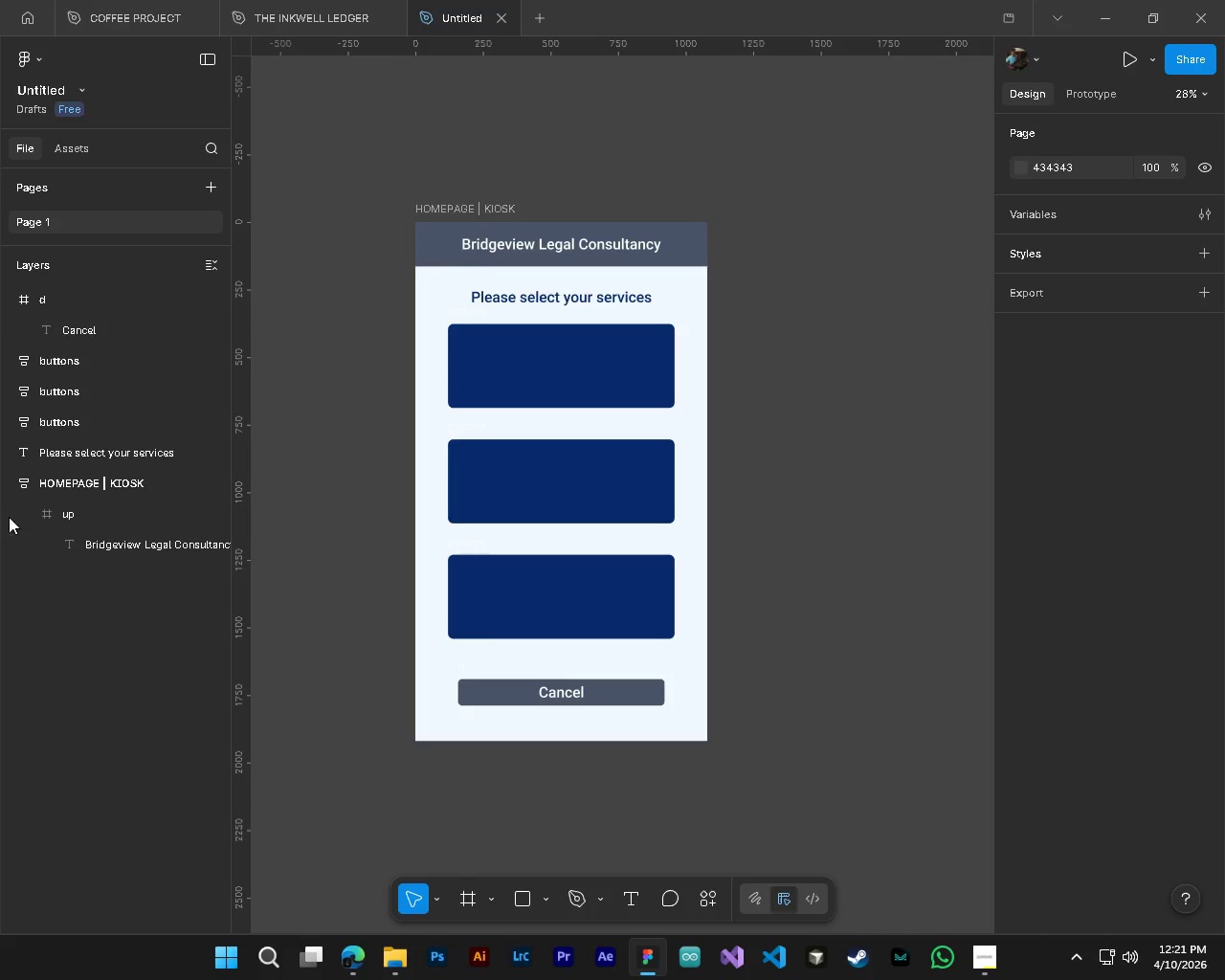 
left_click([27, 518])
 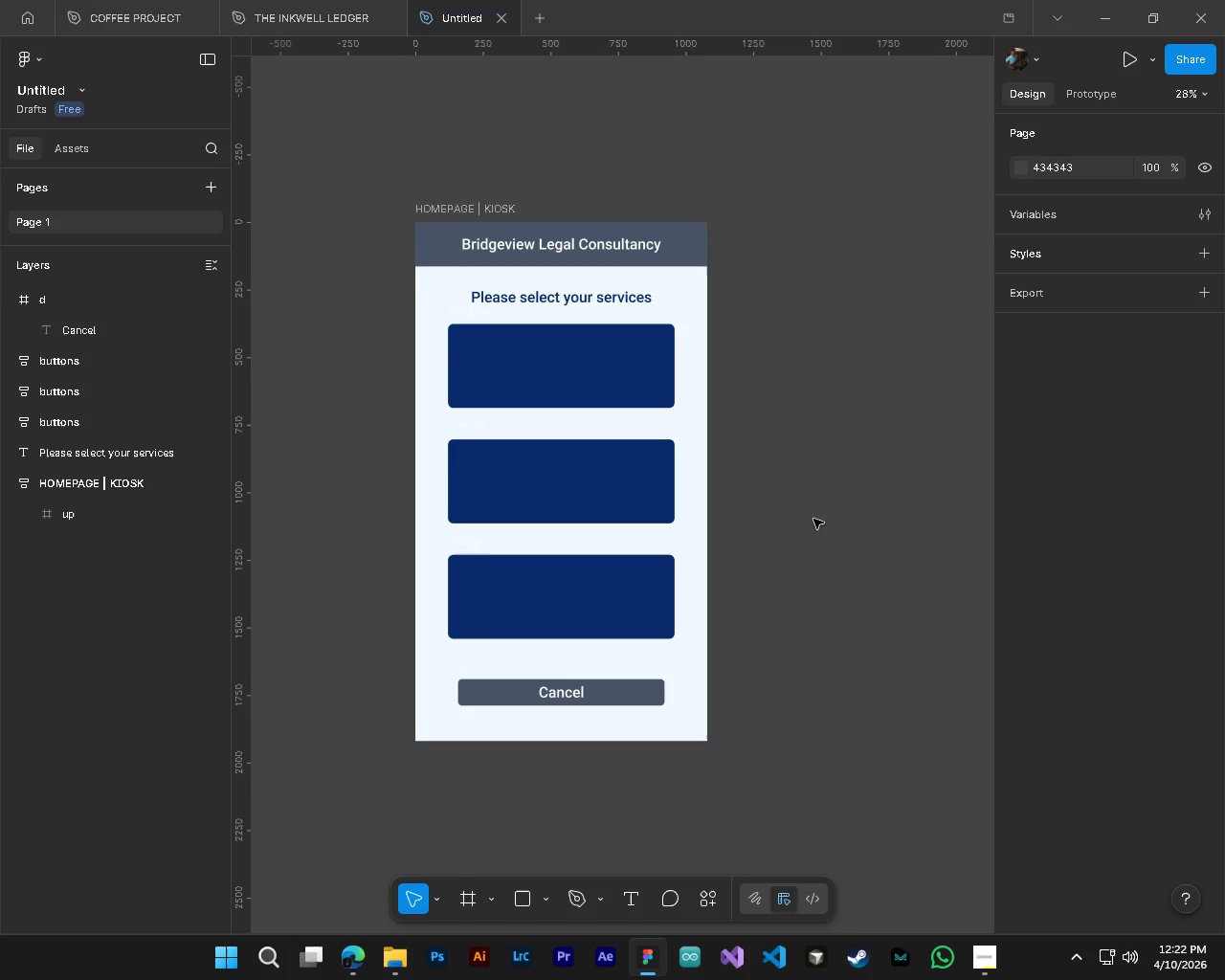 
wait(10.94)
 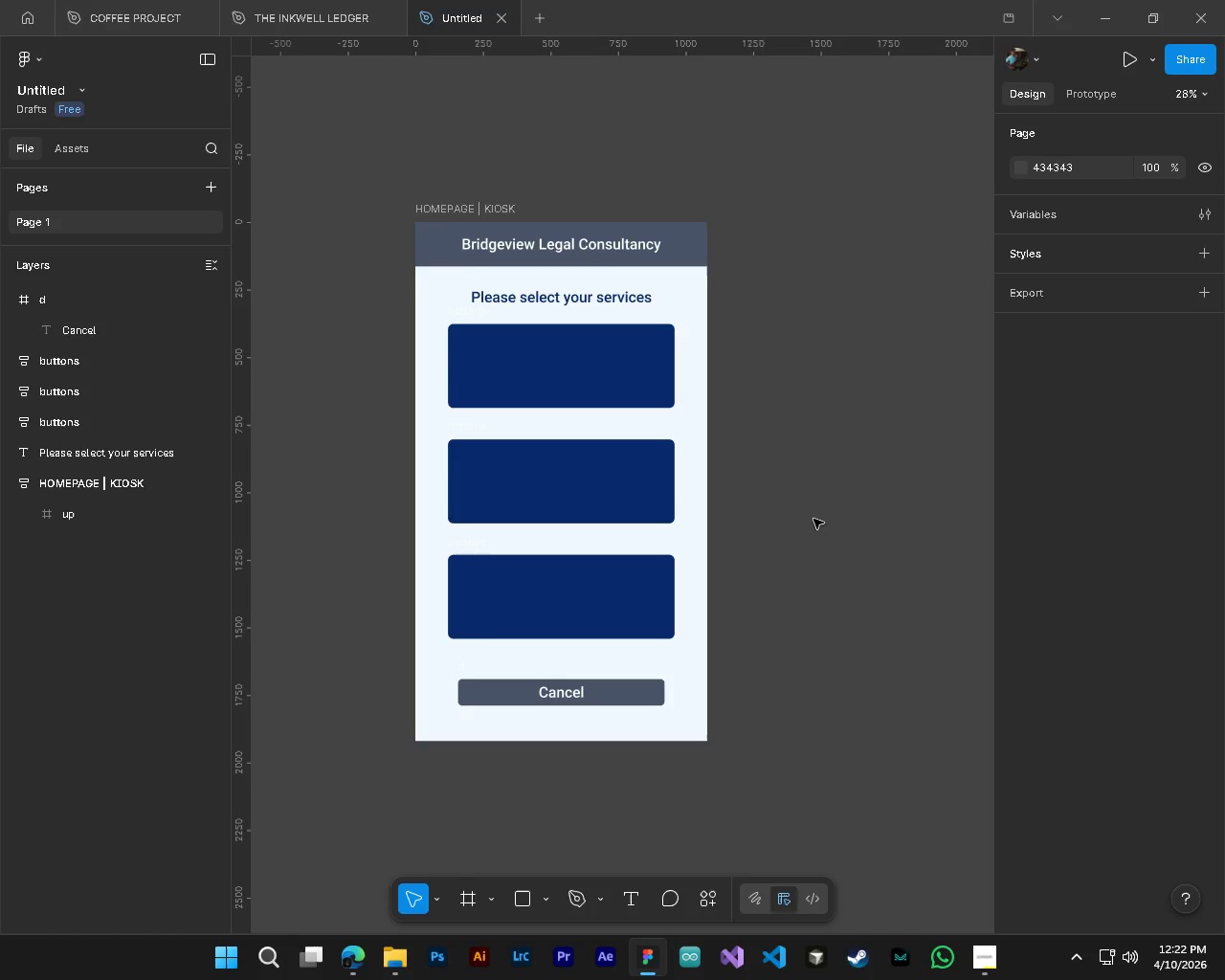 
hold_key(key=ControlLeft, duration=0.81)
hold_key(key=AltLeft, duration=0.66)
scroll: coordinate [770, 615], scroll_direction: down, amount: 4.0
 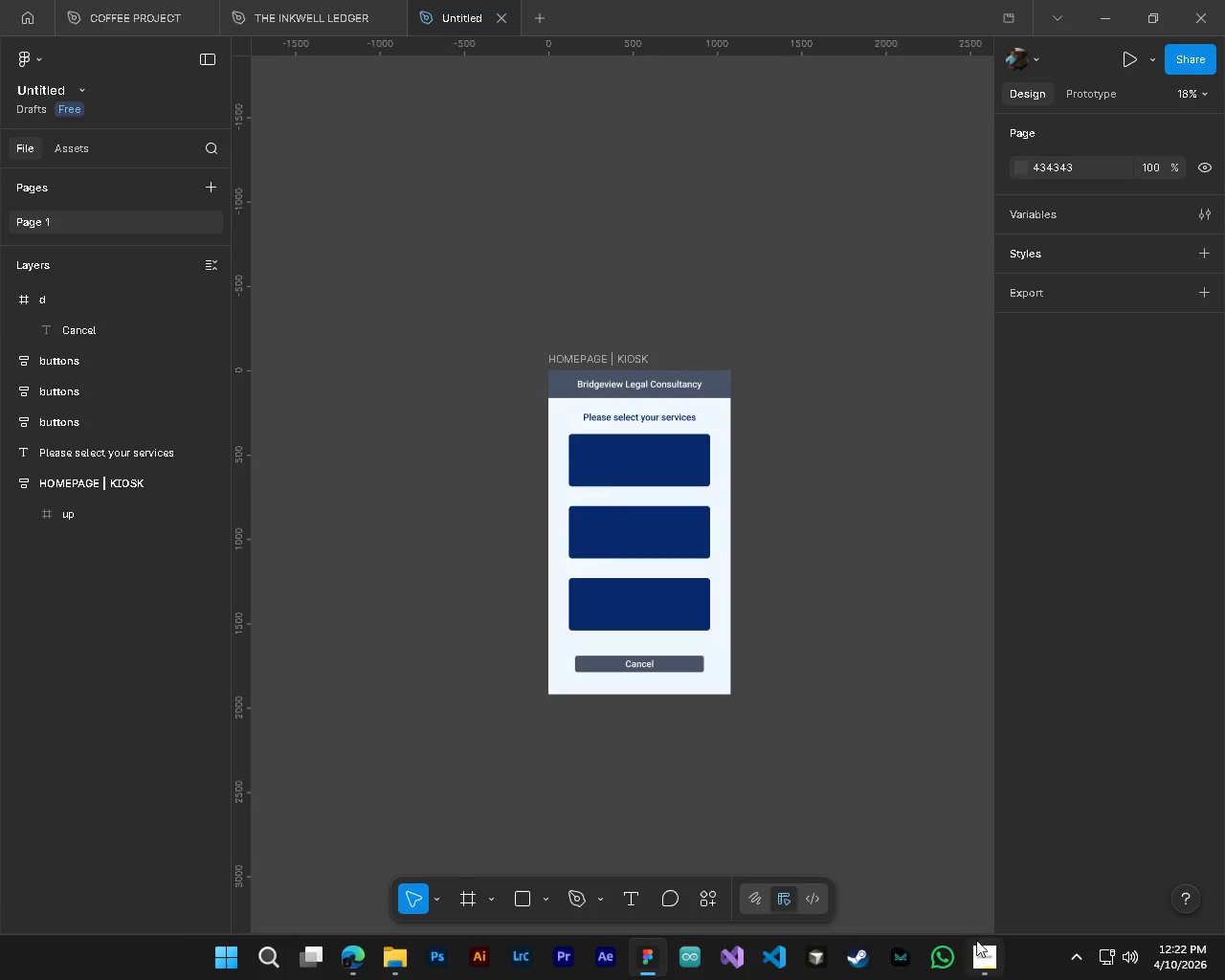 
left_click([976, 977])